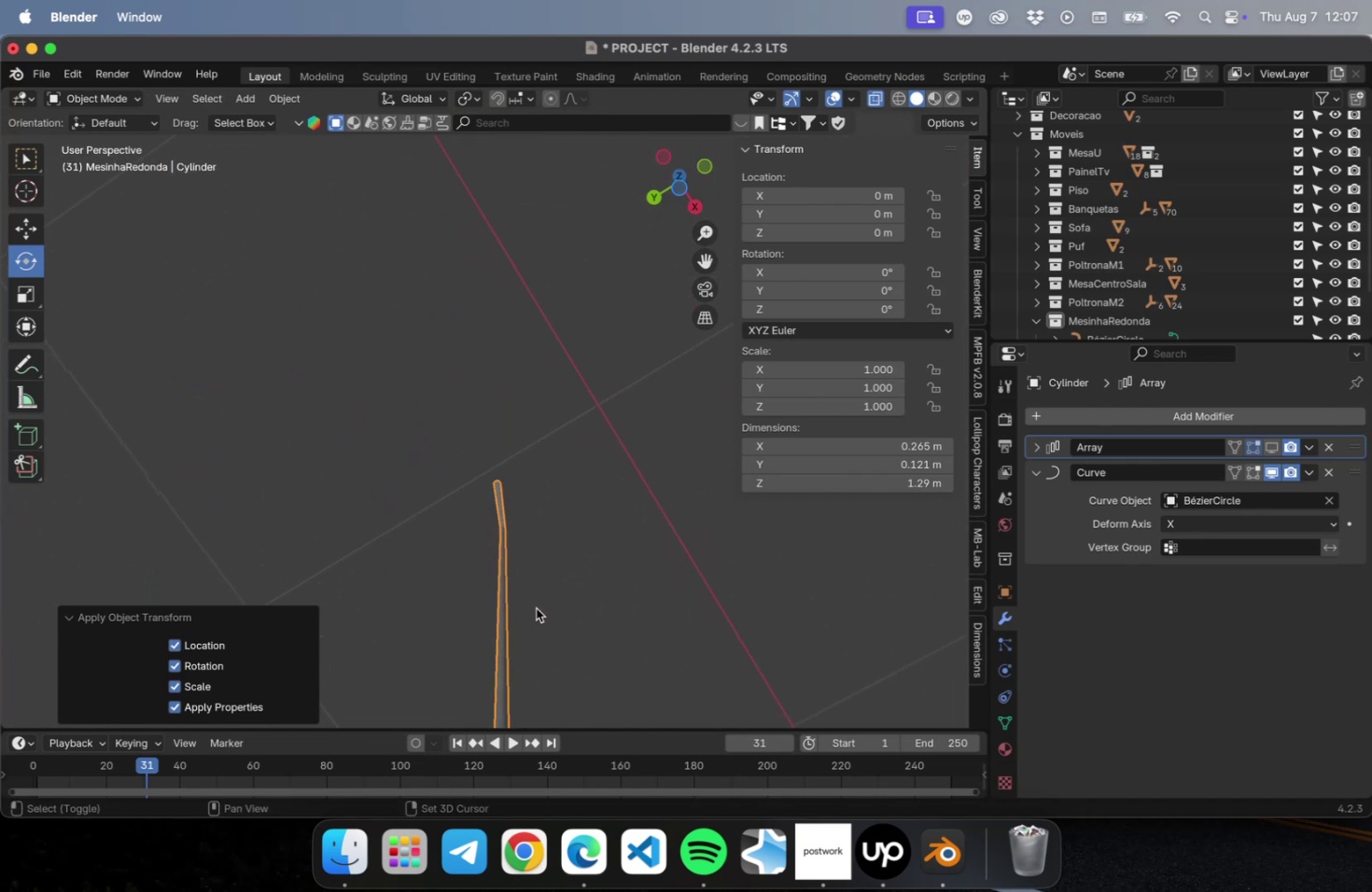 
scroll: coordinate [535, 585], scroll_direction: down, amount: 1.0
 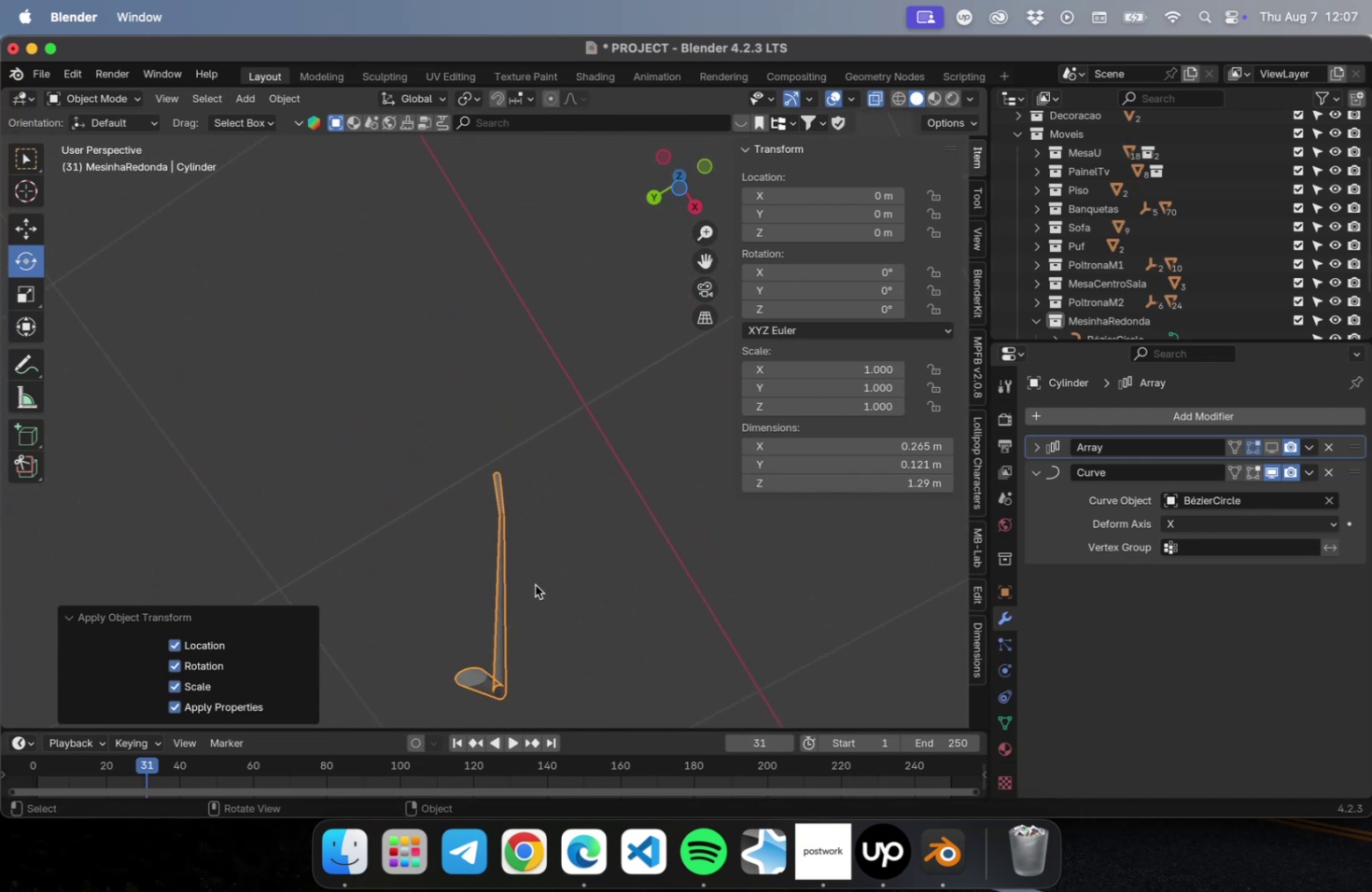 
hold_key(key=ShiftLeft, duration=0.41)
 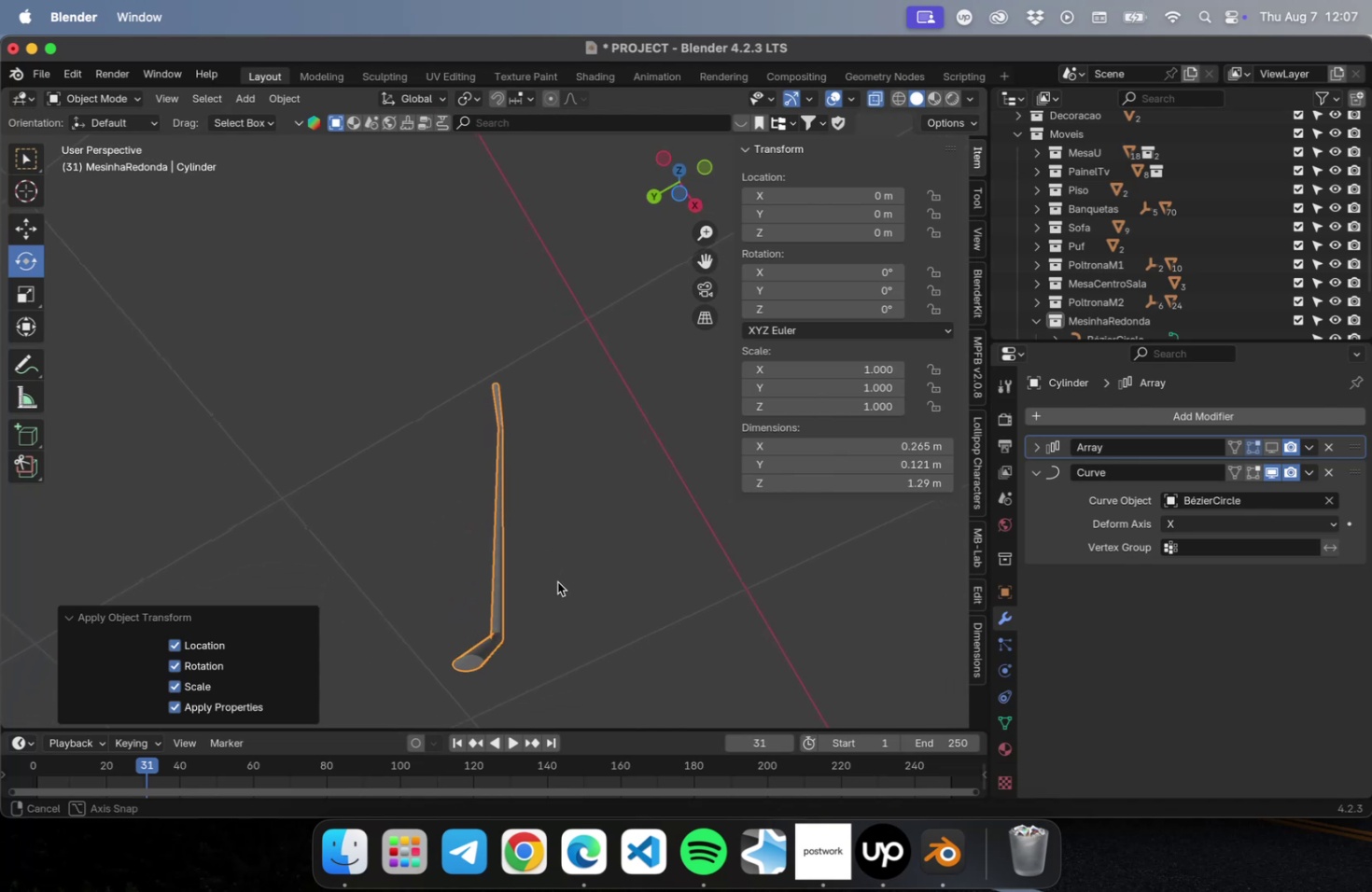 
hold_key(key=ShiftLeft, duration=1.01)
 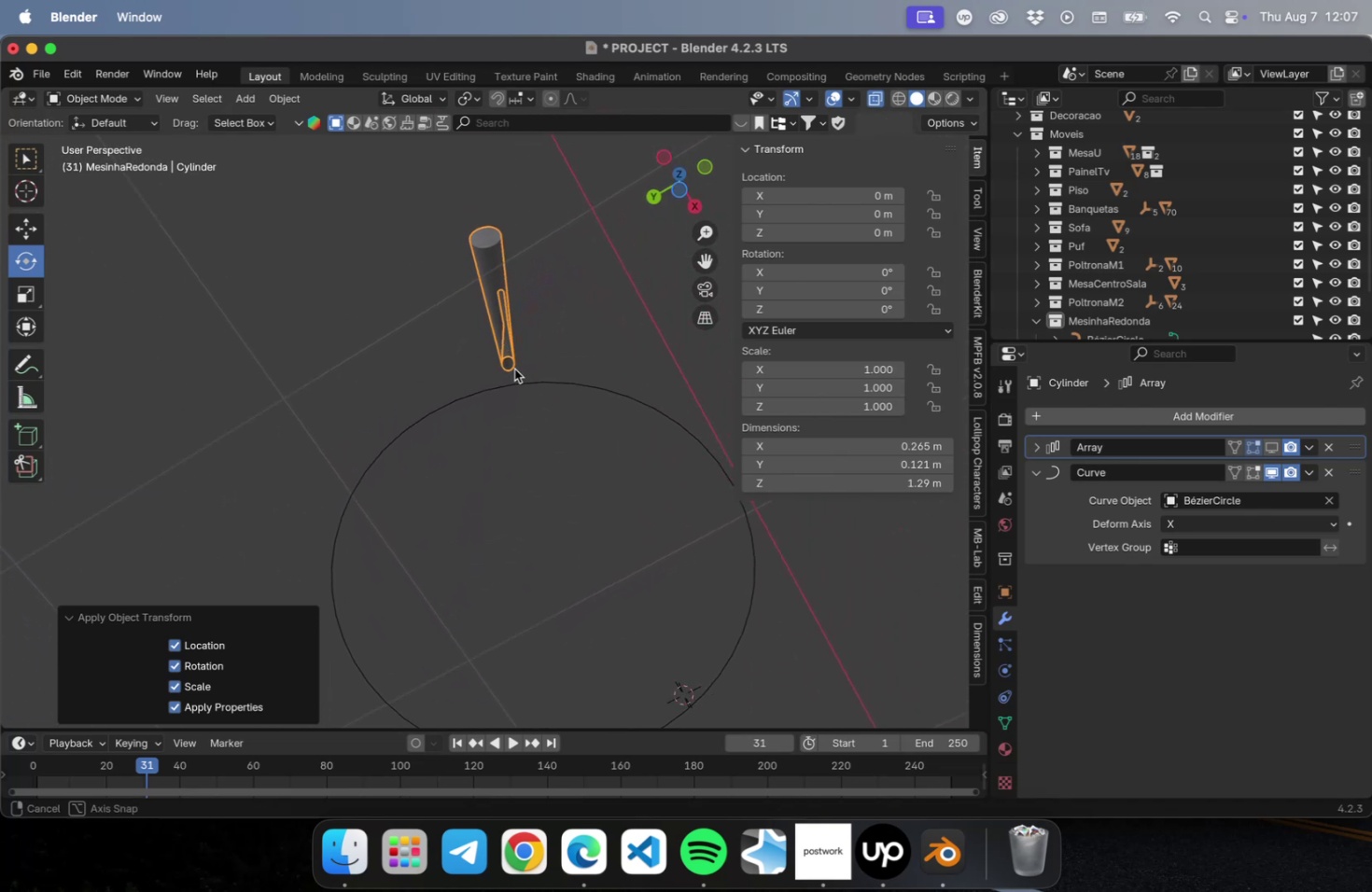 
key(Tab)
 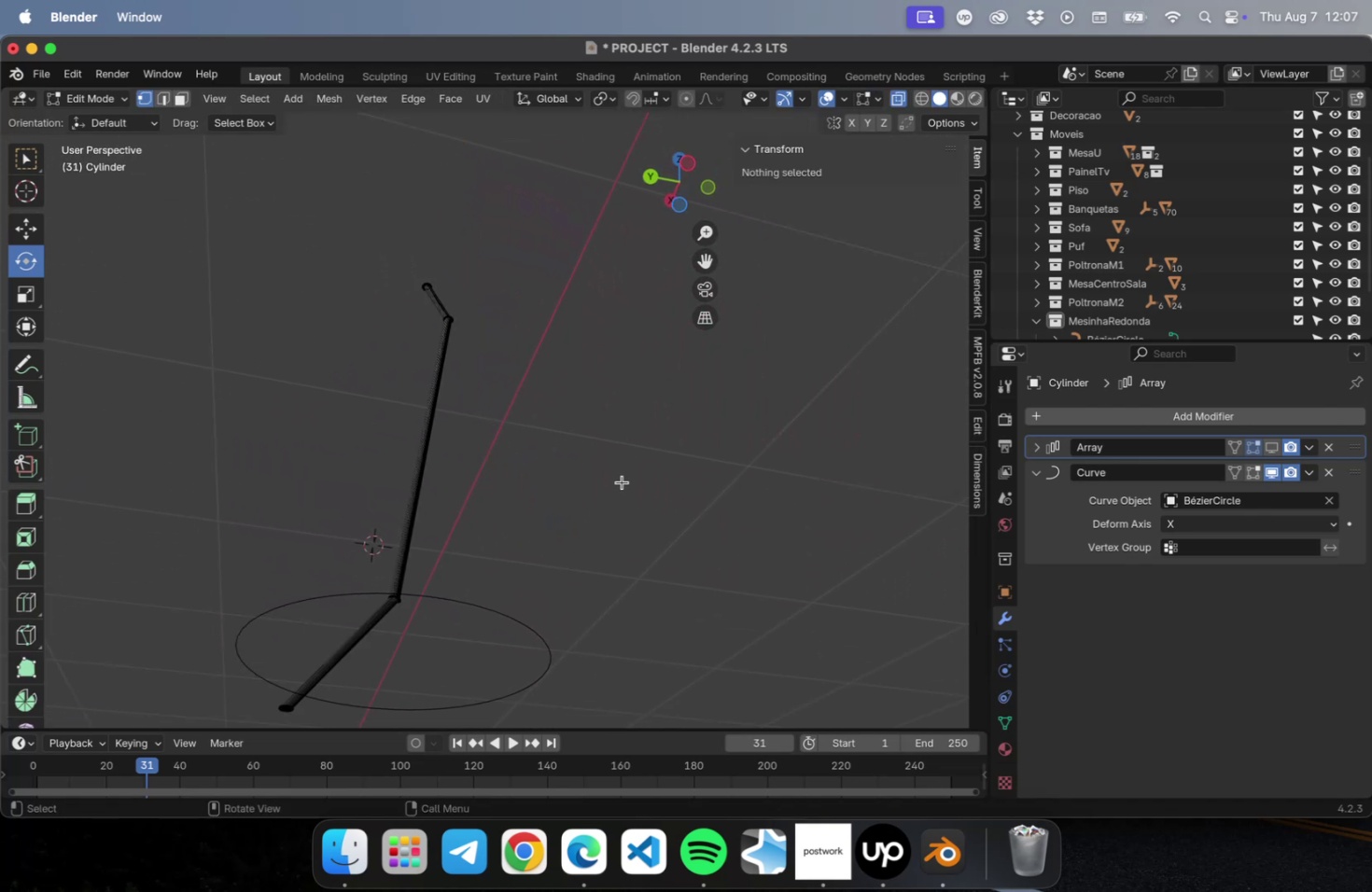 
key(Tab)
 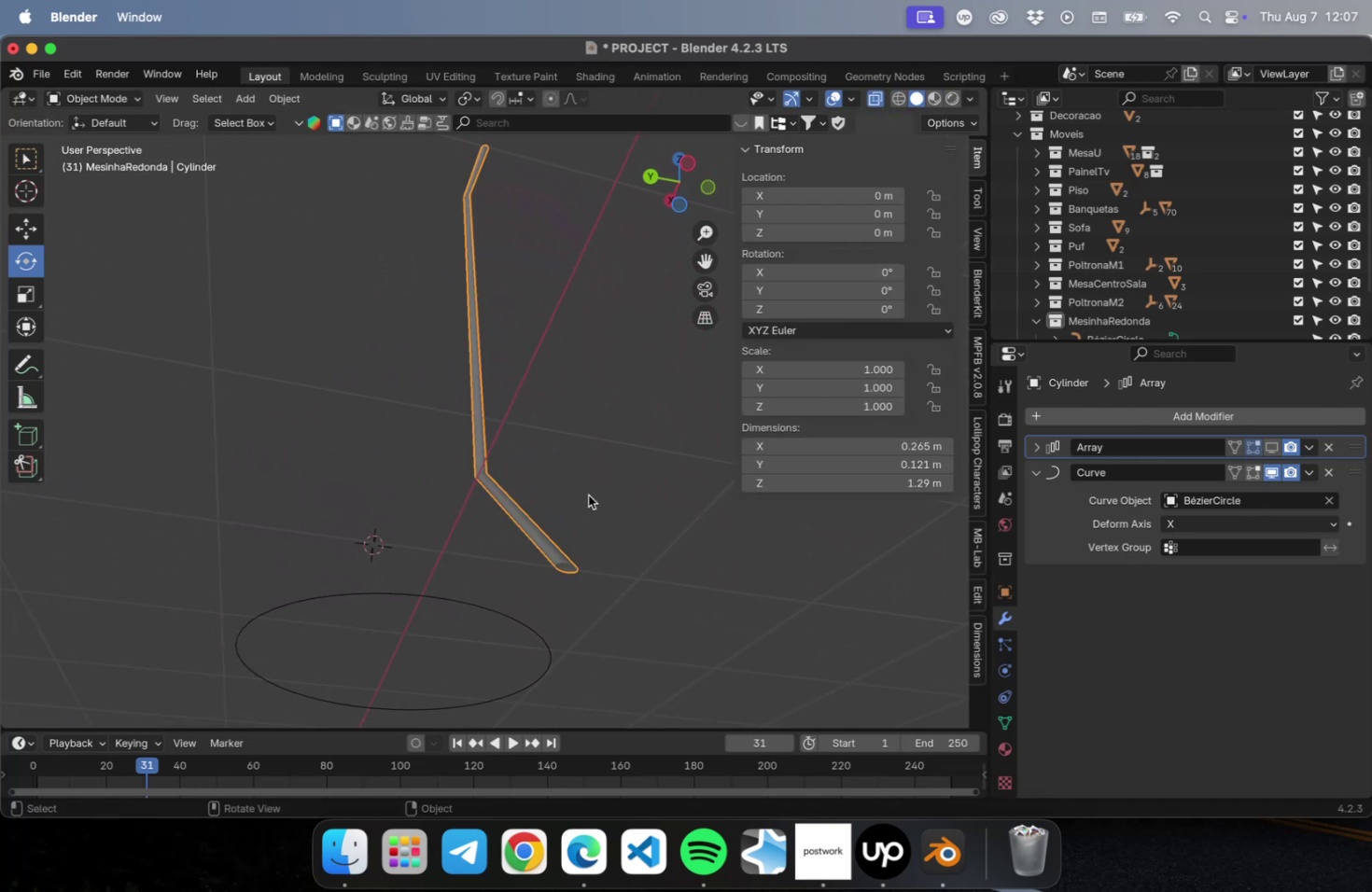 
left_click([588, 495])
 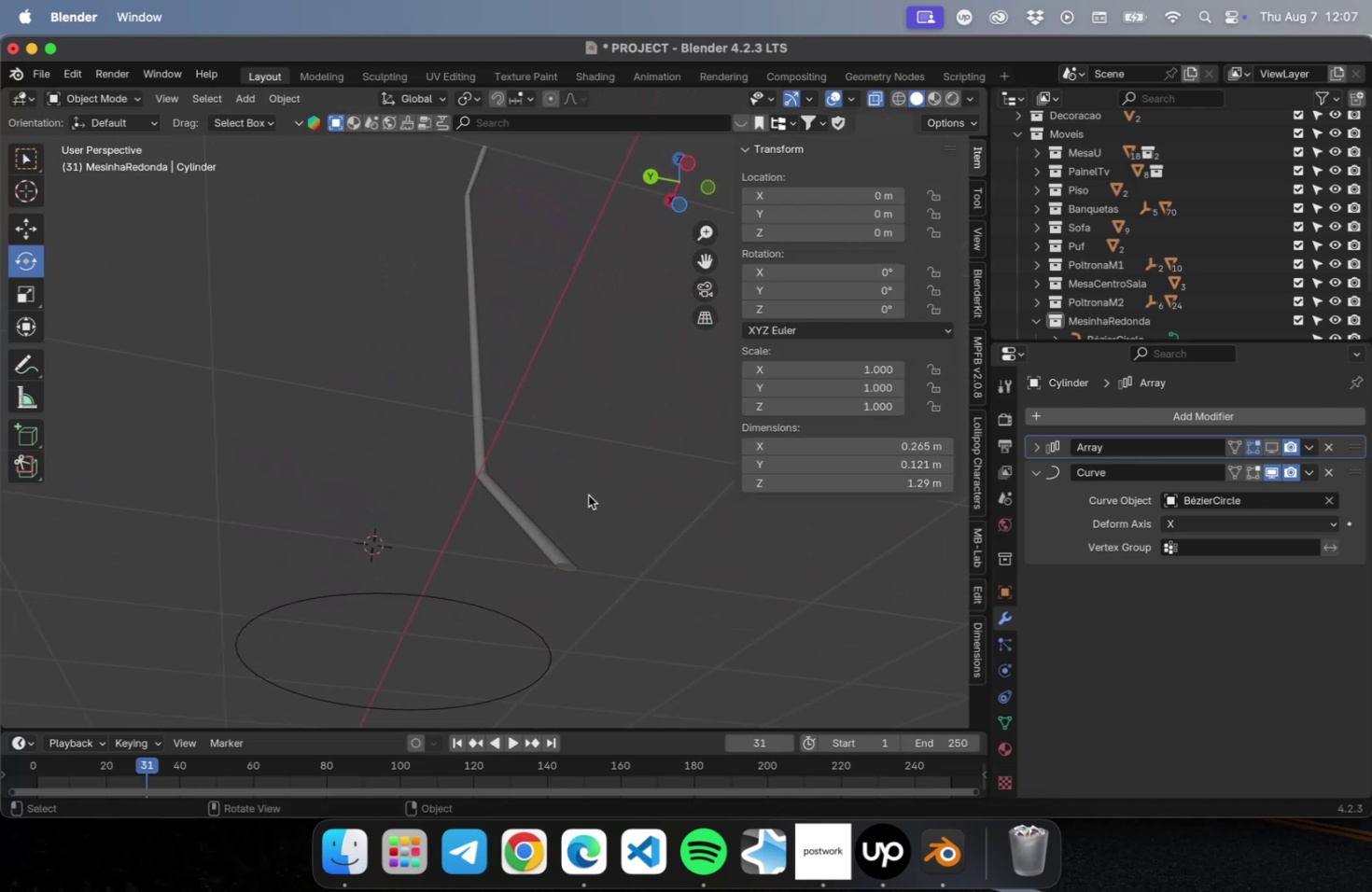 
key(Meta+CommandLeft)
 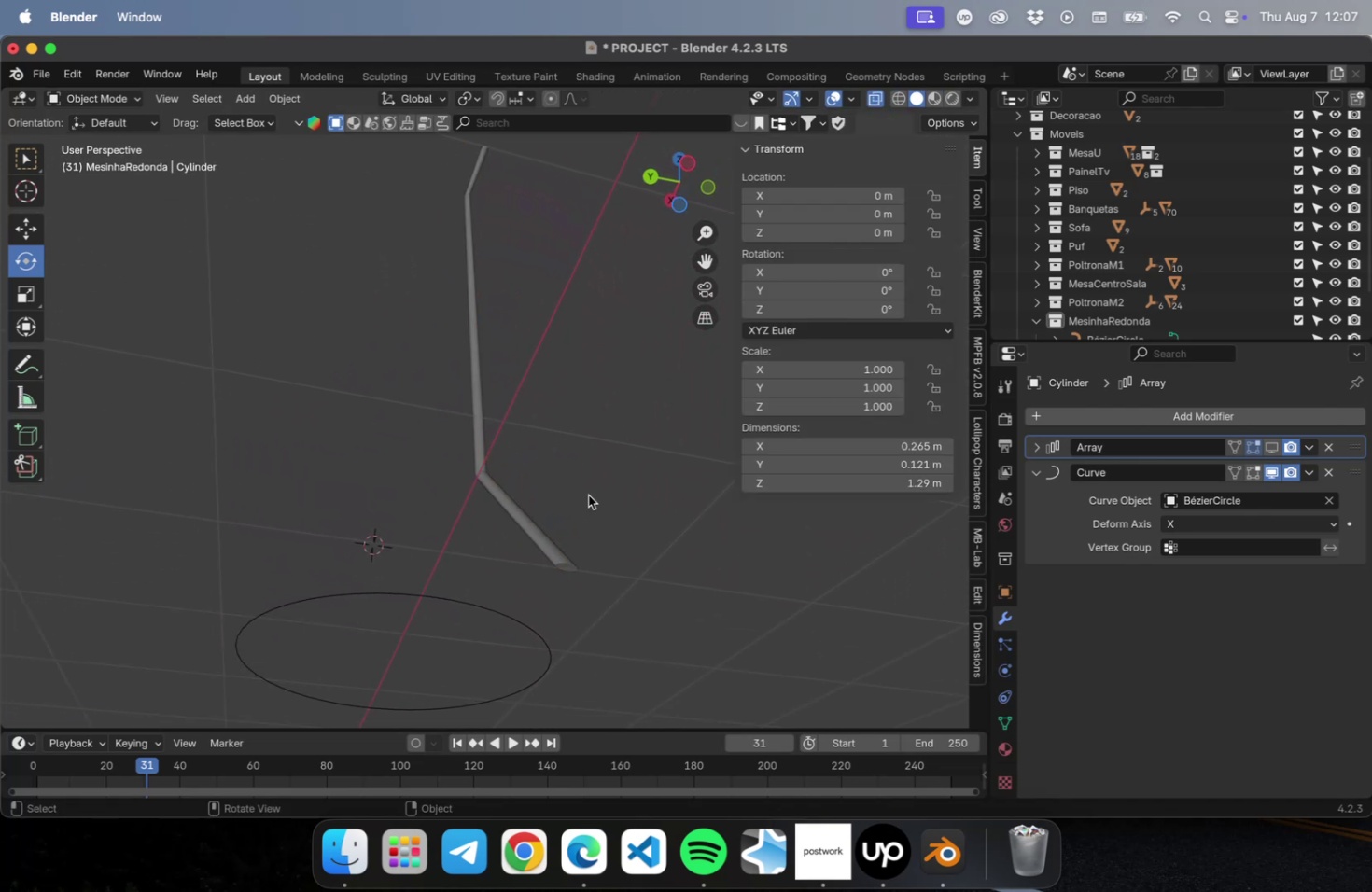 
key(Meta+S)
 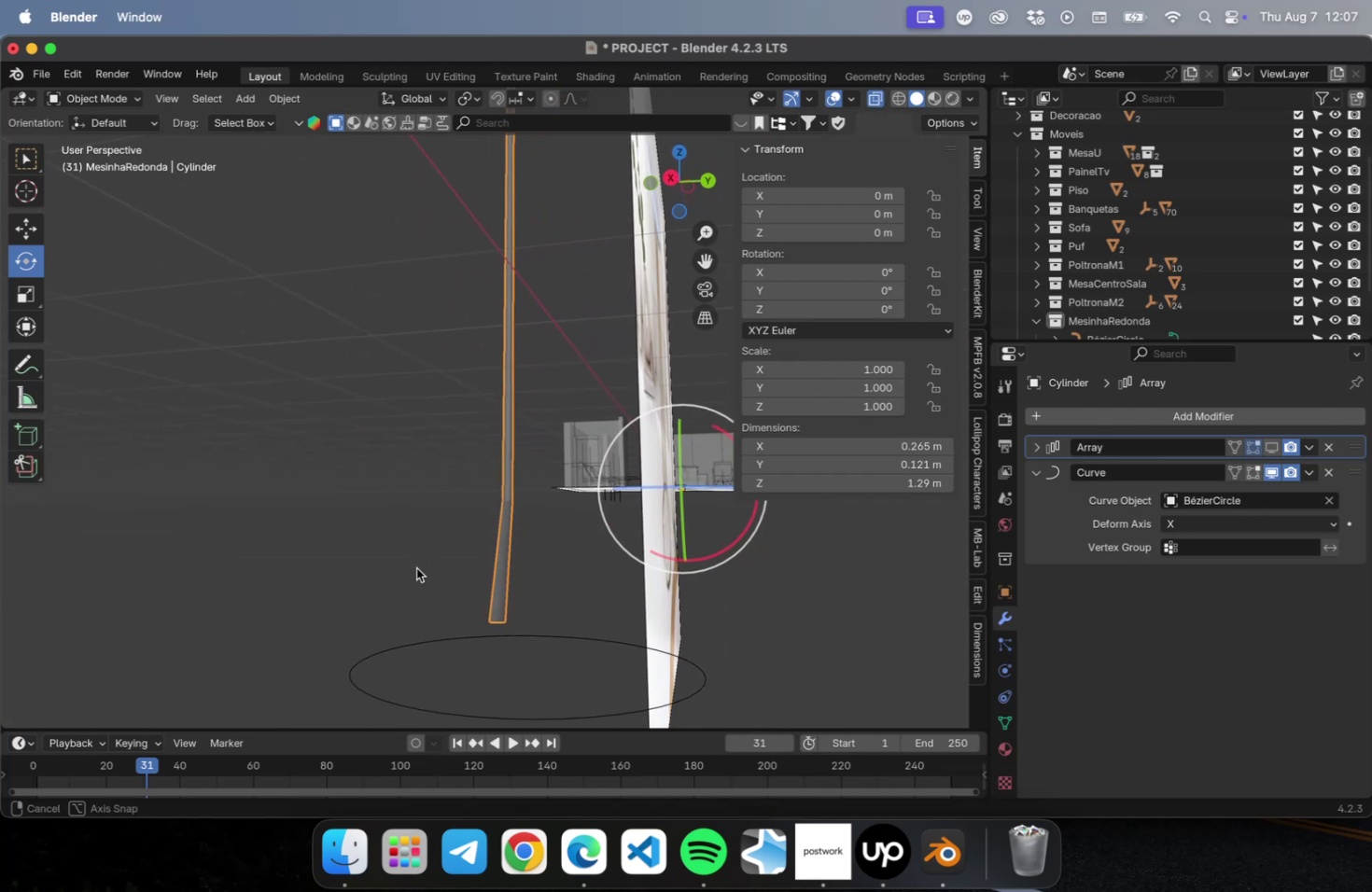 
wait(7.84)
 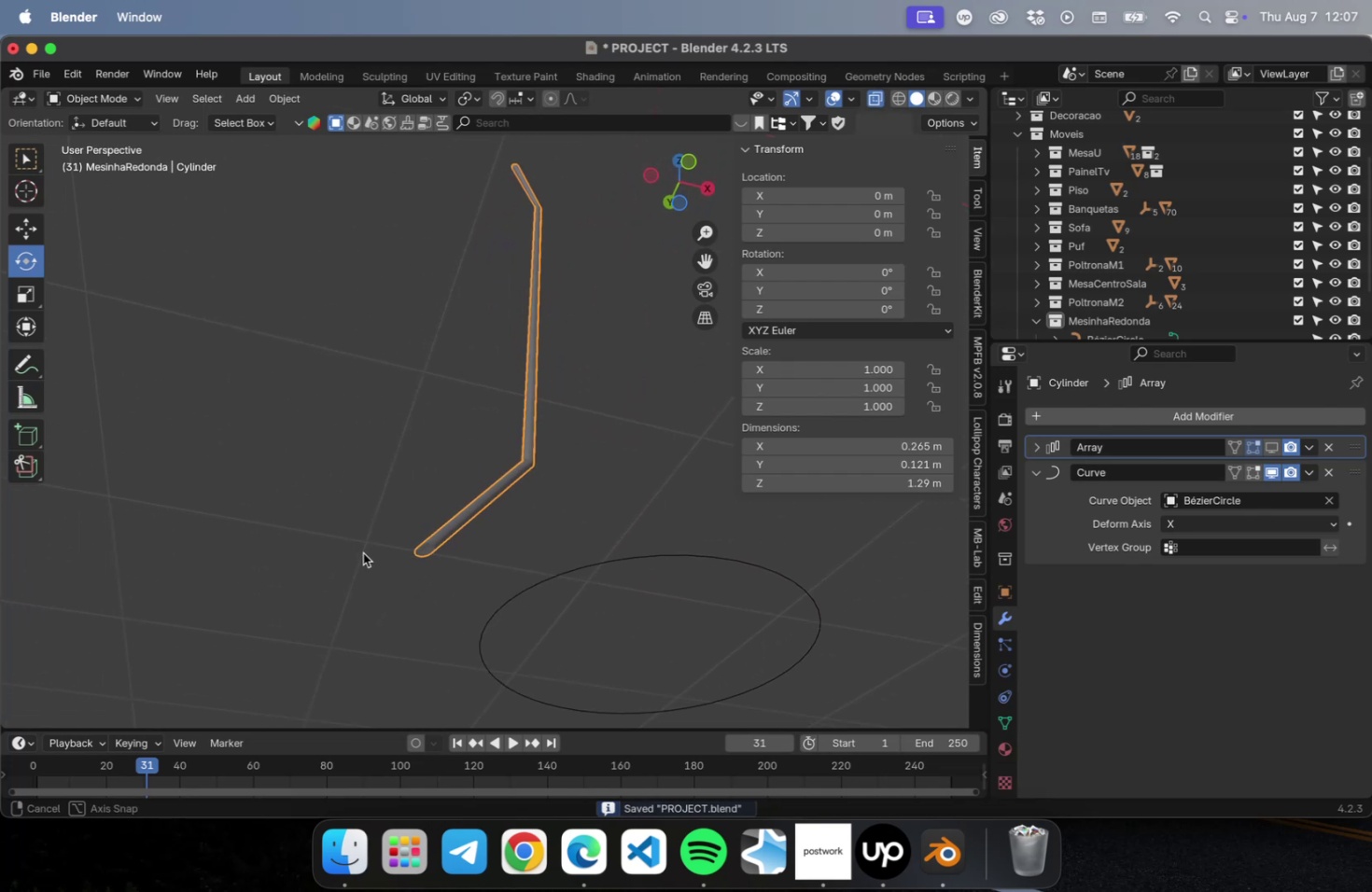 
right_click([505, 531])
 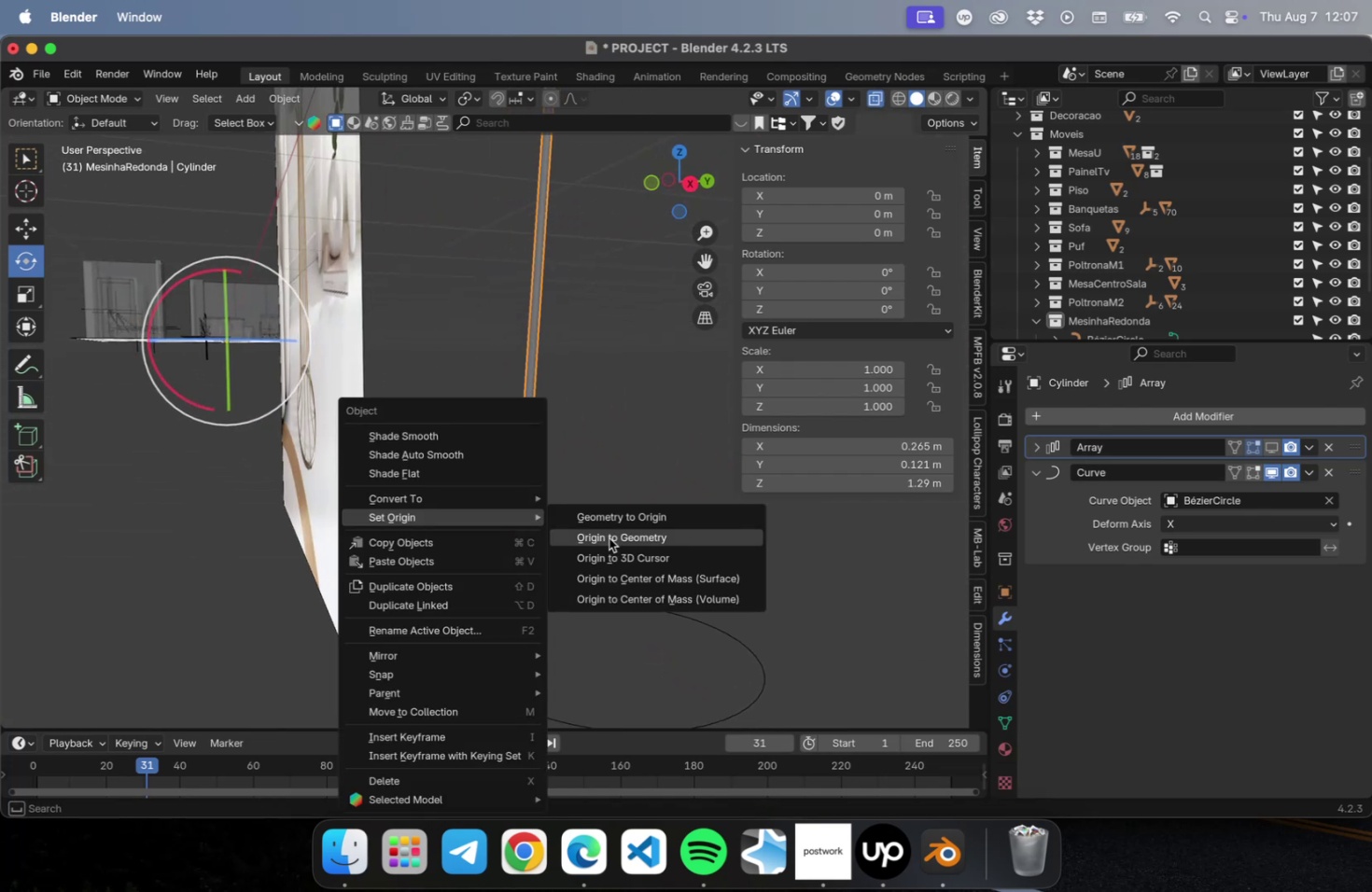 
left_click([628, 543])
 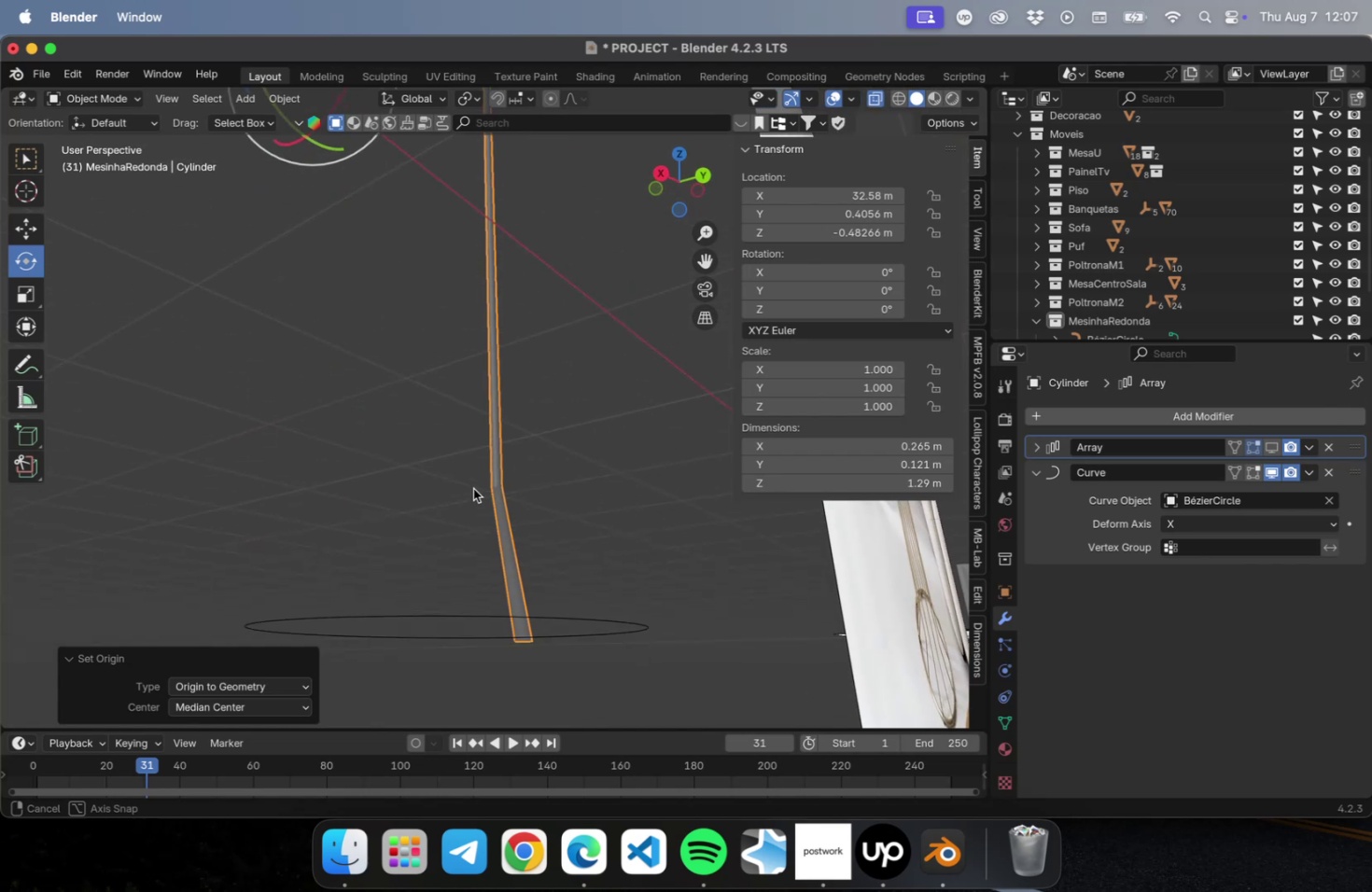 
scroll: coordinate [486, 502], scroll_direction: down, amount: 22.0
 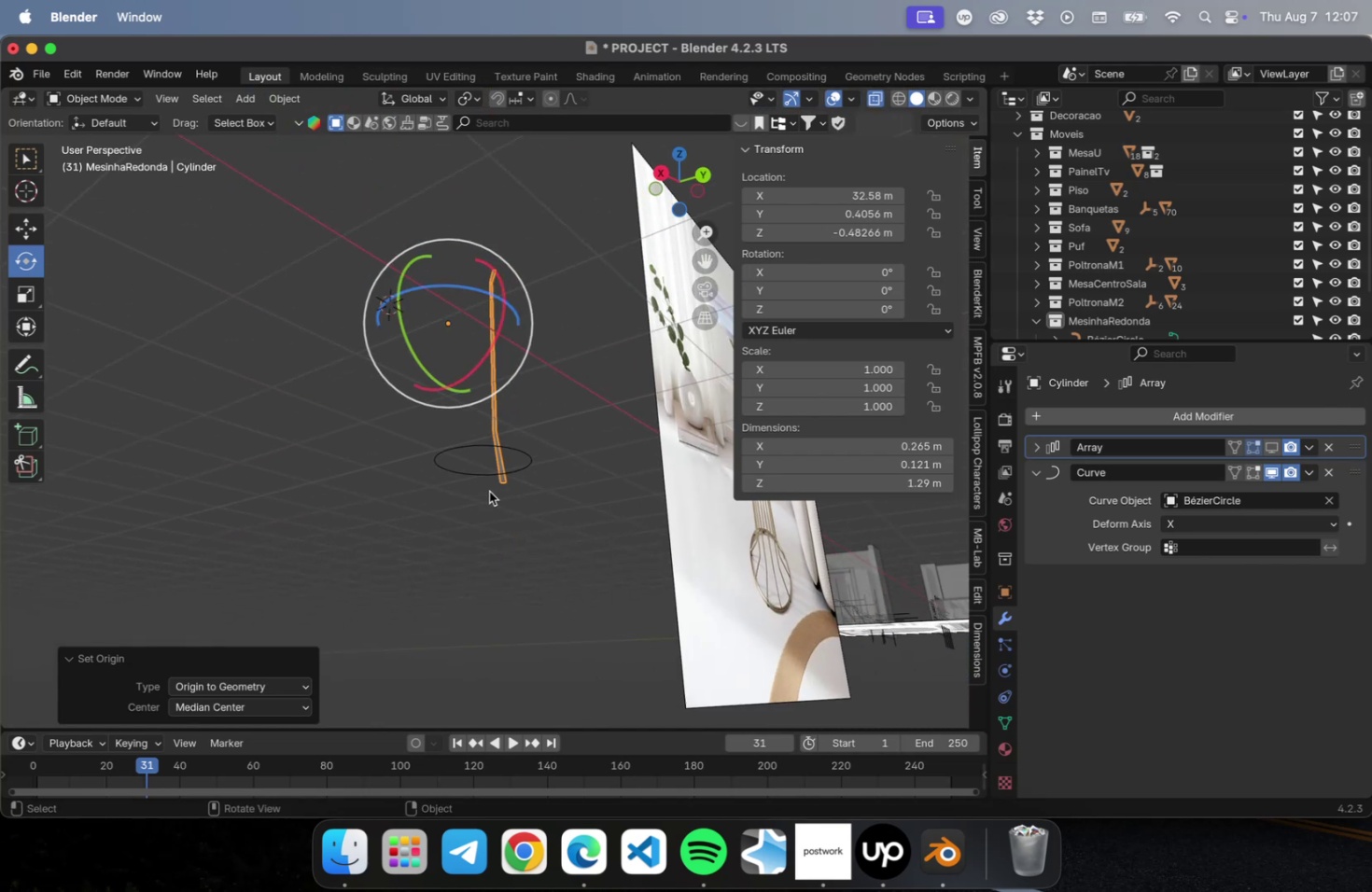 
key(Tab)
 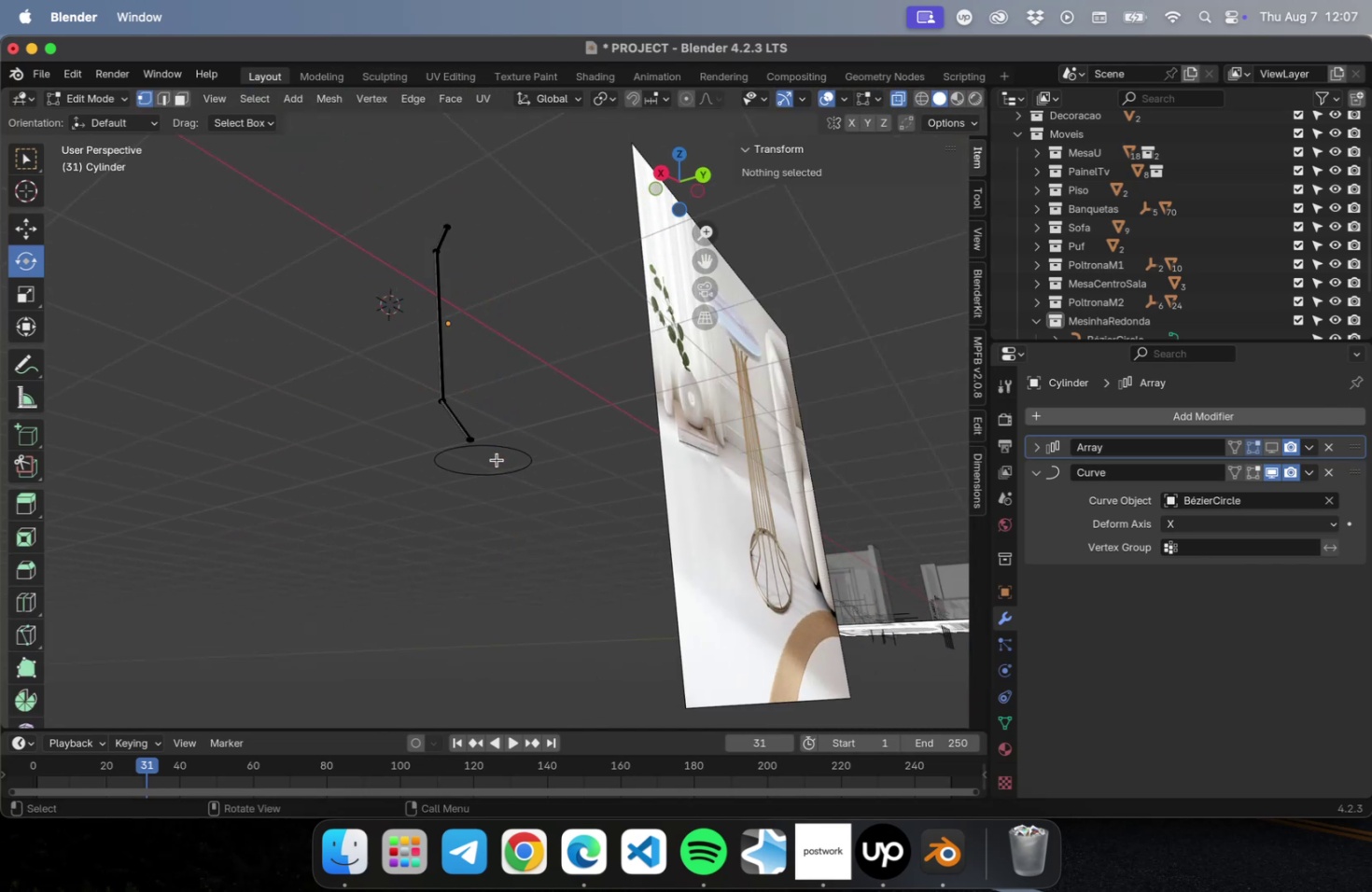 
key(Tab)
 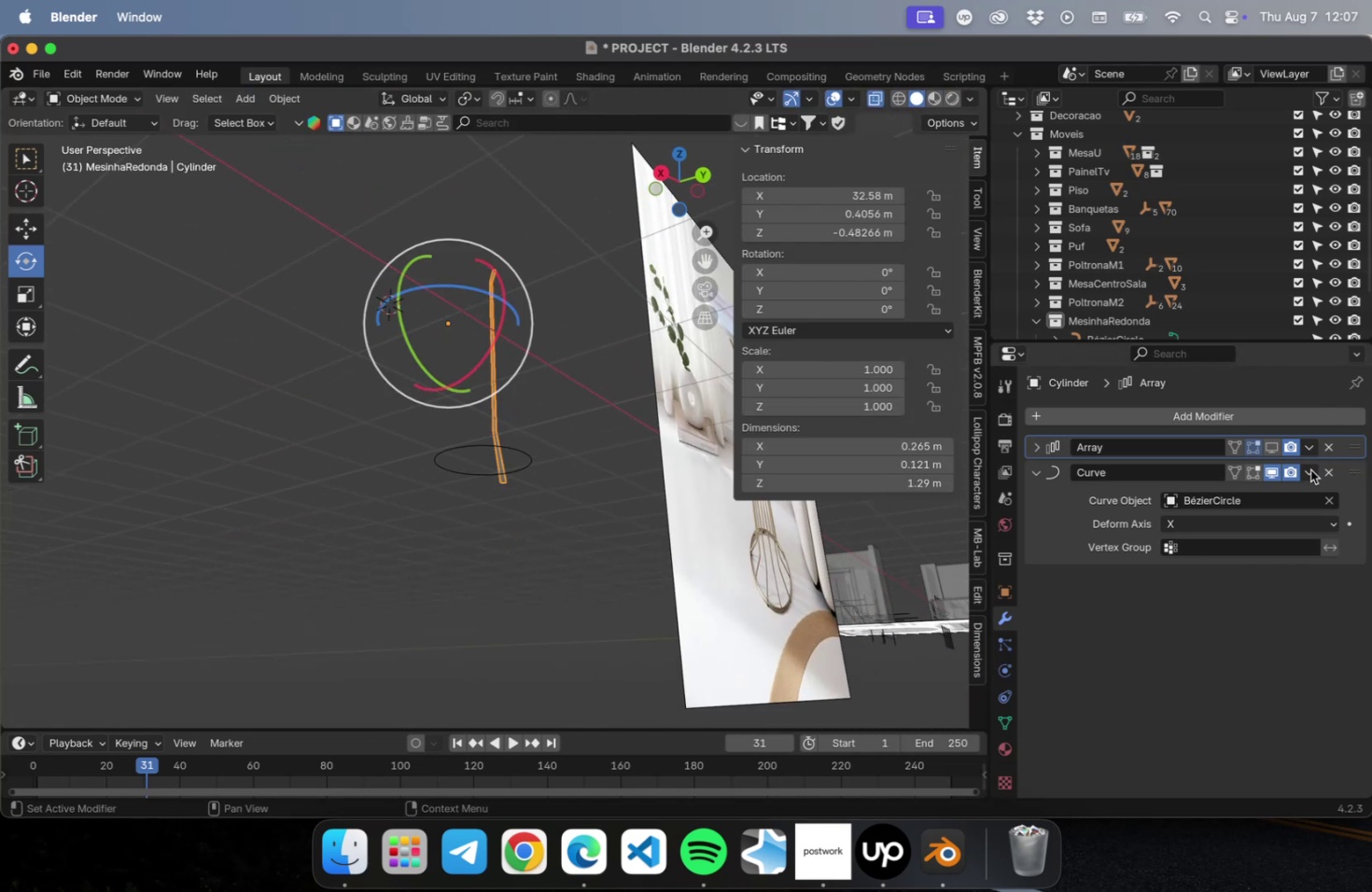 
left_click([1273, 468])
 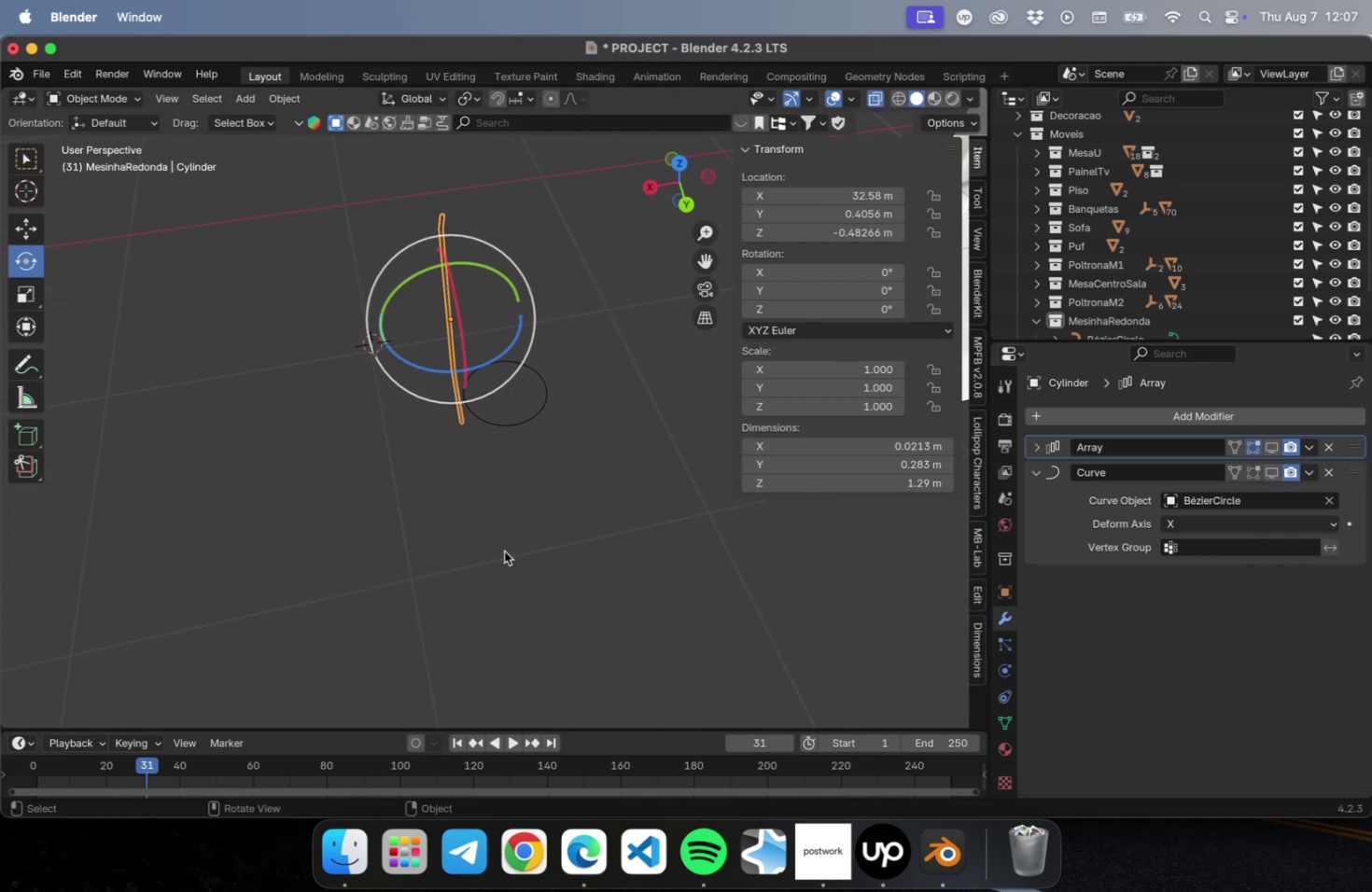 
key(NumLock)
 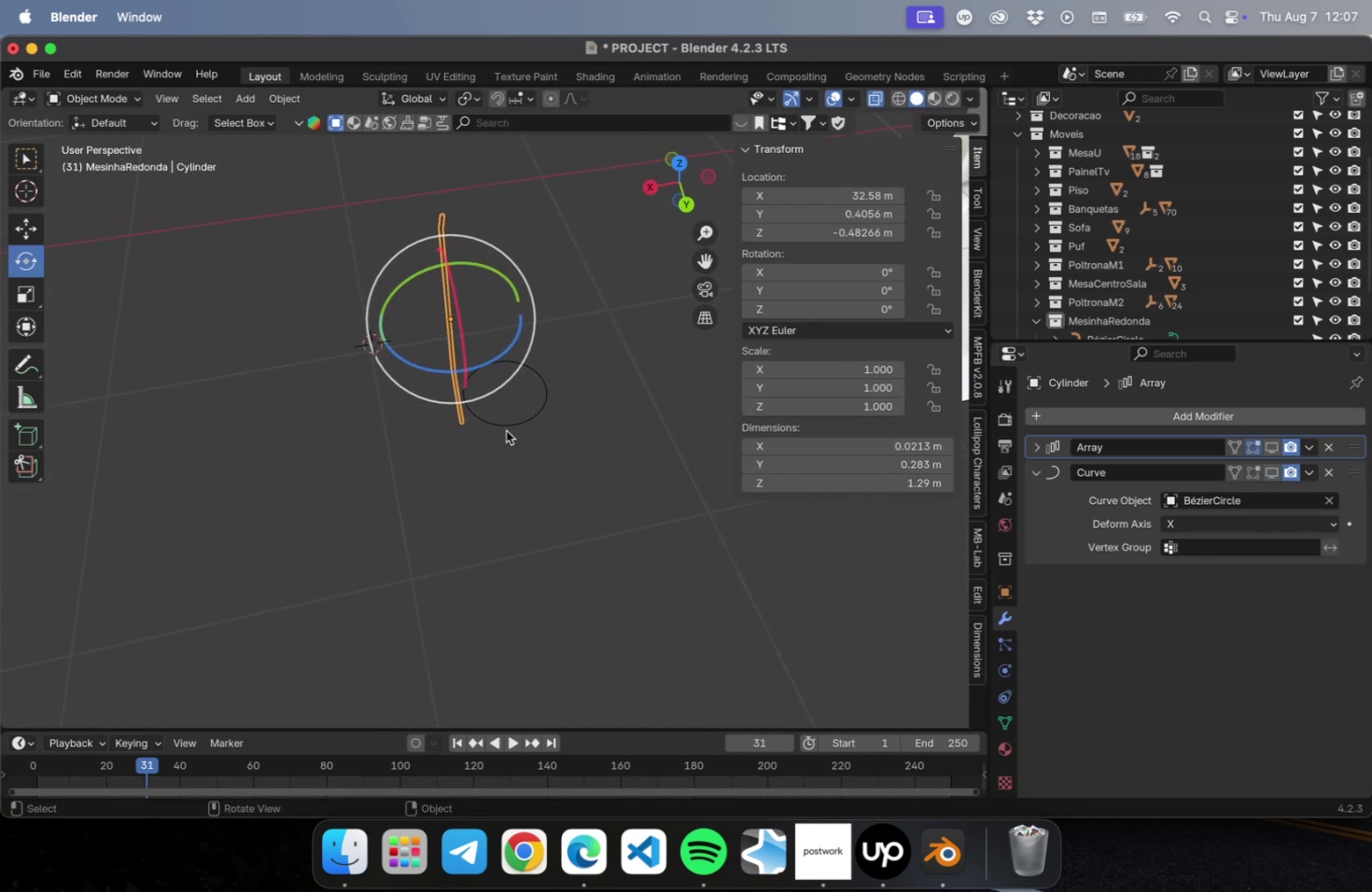 
key(Numpad7)
 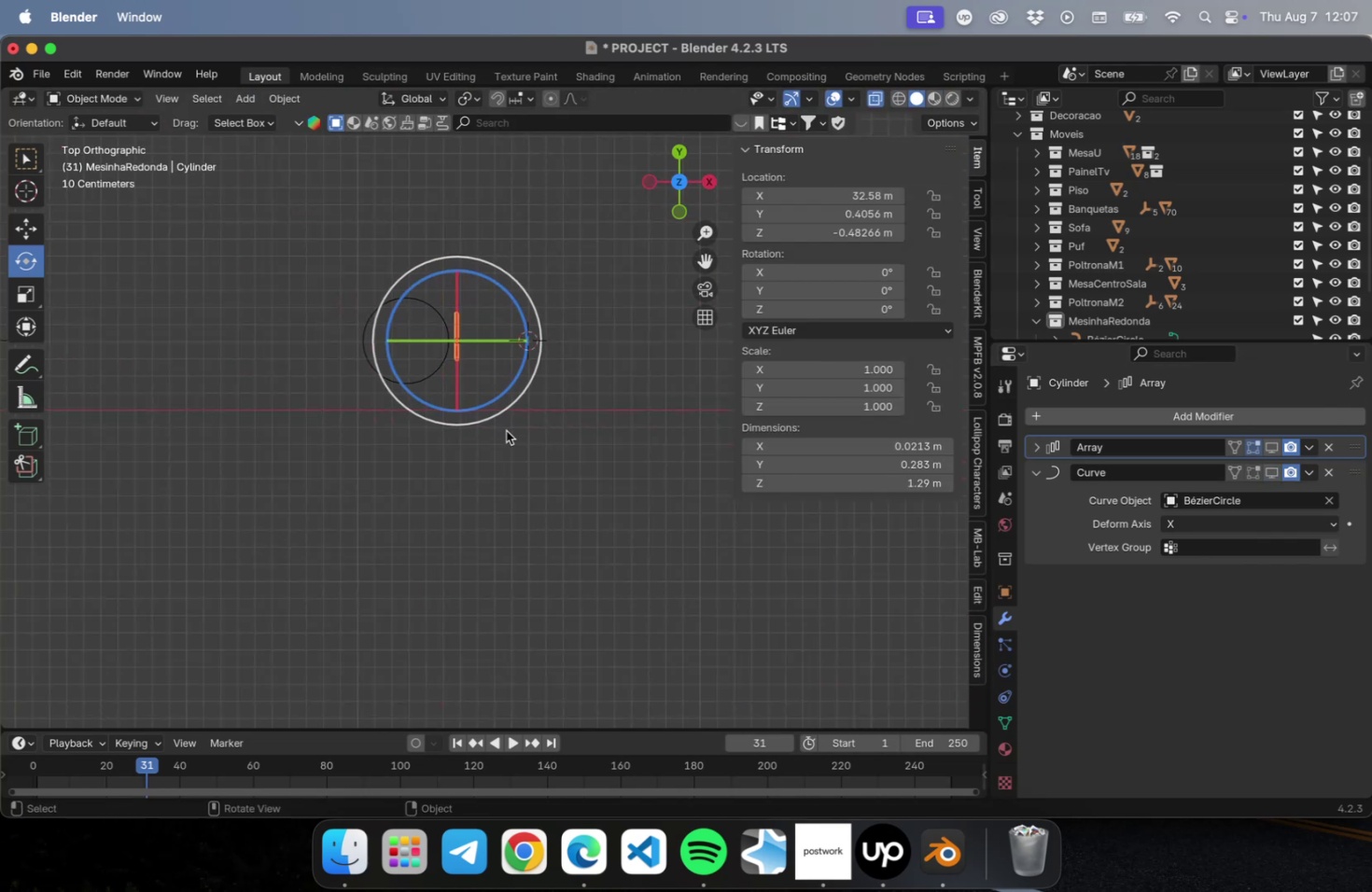 
scroll: coordinate [450, 327], scroll_direction: up, amount: 24.0
 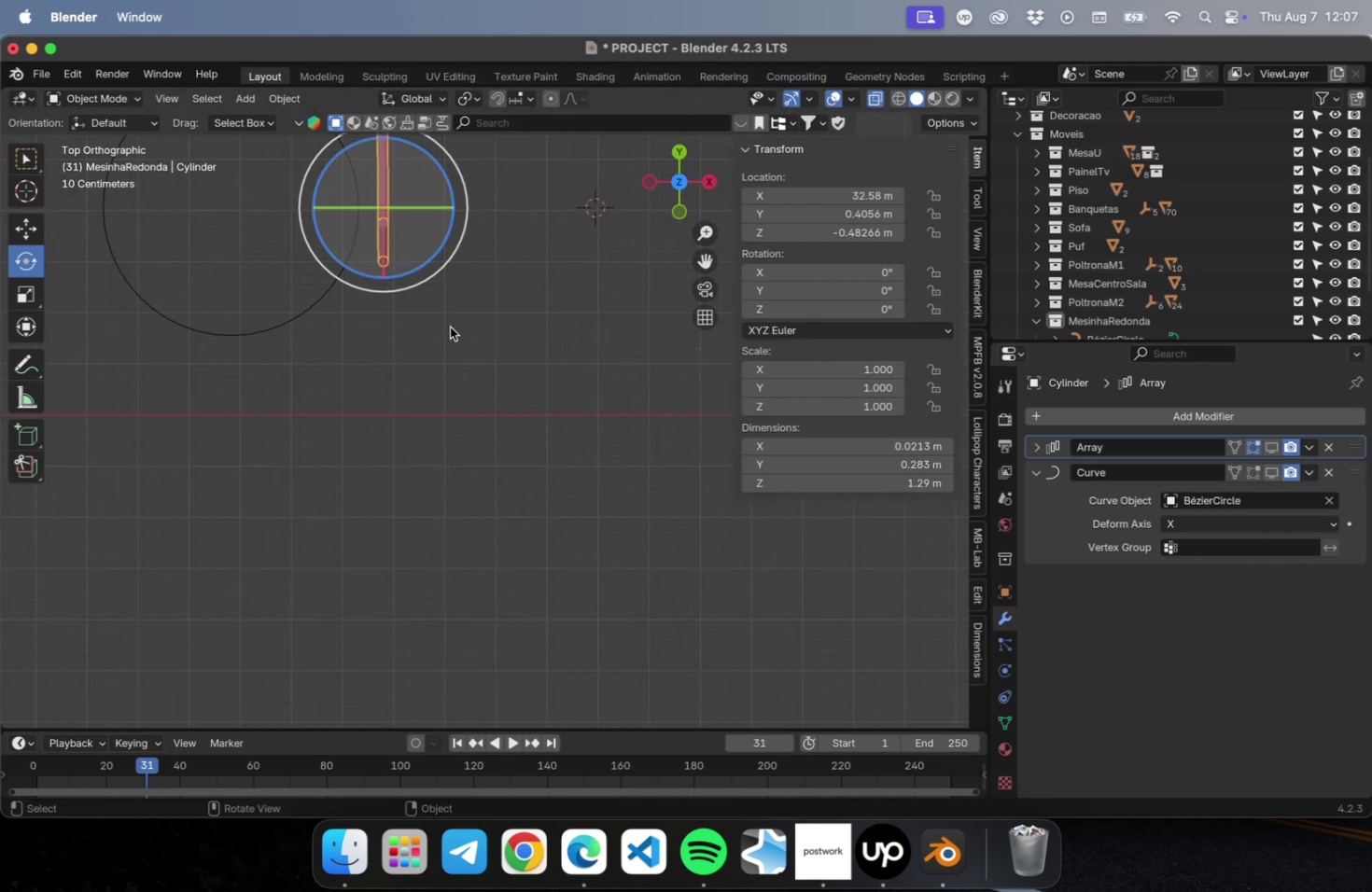 
hold_key(key=ShiftLeft, duration=0.63)
scroll: coordinate [536, 481], scroll_direction: up, amount: 1.0
 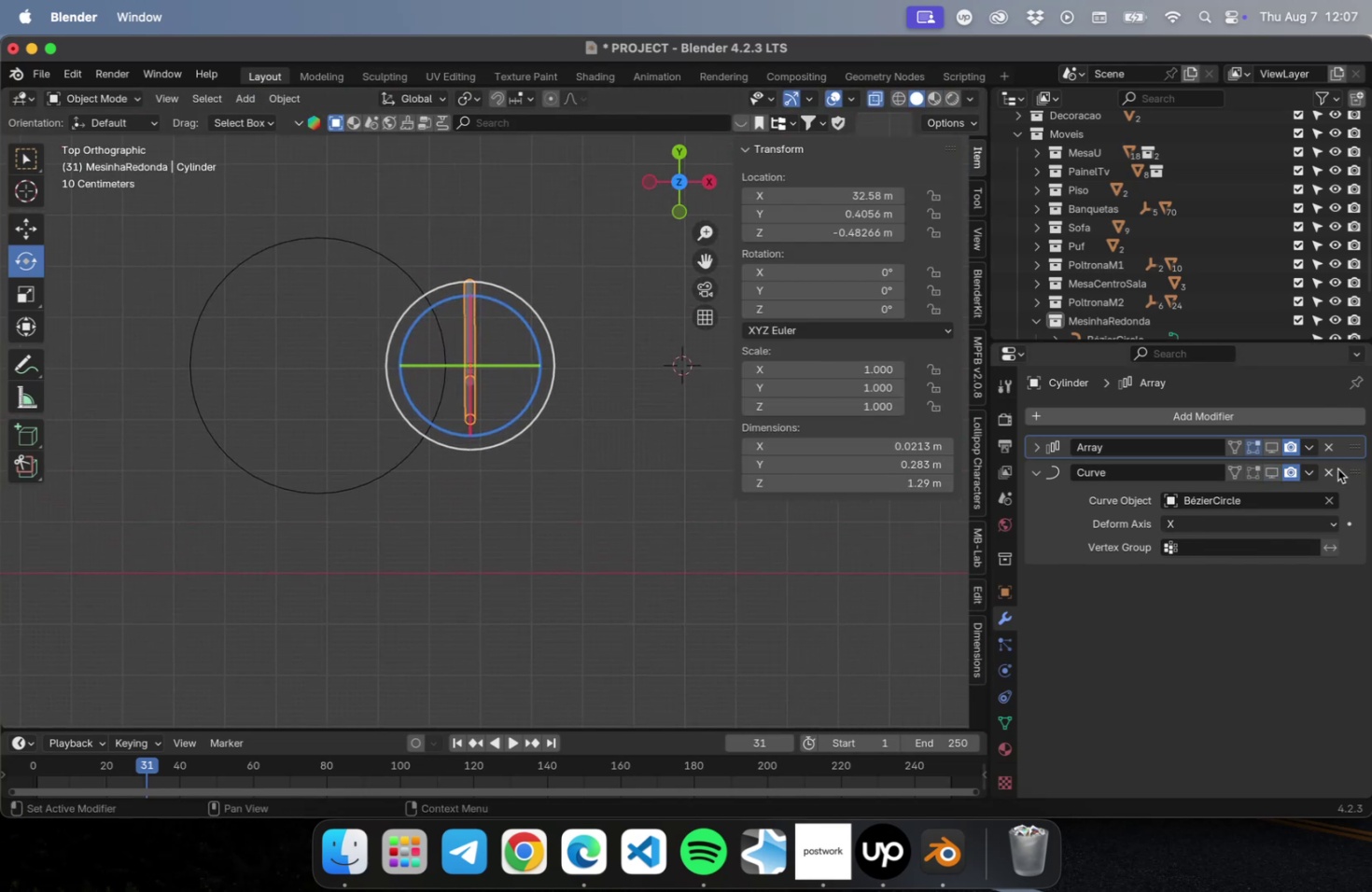 
left_click([1328, 472])
 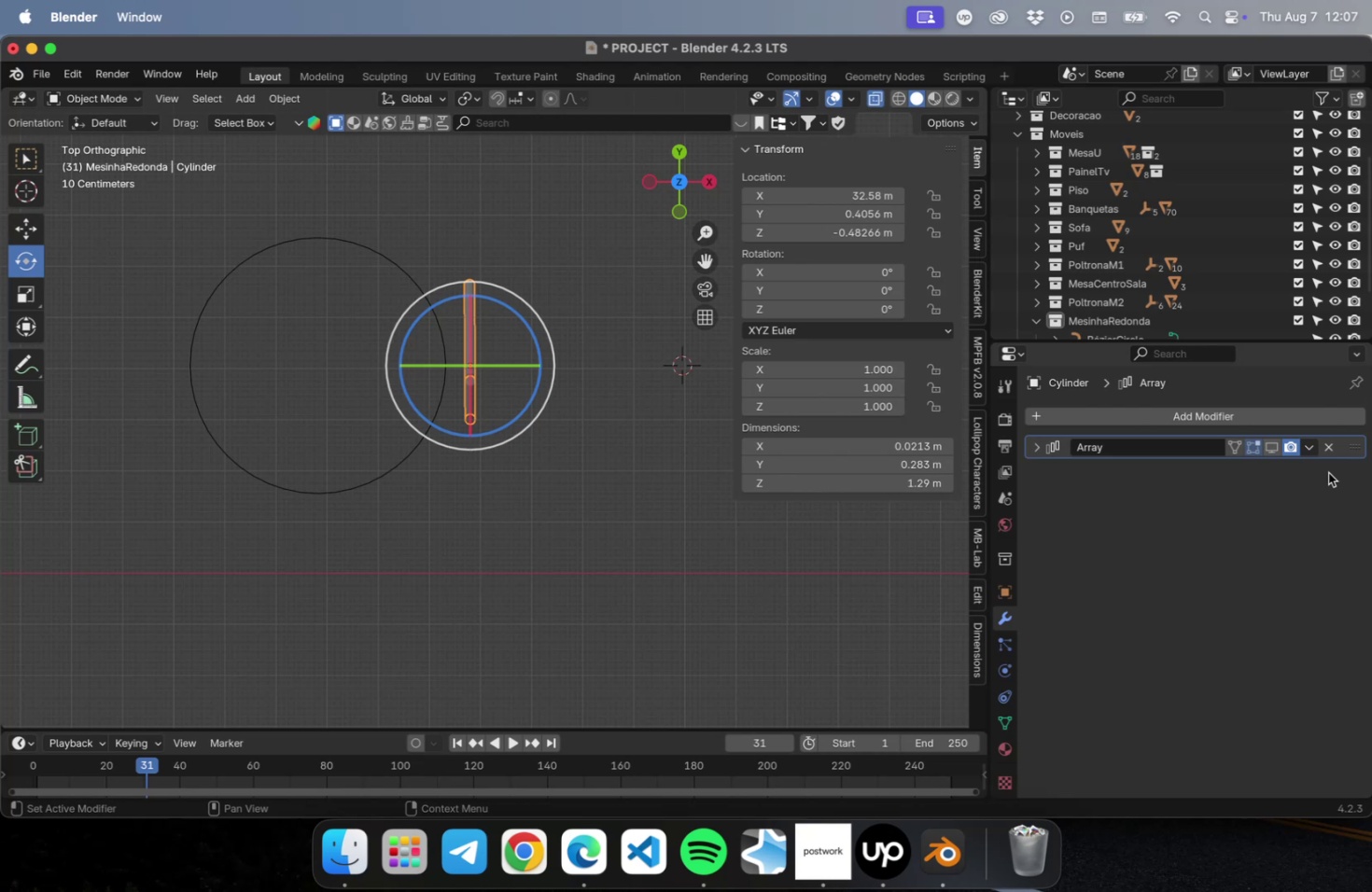 
left_click([1314, 506])
 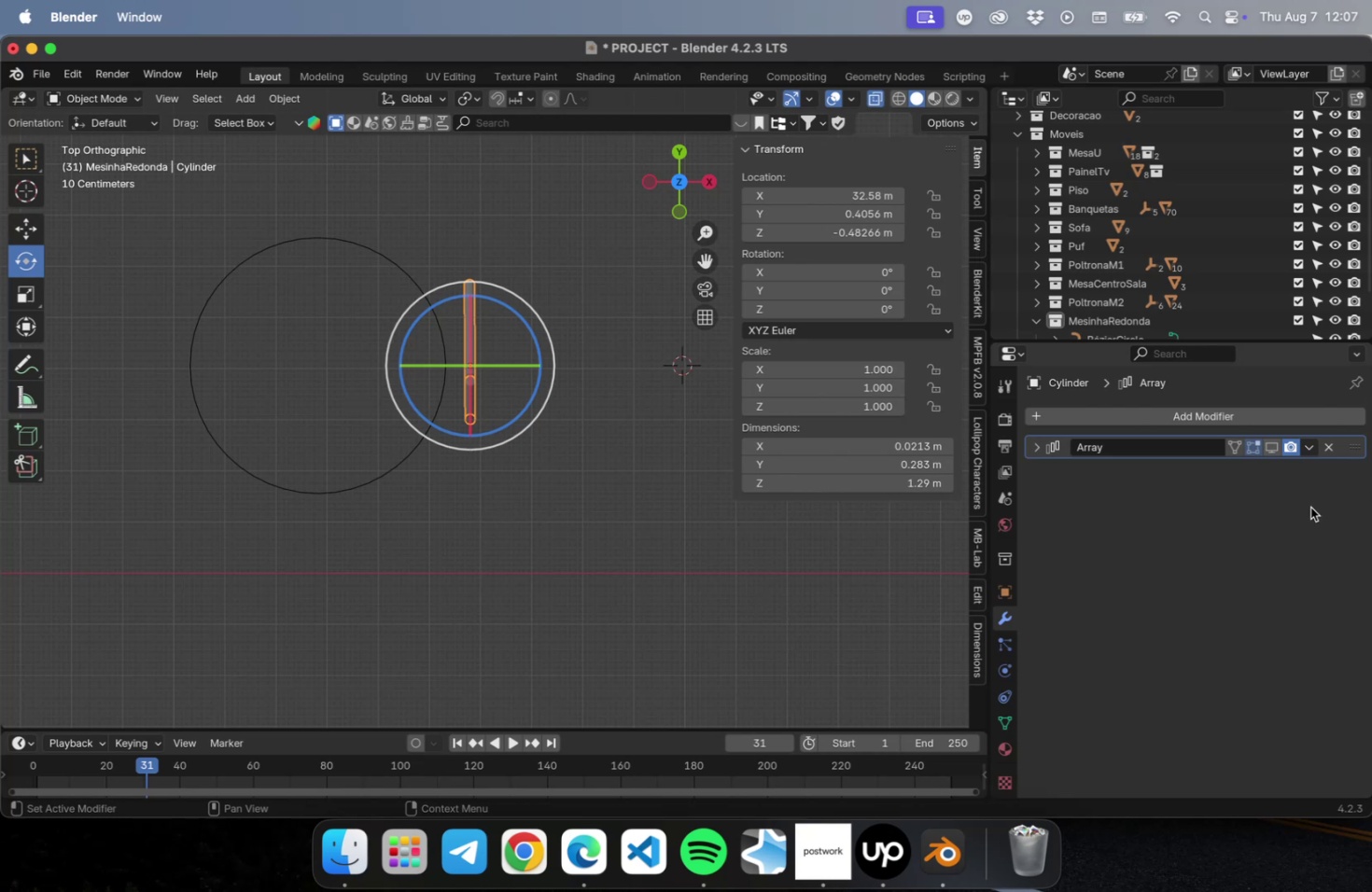 
key(Meta+CommandLeft)
 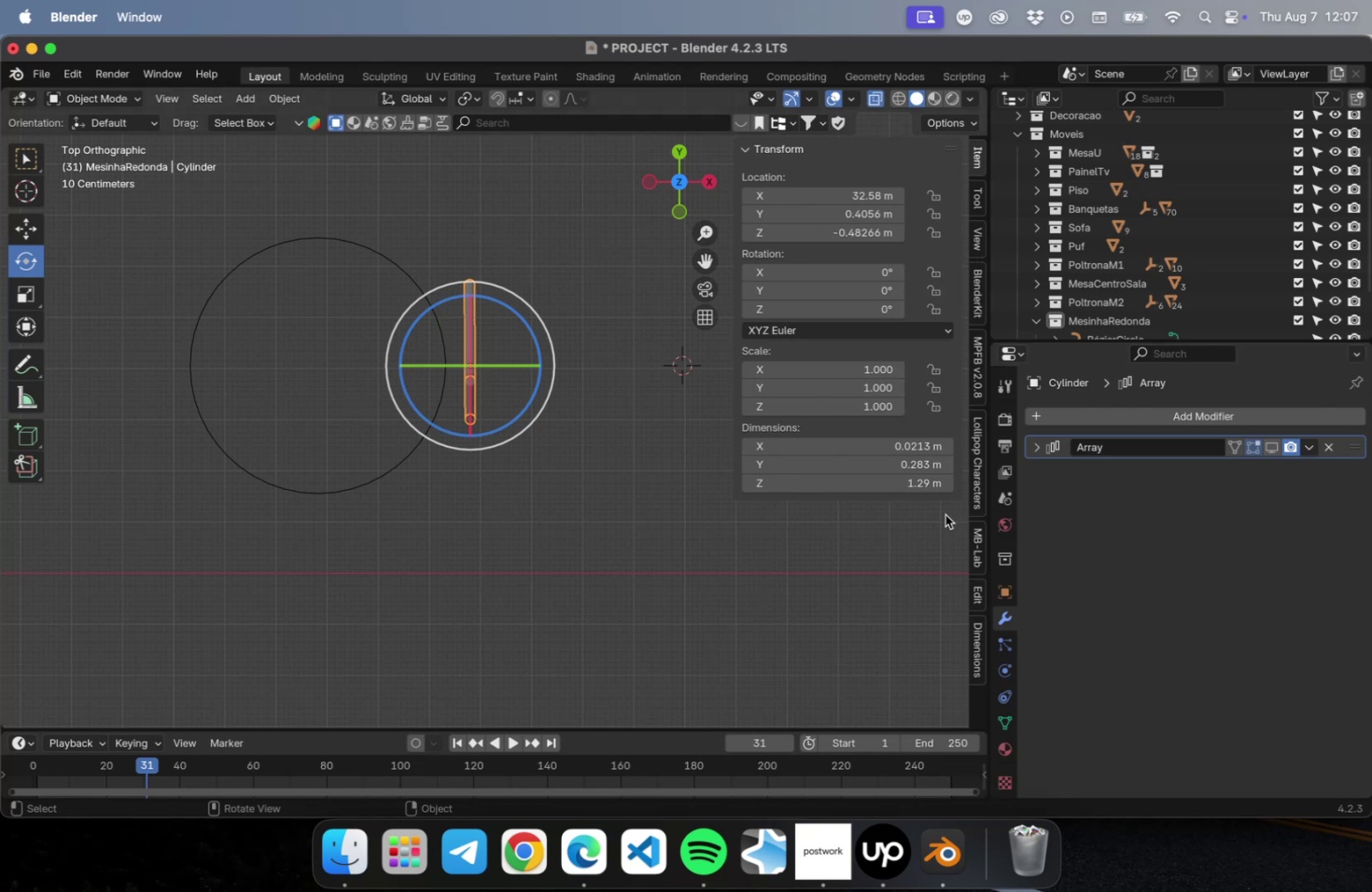 
key(Meta+S)
 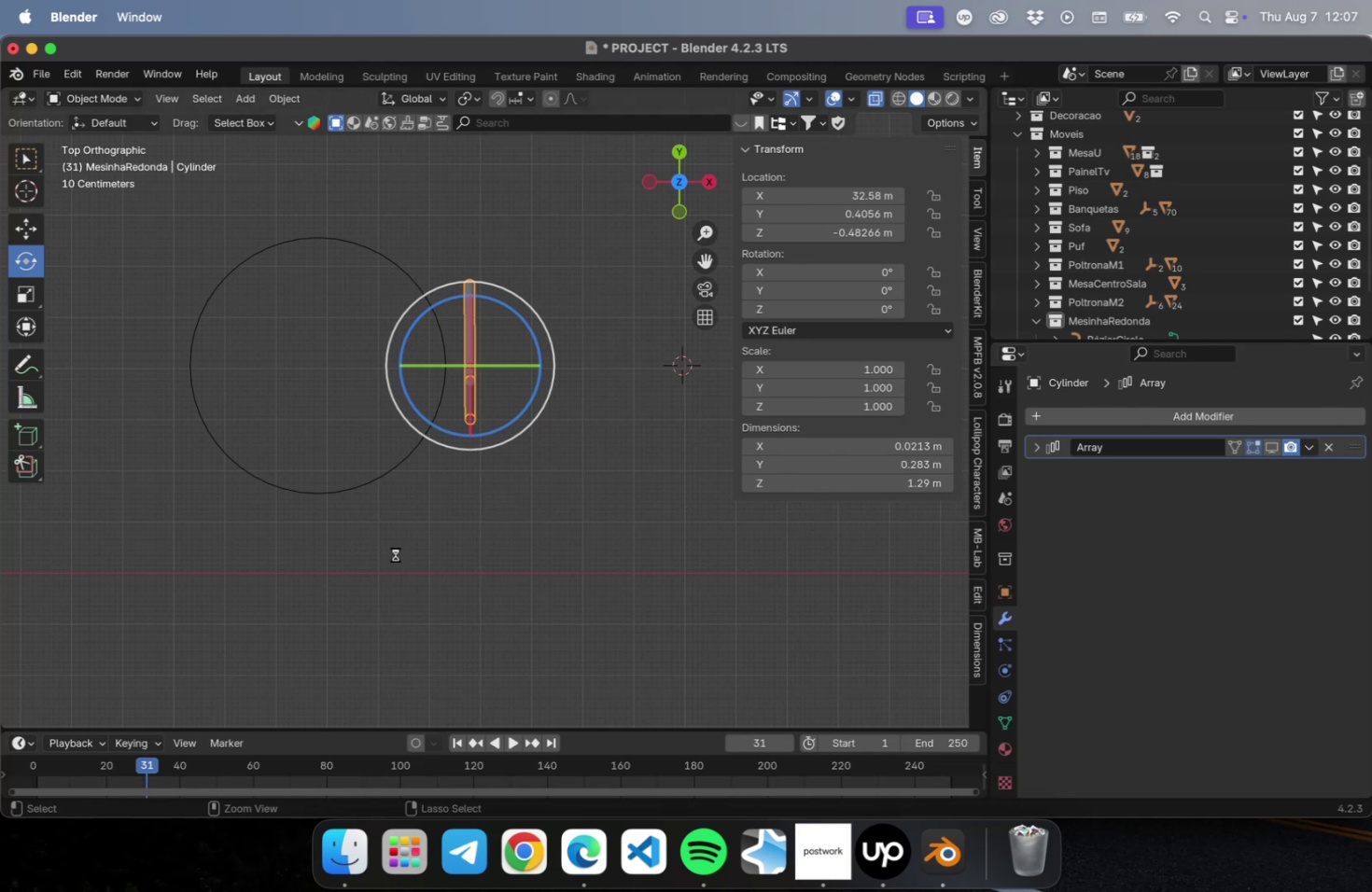 
left_click_drag(start_coordinate=[367, 559], to_coordinate=[314, 394])
 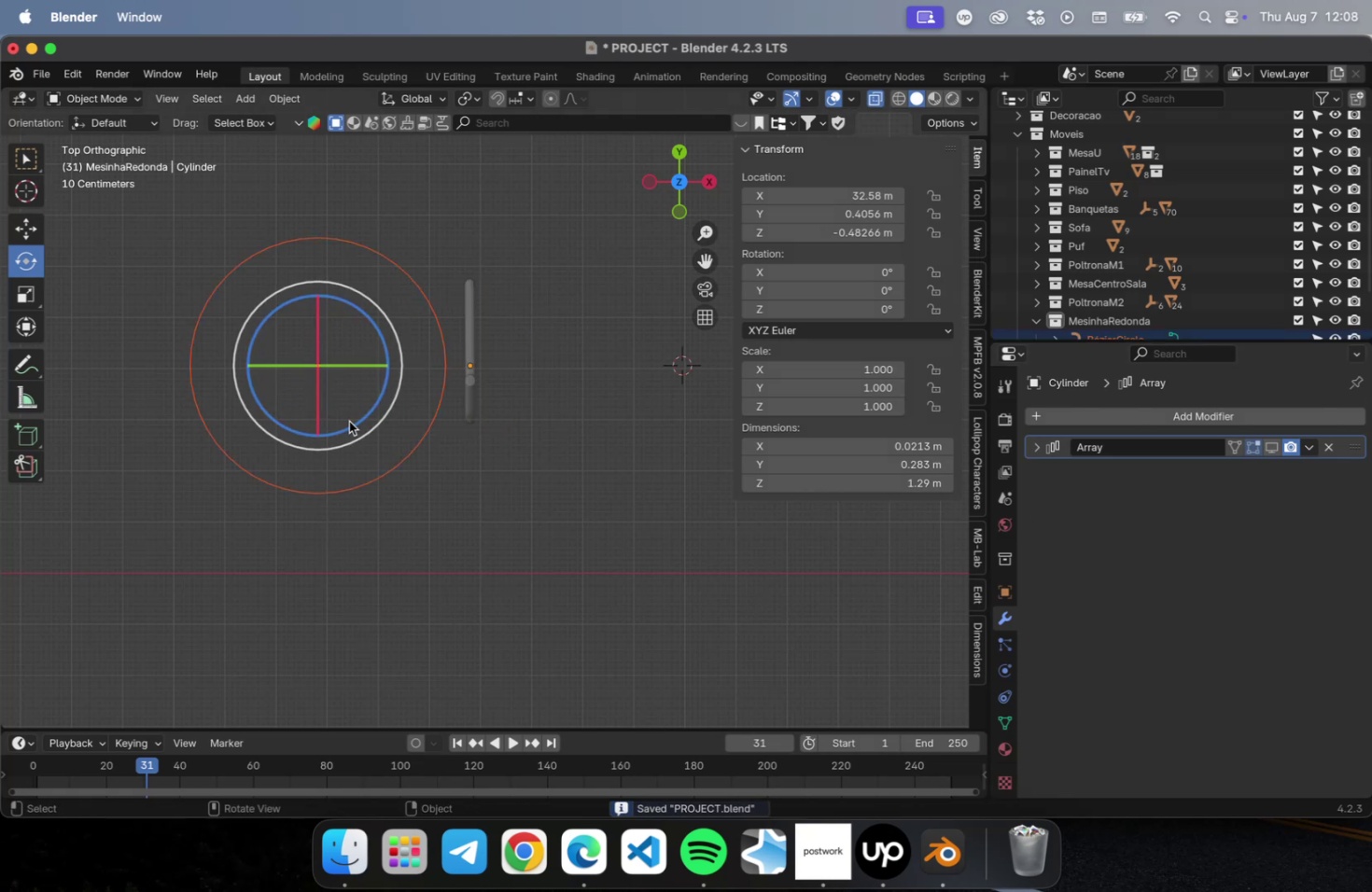 
wait(6.15)
 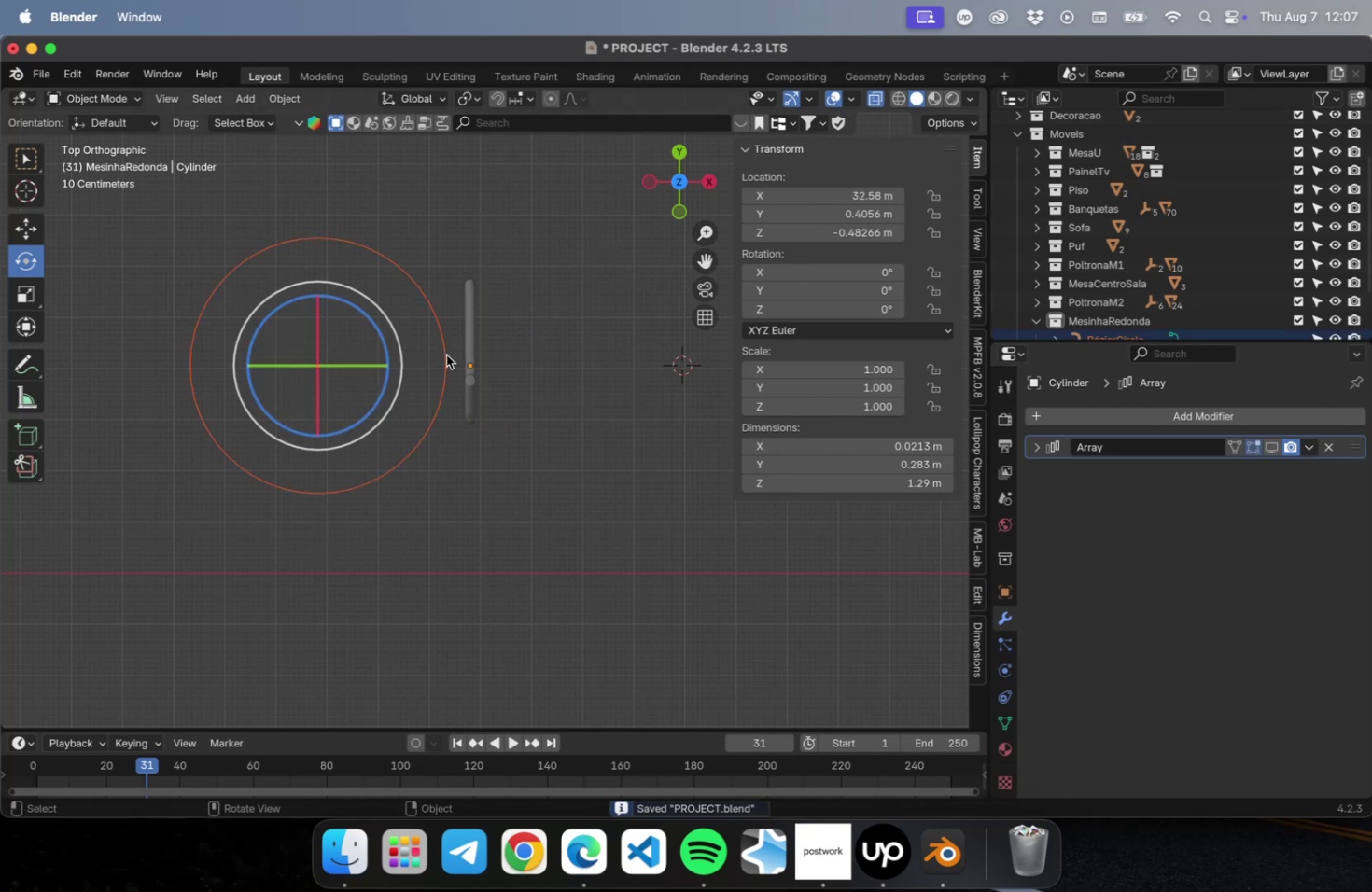 
left_click_drag(start_coordinate=[389, 361], to_coordinate=[546, 389])
 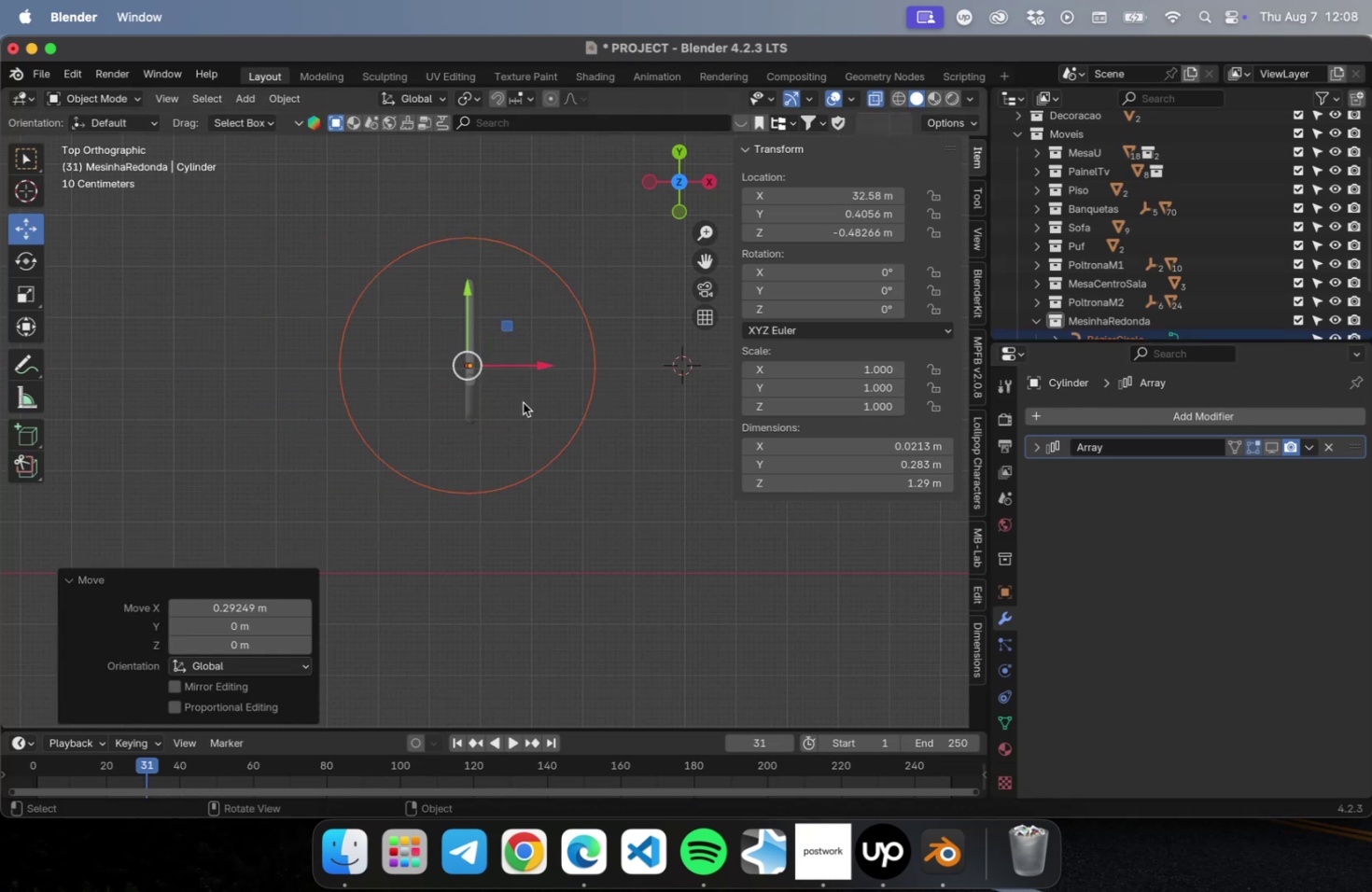 
scroll: coordinate [478, 396], scroll_direction: up, amount: 9.0
 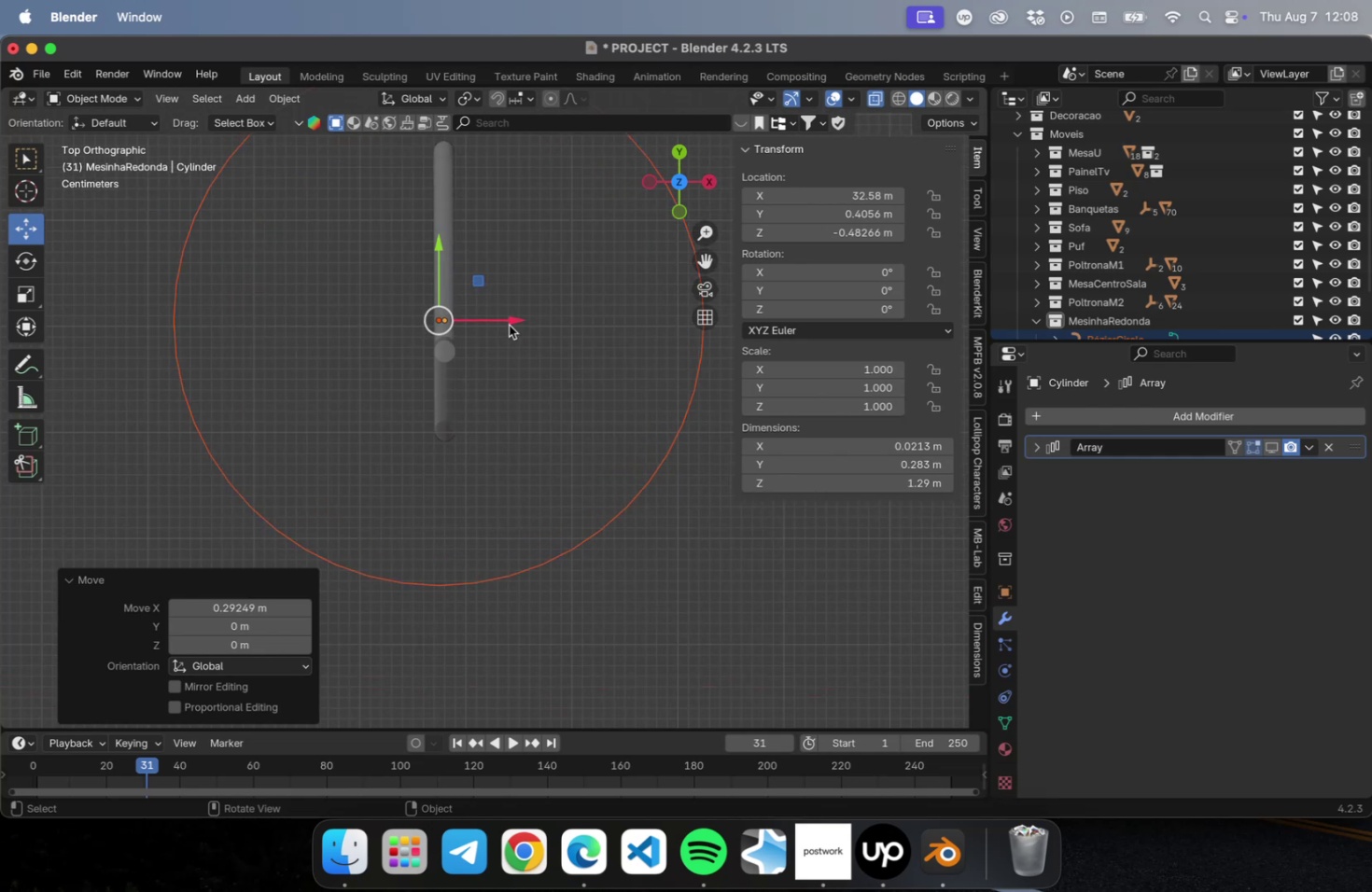 
left_click_drag(start_coordinate=[511, 320], to_coordinate=[519, 318])
 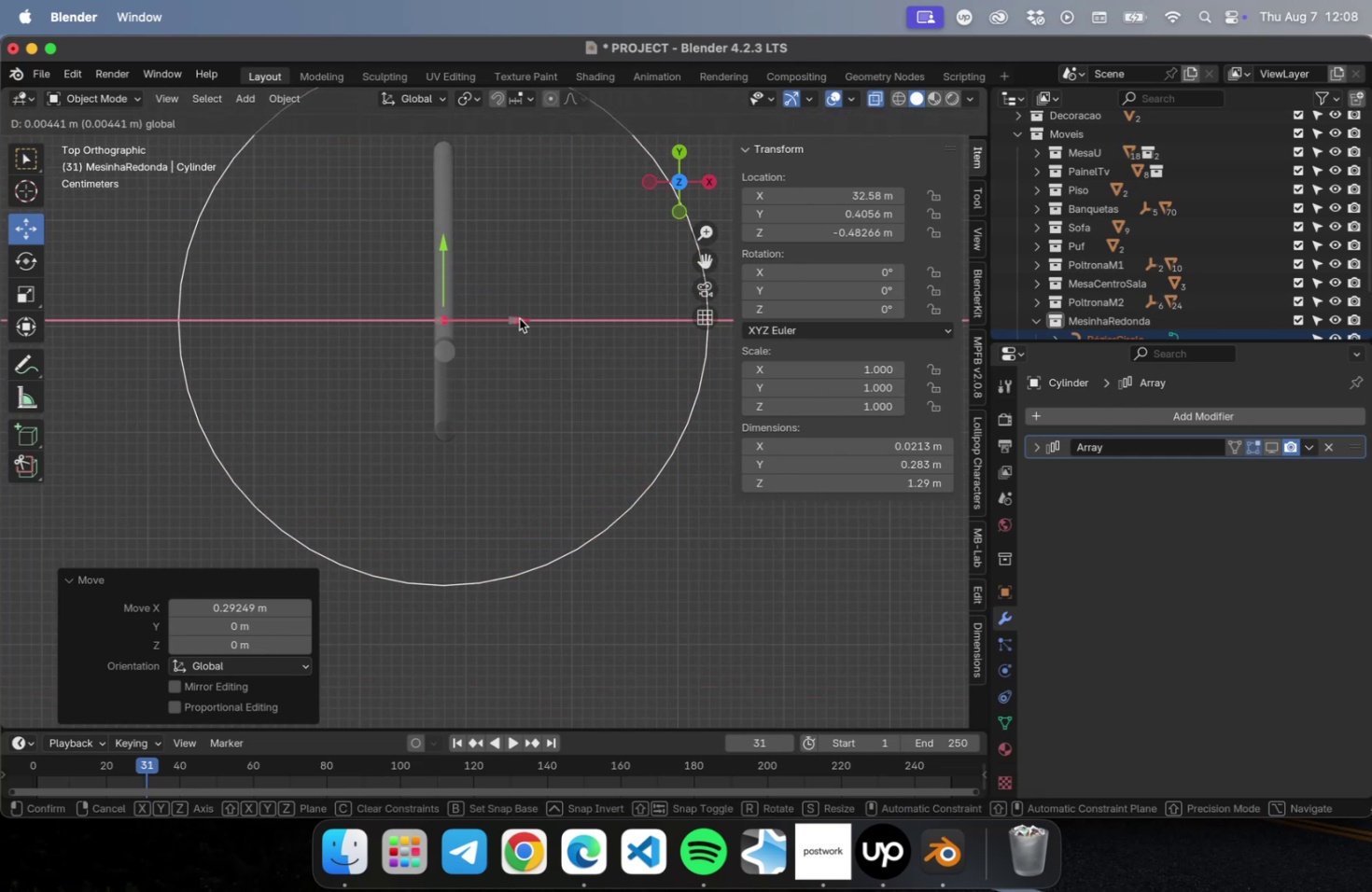 
key(Meta+CommandLeft)
 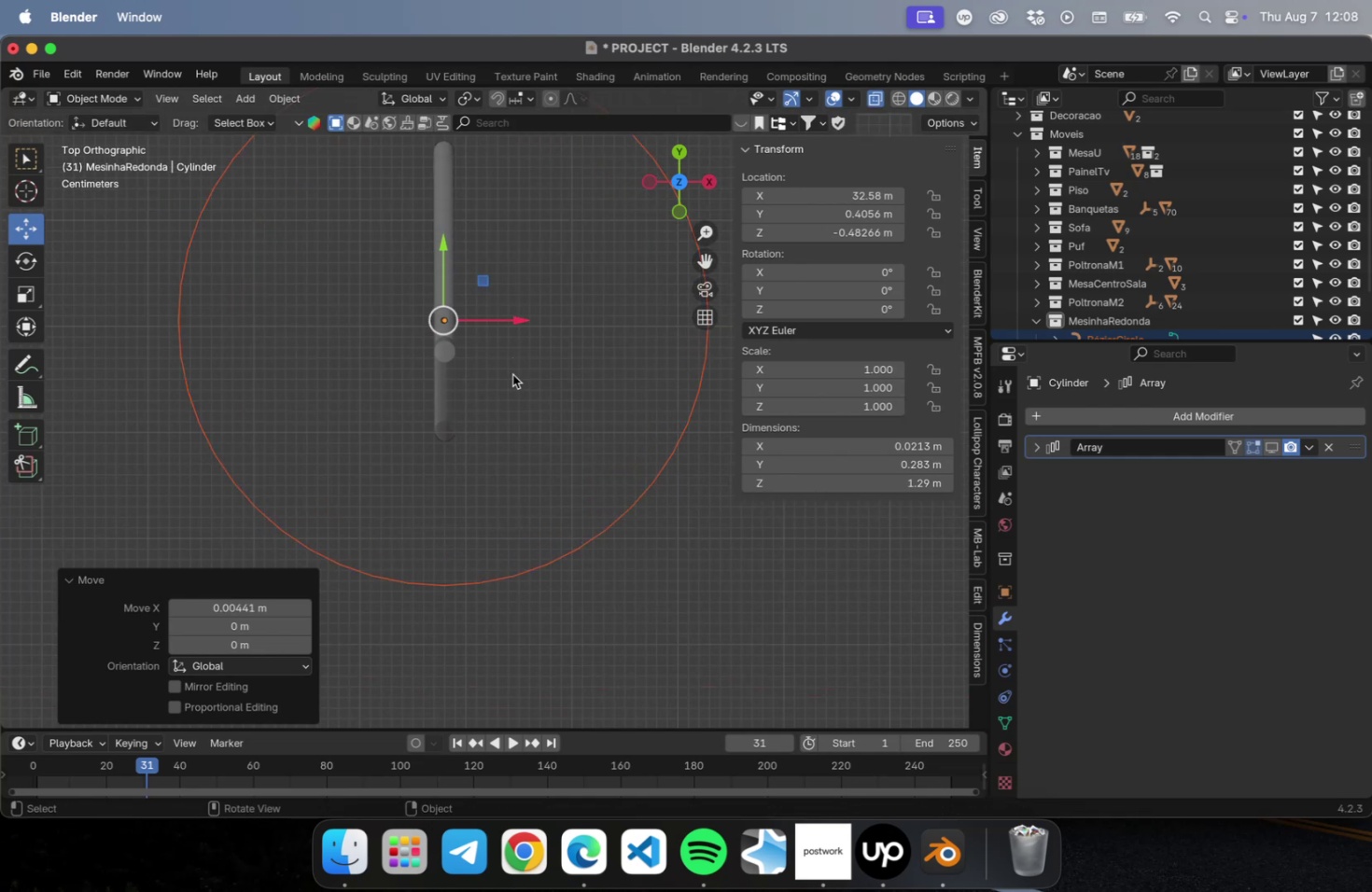 
key(Meta+S)
 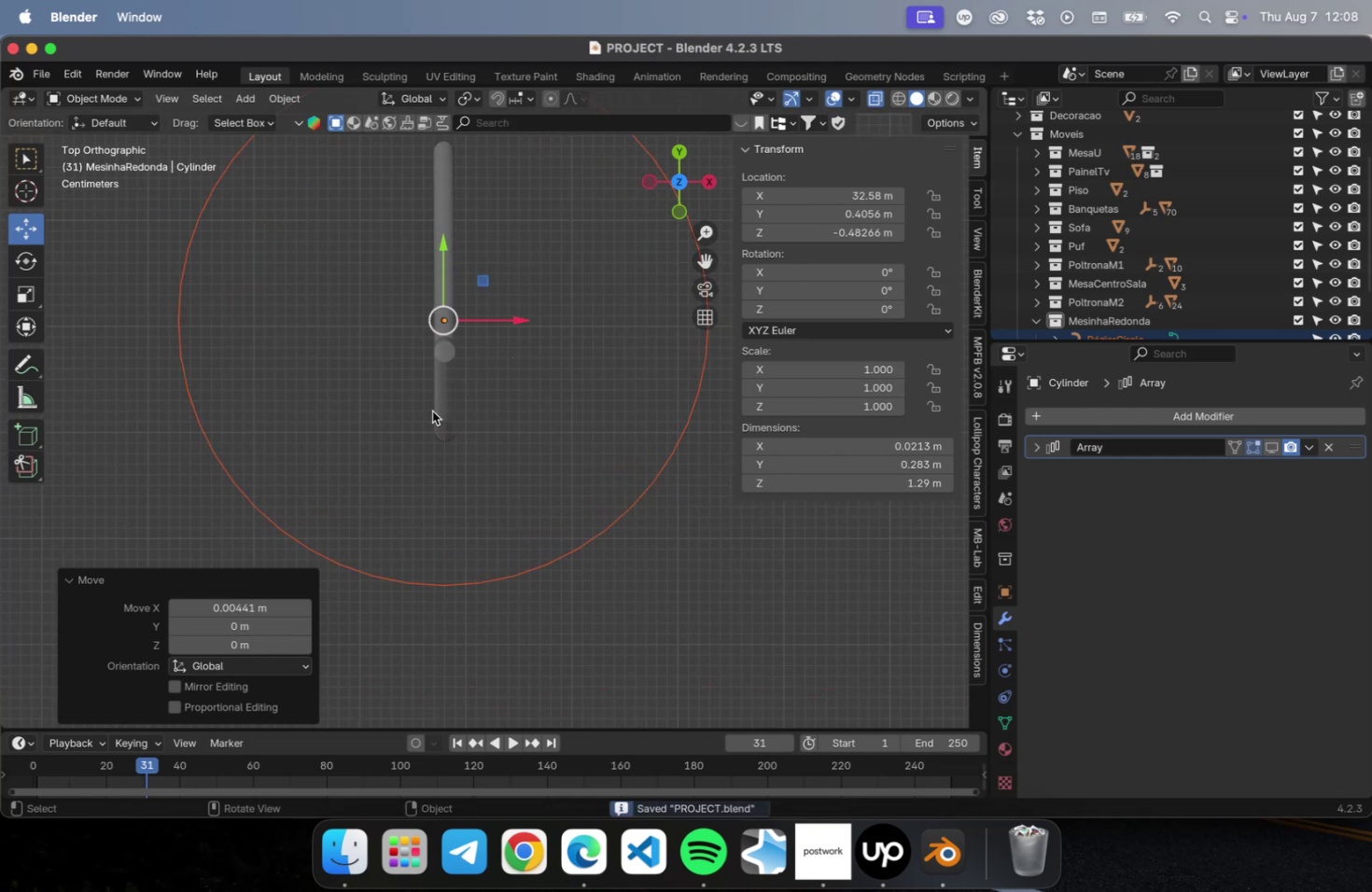 
left_click([447, 400])
 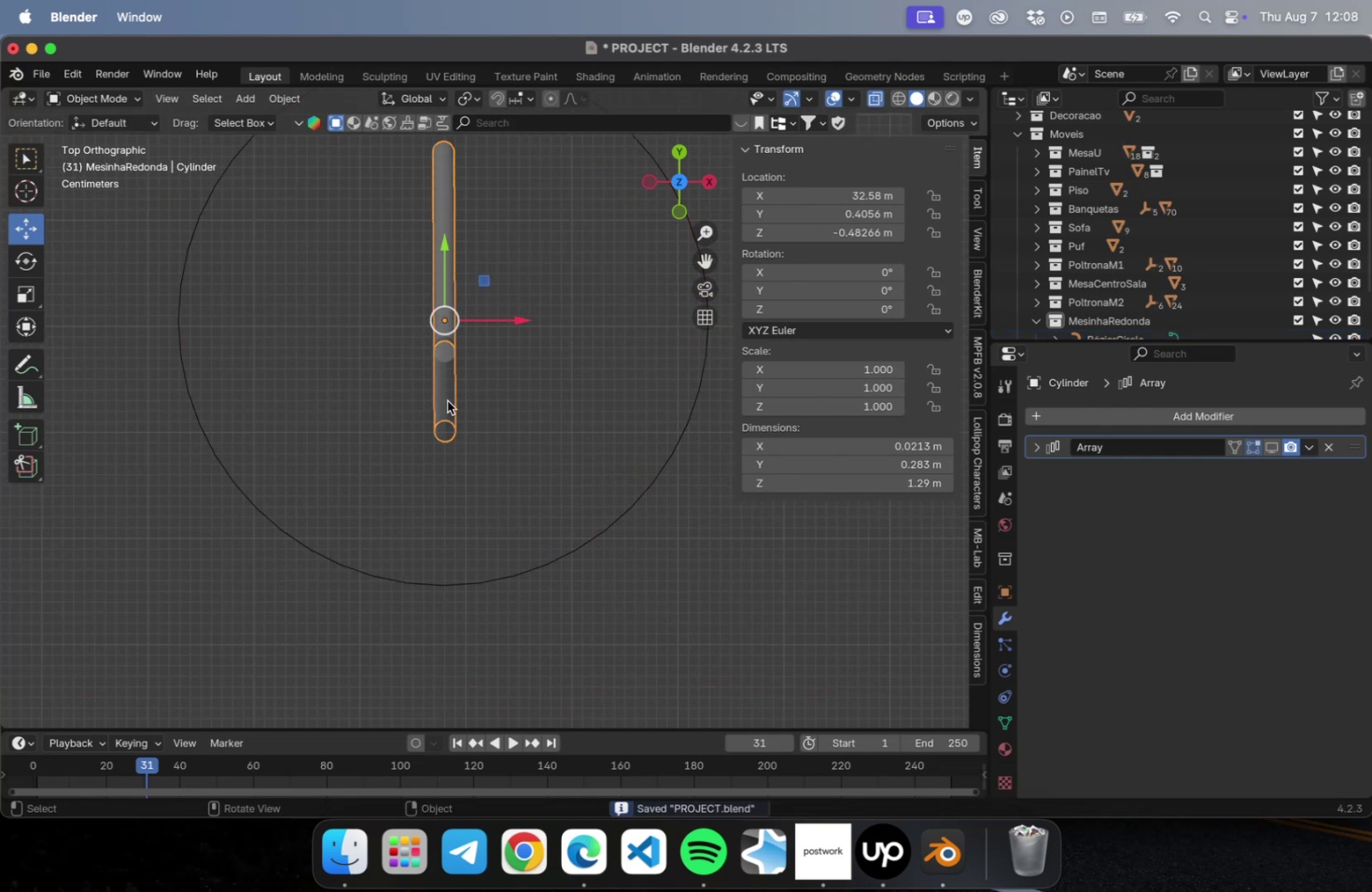 
scroll: coordinate [1153, 554], scroll_direction: down, amount: 6.0
 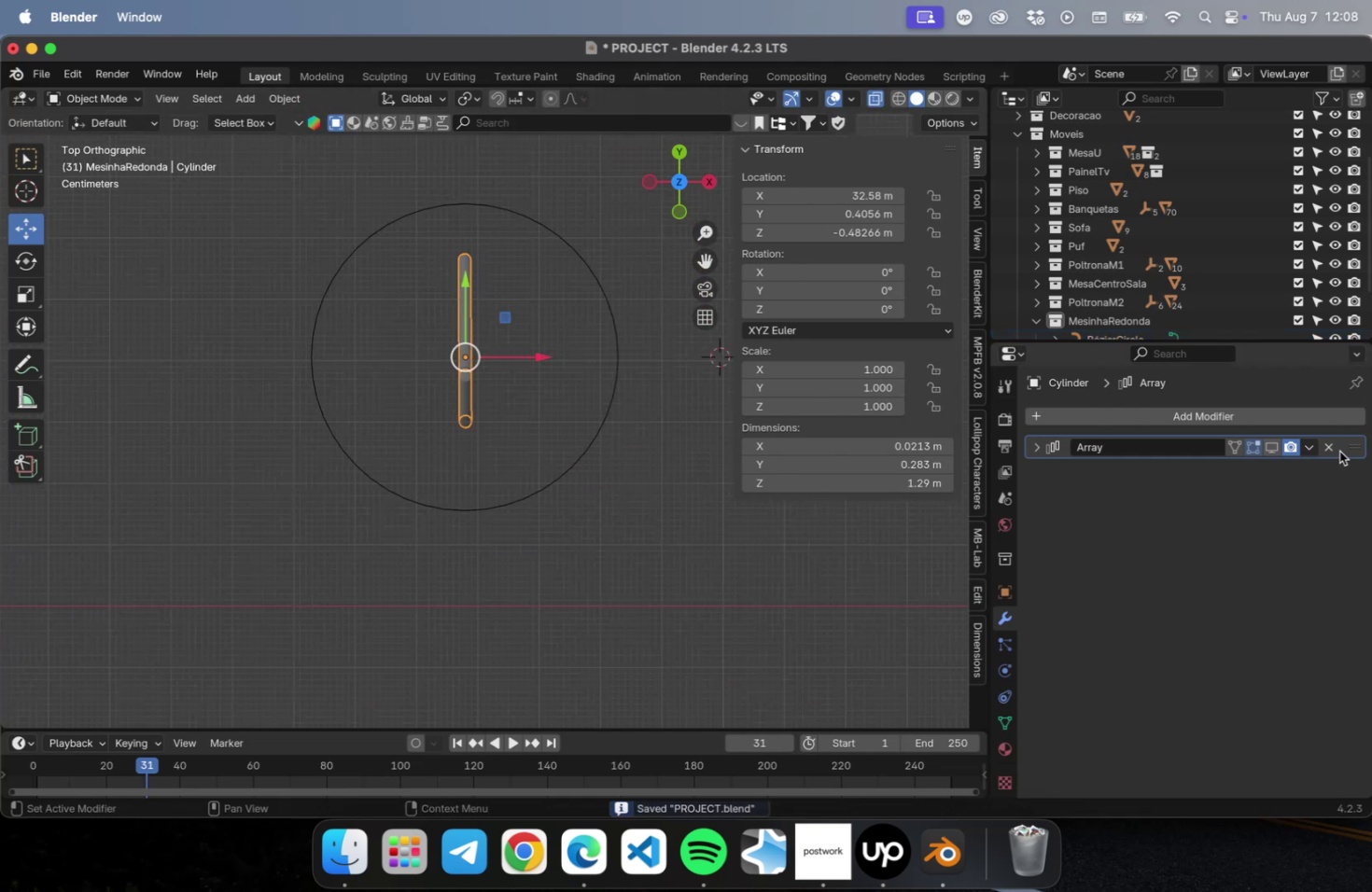 
left_click([1331, 447])
 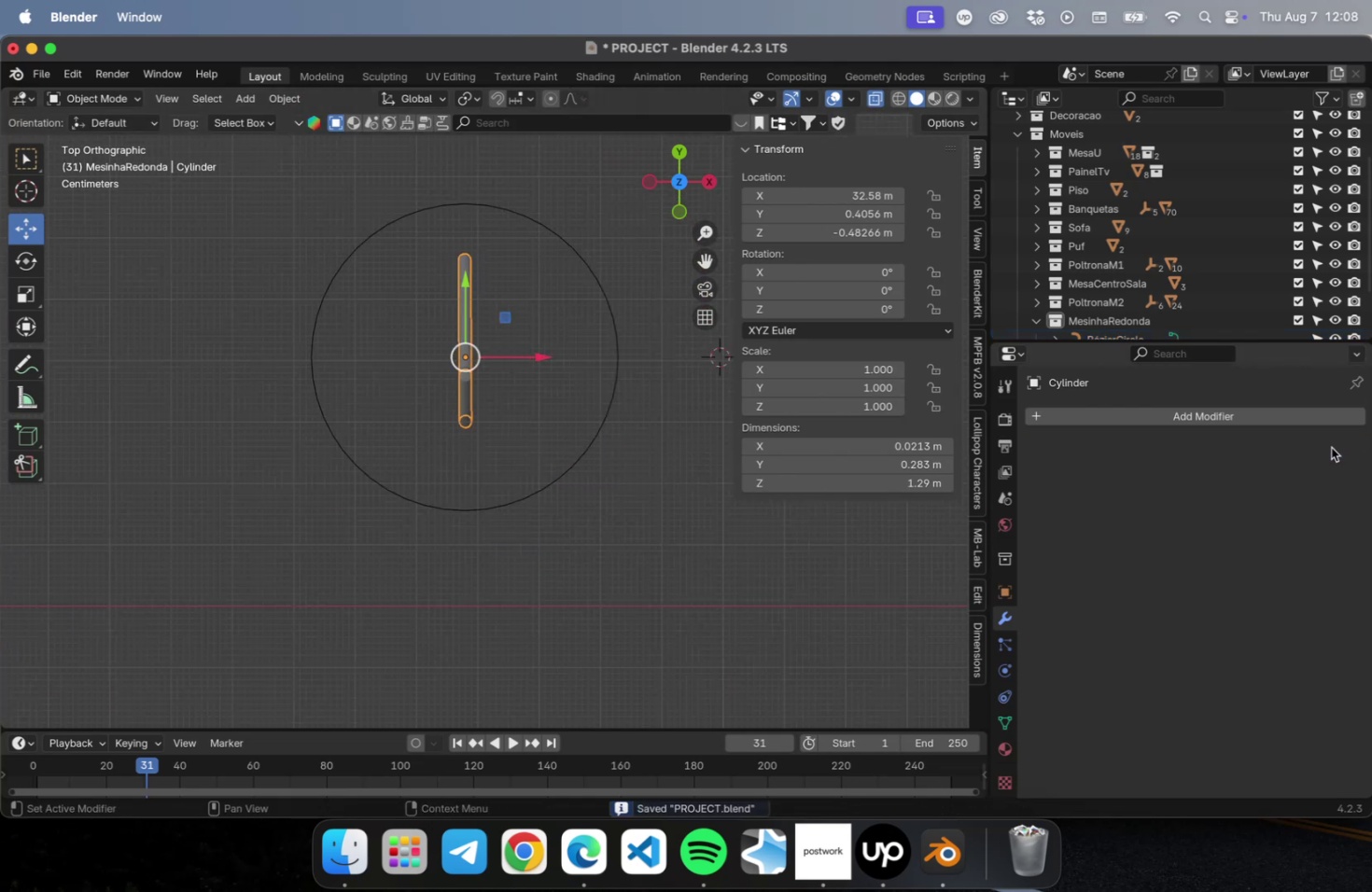 
left_click([1286, 423])
 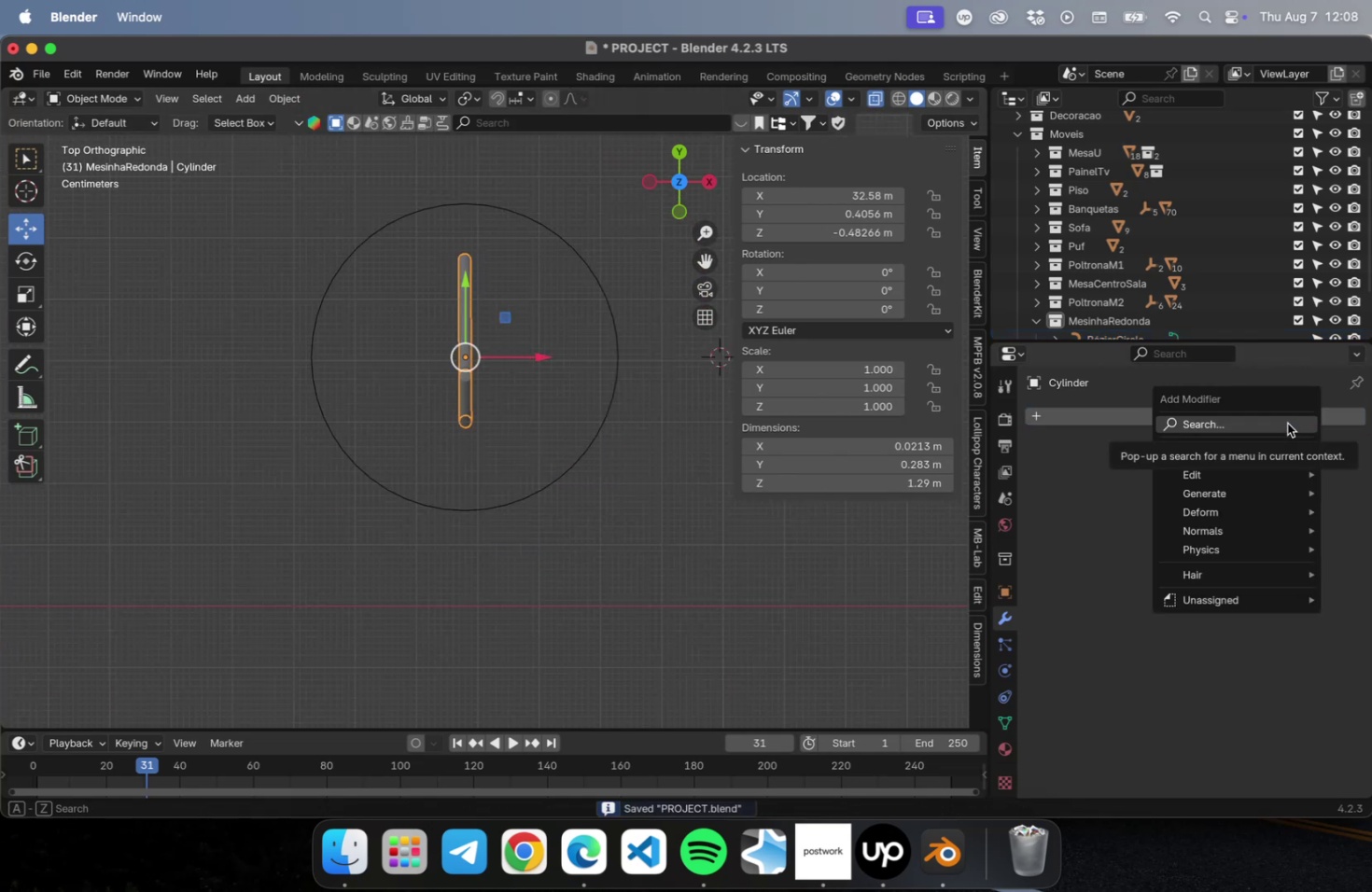 
type(cu)
 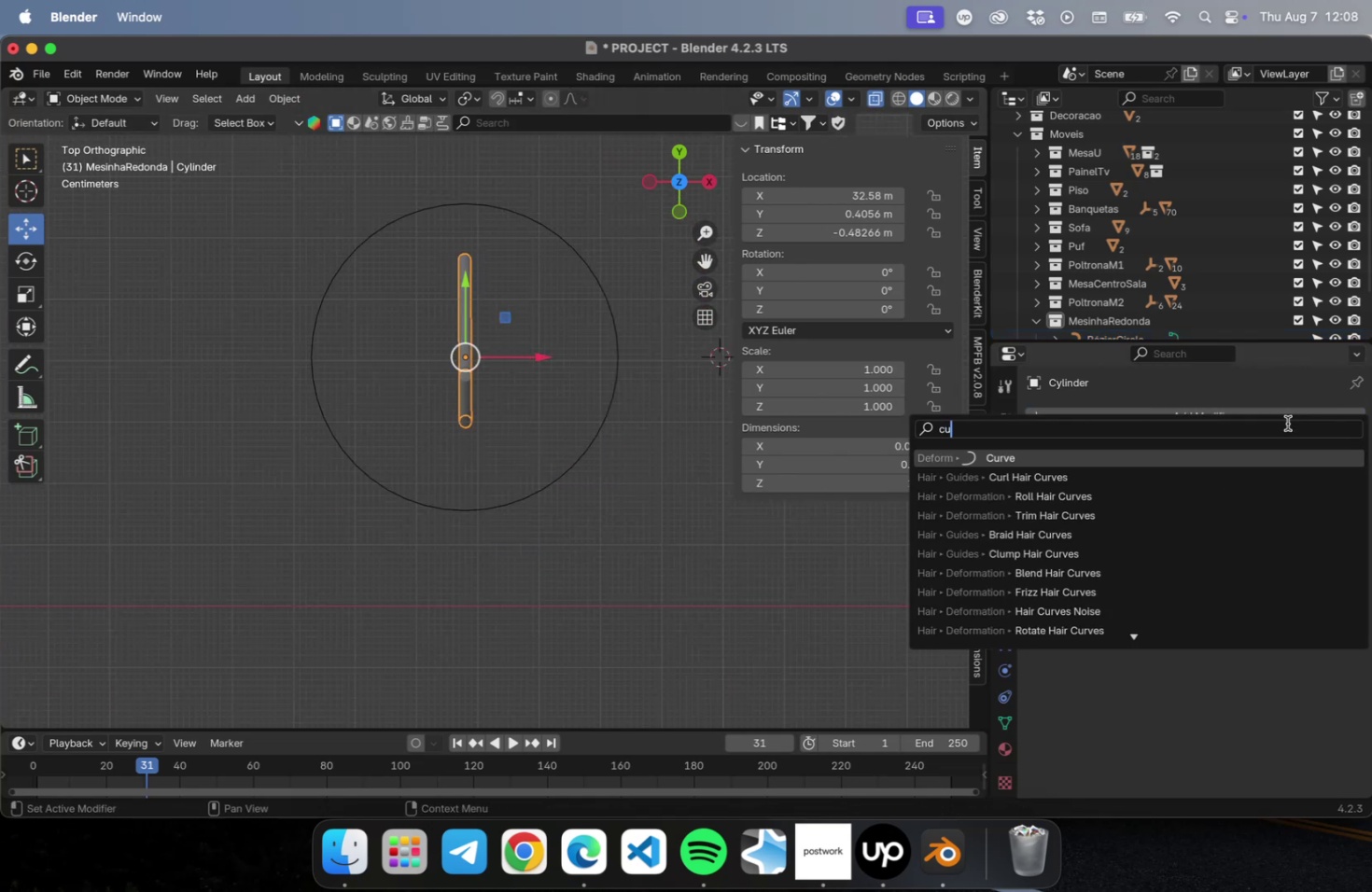 
key(Enter)
 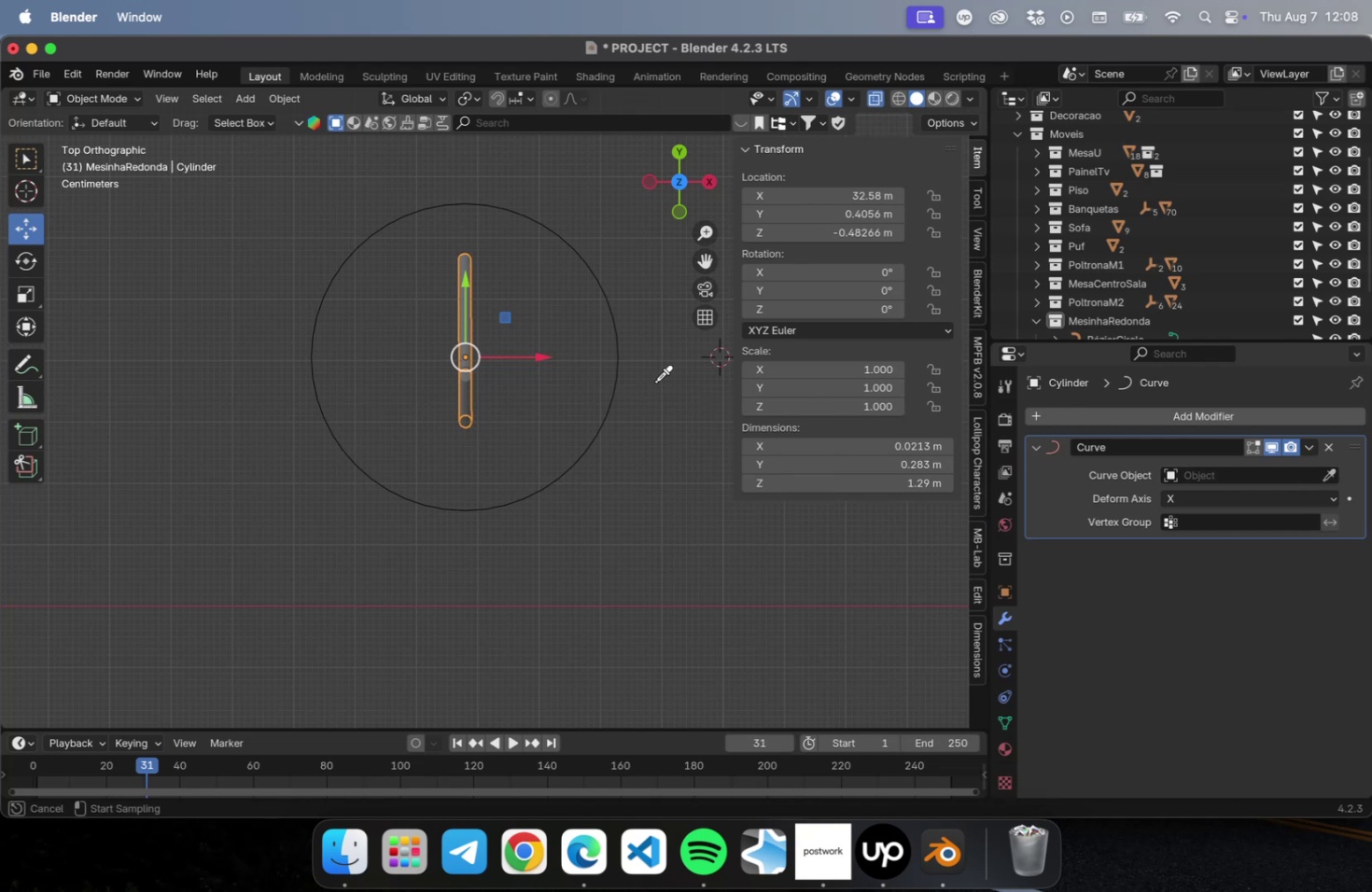 
left_click([614, 391])
 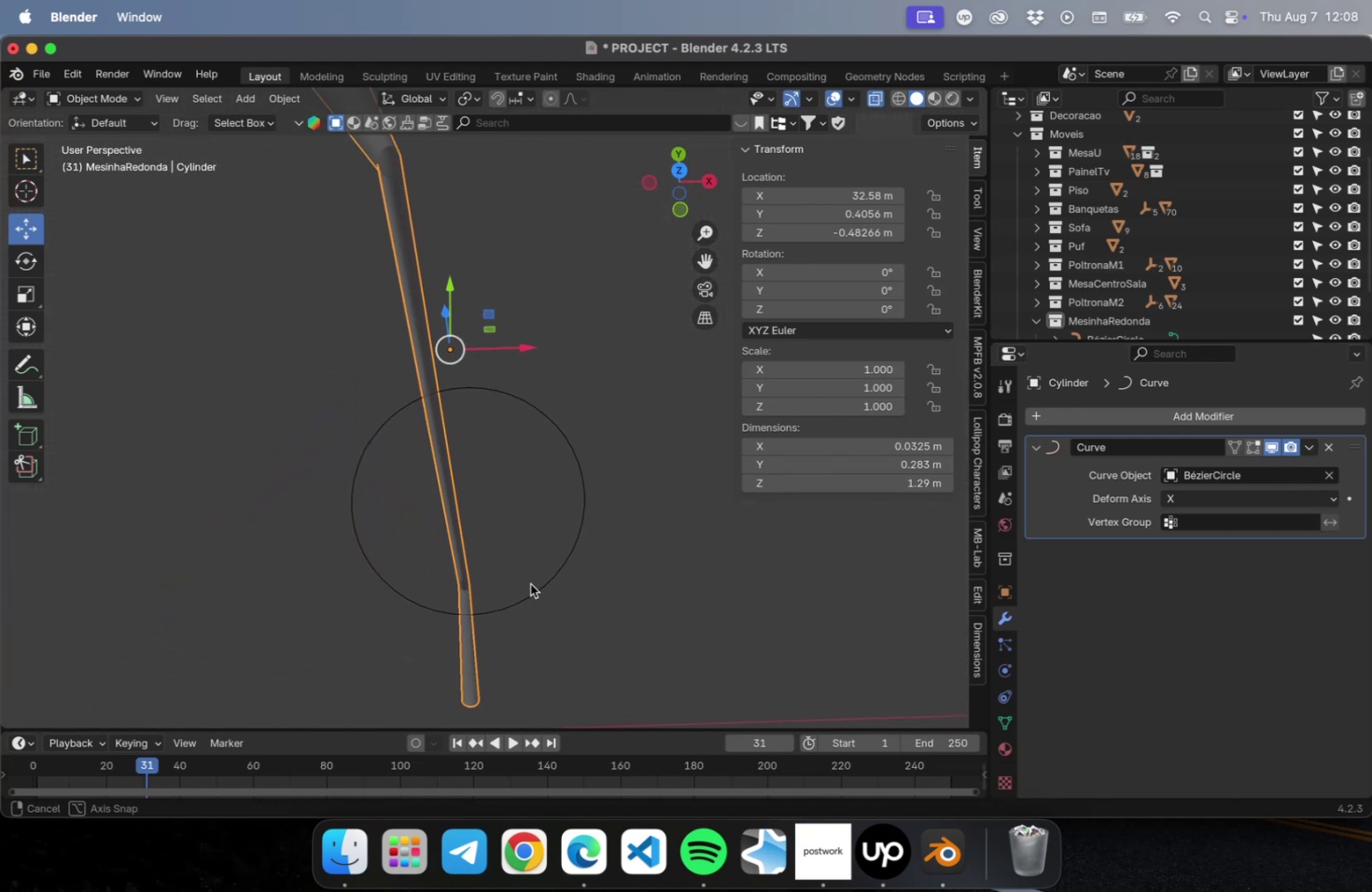 
scroll: coordinate [542, 454], scroll_direction: down, amount: 7.0
 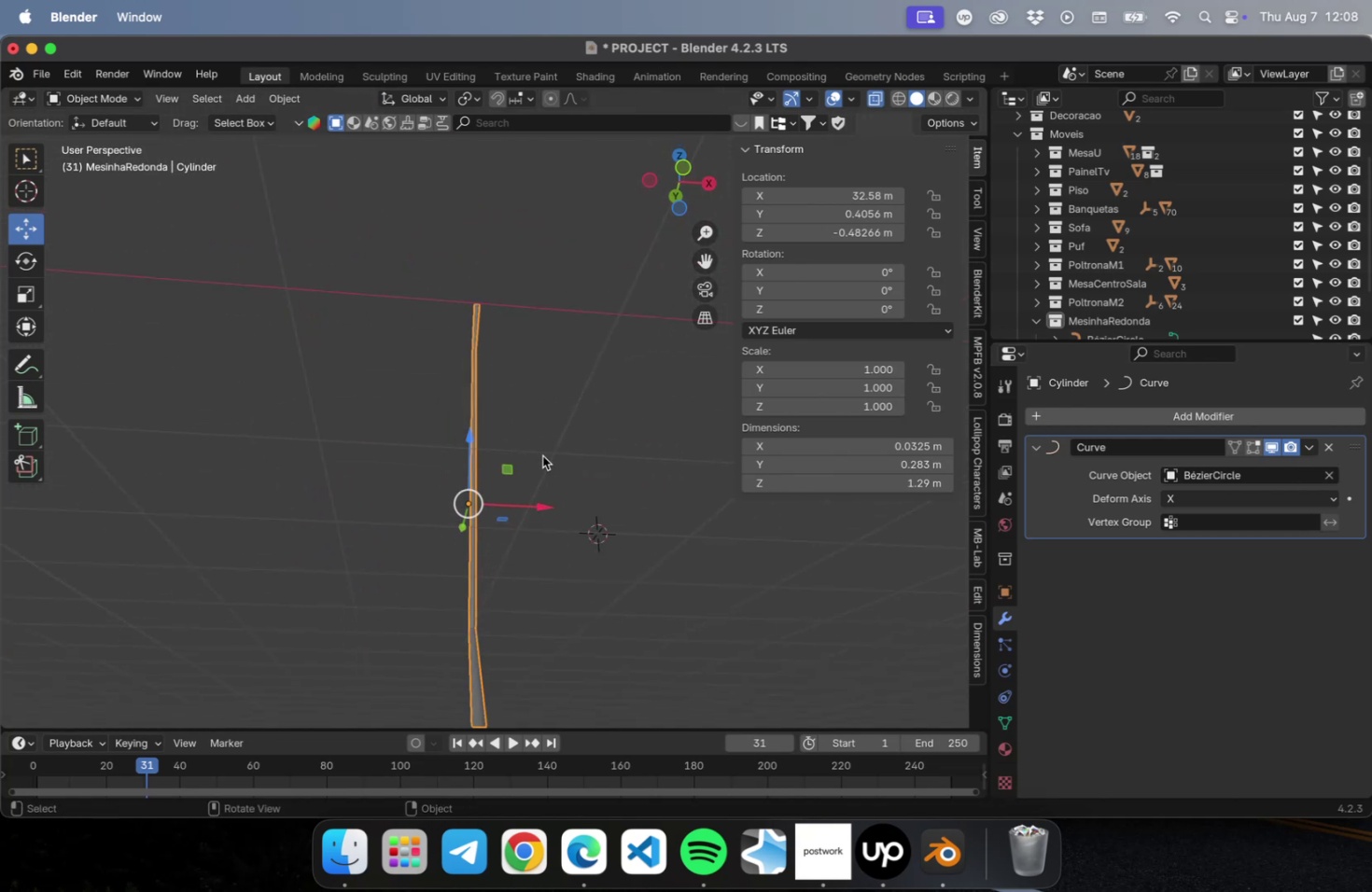 
hold_key(key=ShiftLeft, duration=0.58)
 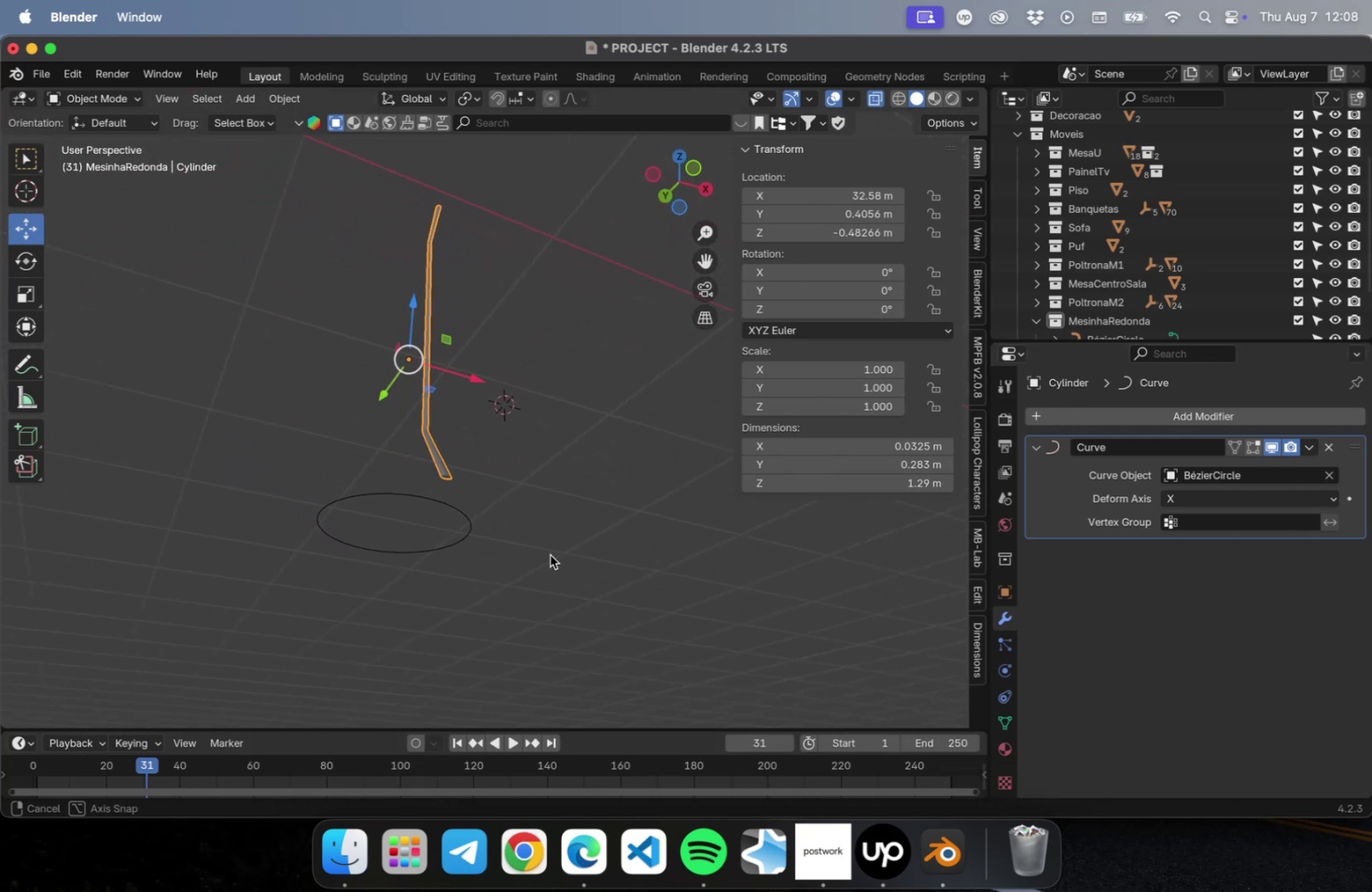 
scroll: coordinate [505, 533], scroll_direction: up, amount: 15.0
 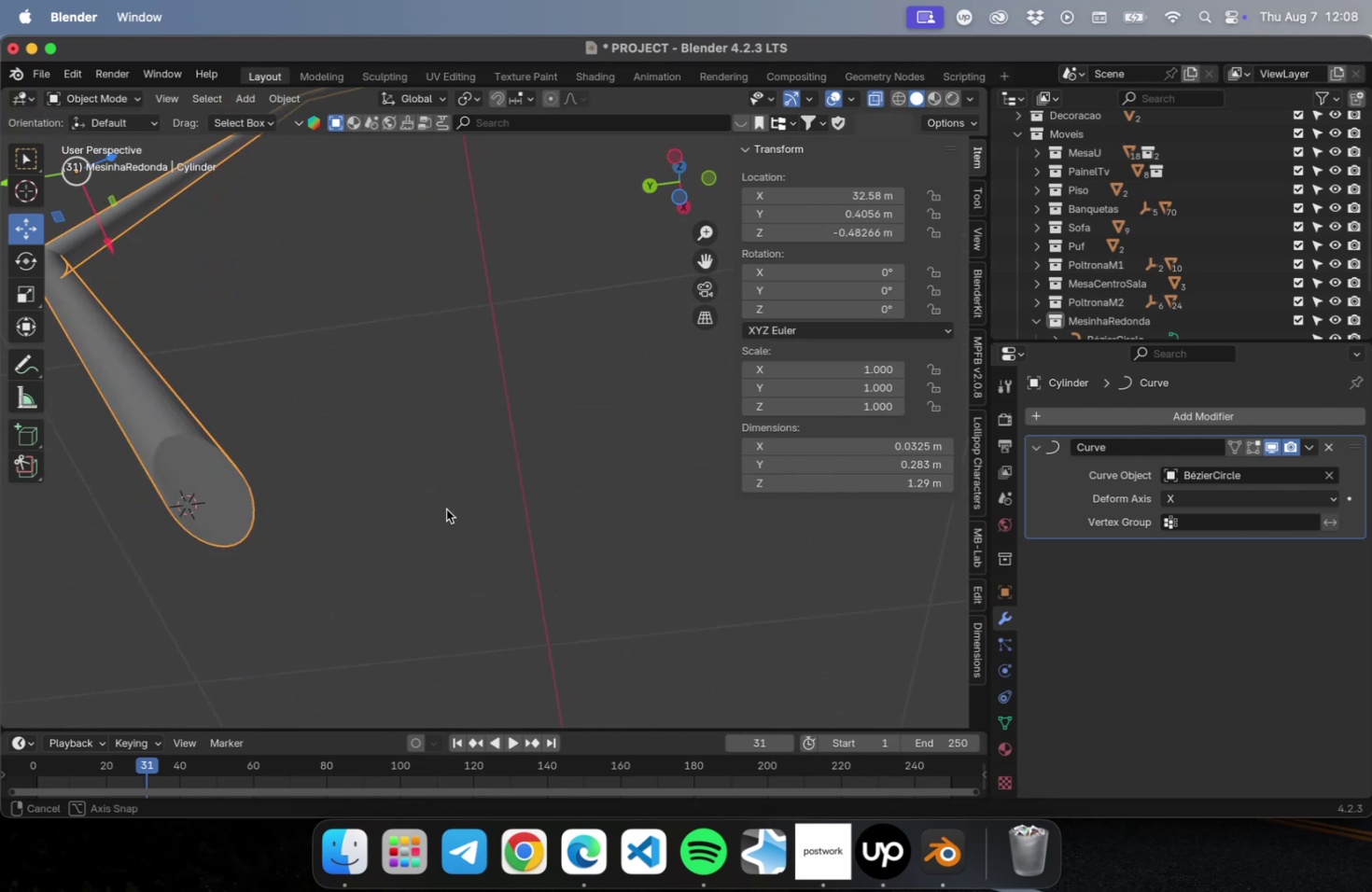 
left_click([212, 502])
 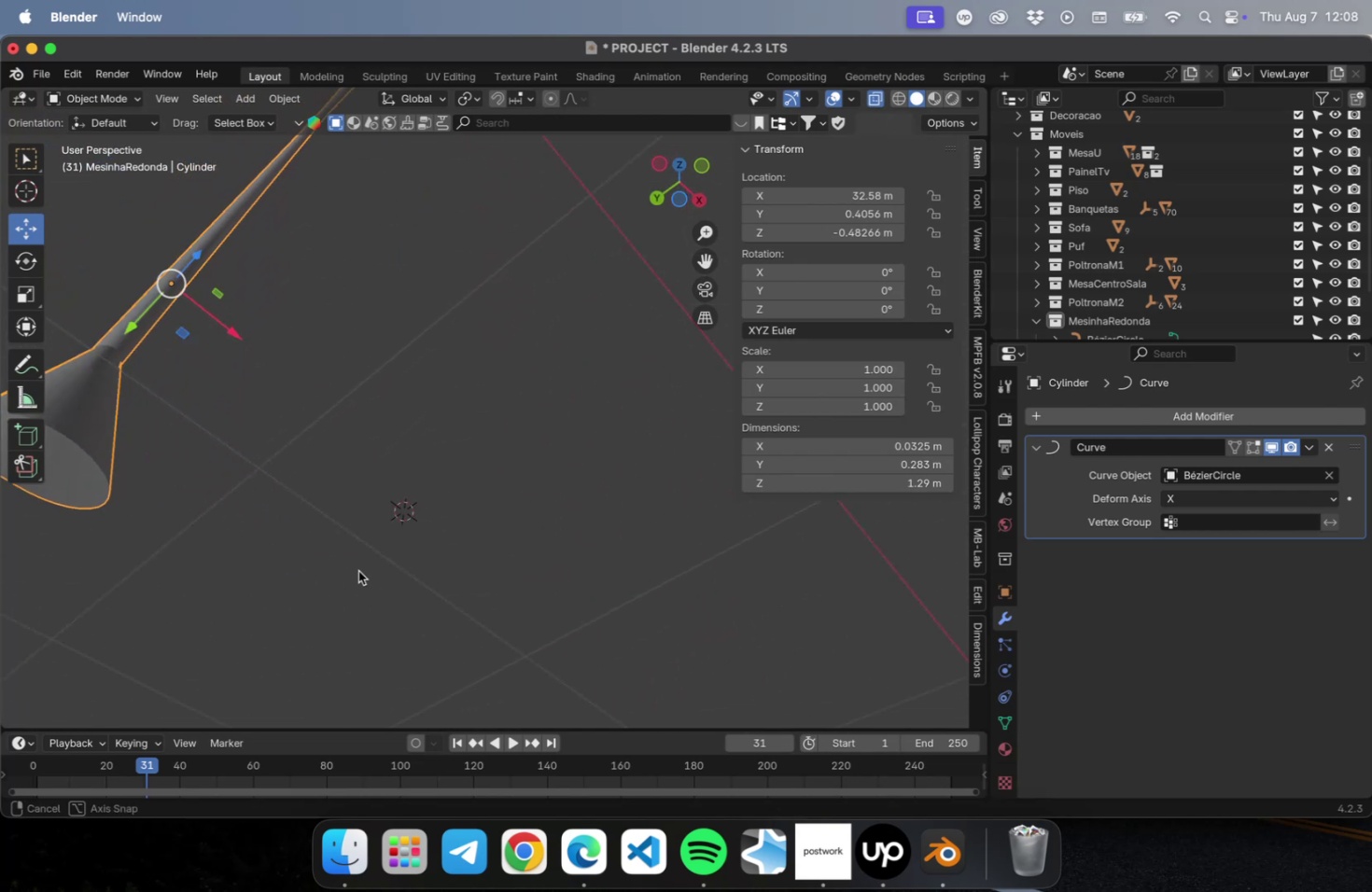 
scroll: coordinate [353, 577], scroll_direction: down, amount: 9.0
 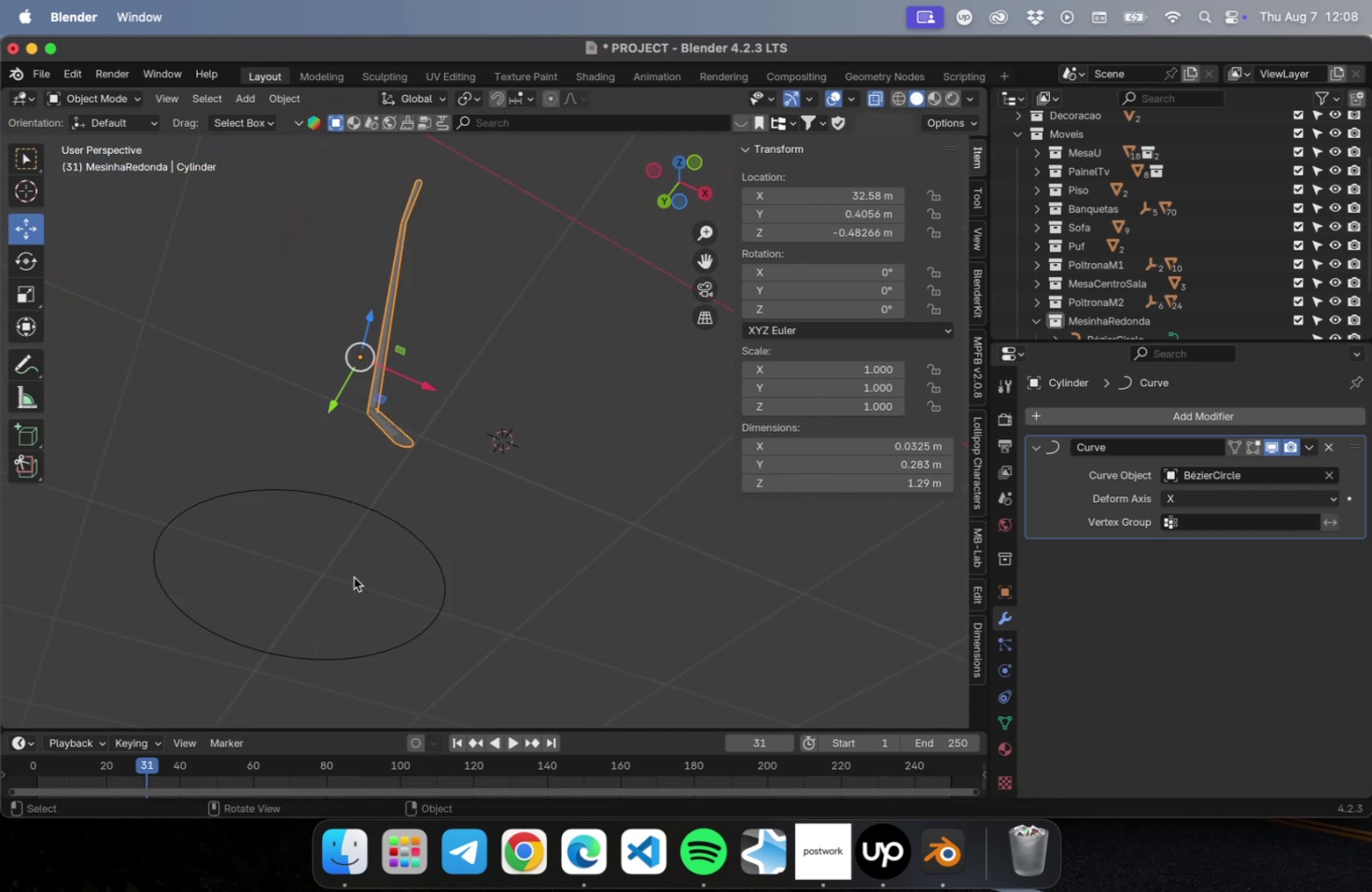 
hold_key(key=ShiftLeft, duration=0.58)
 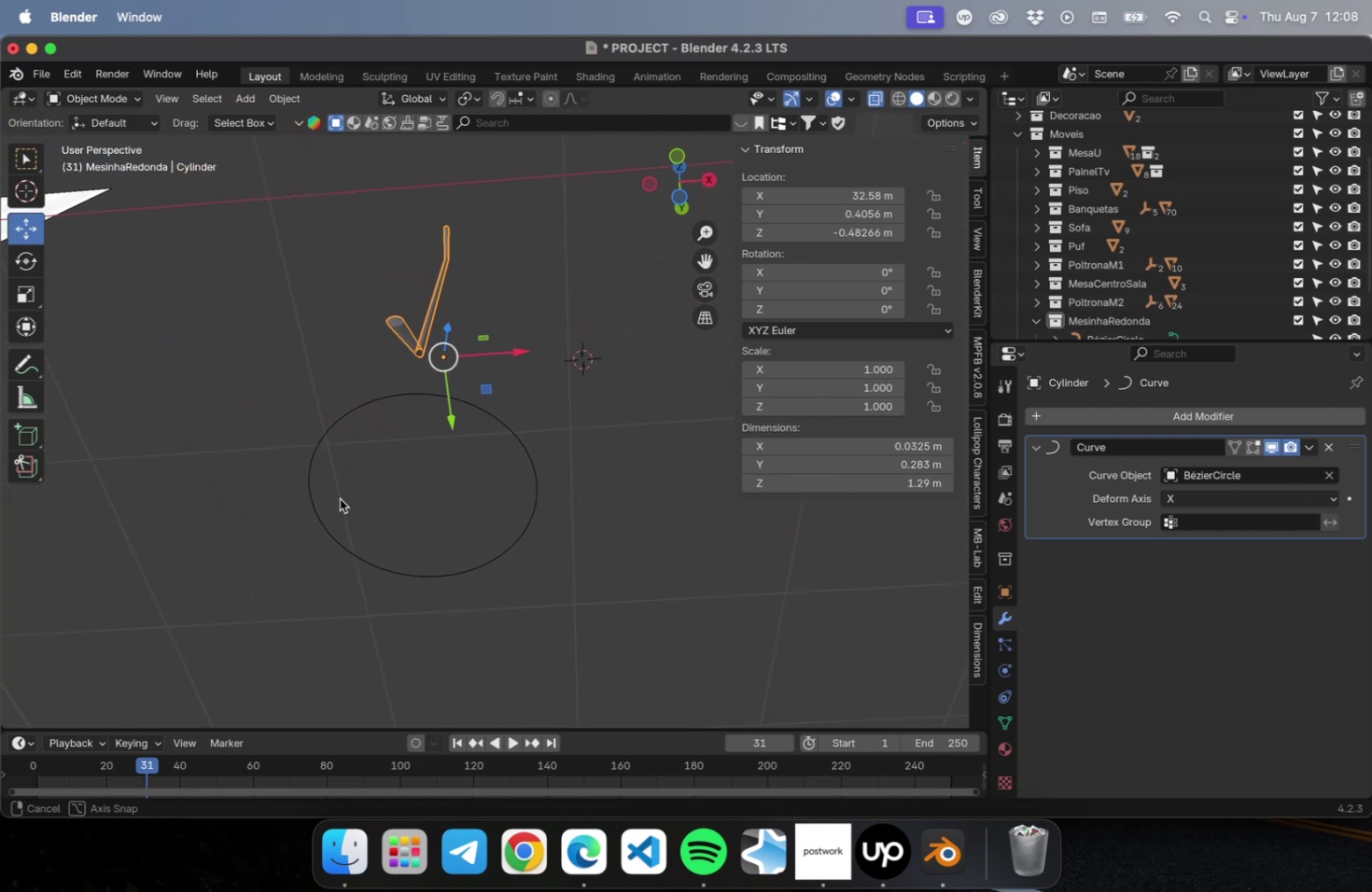 
key(Meta+S)
 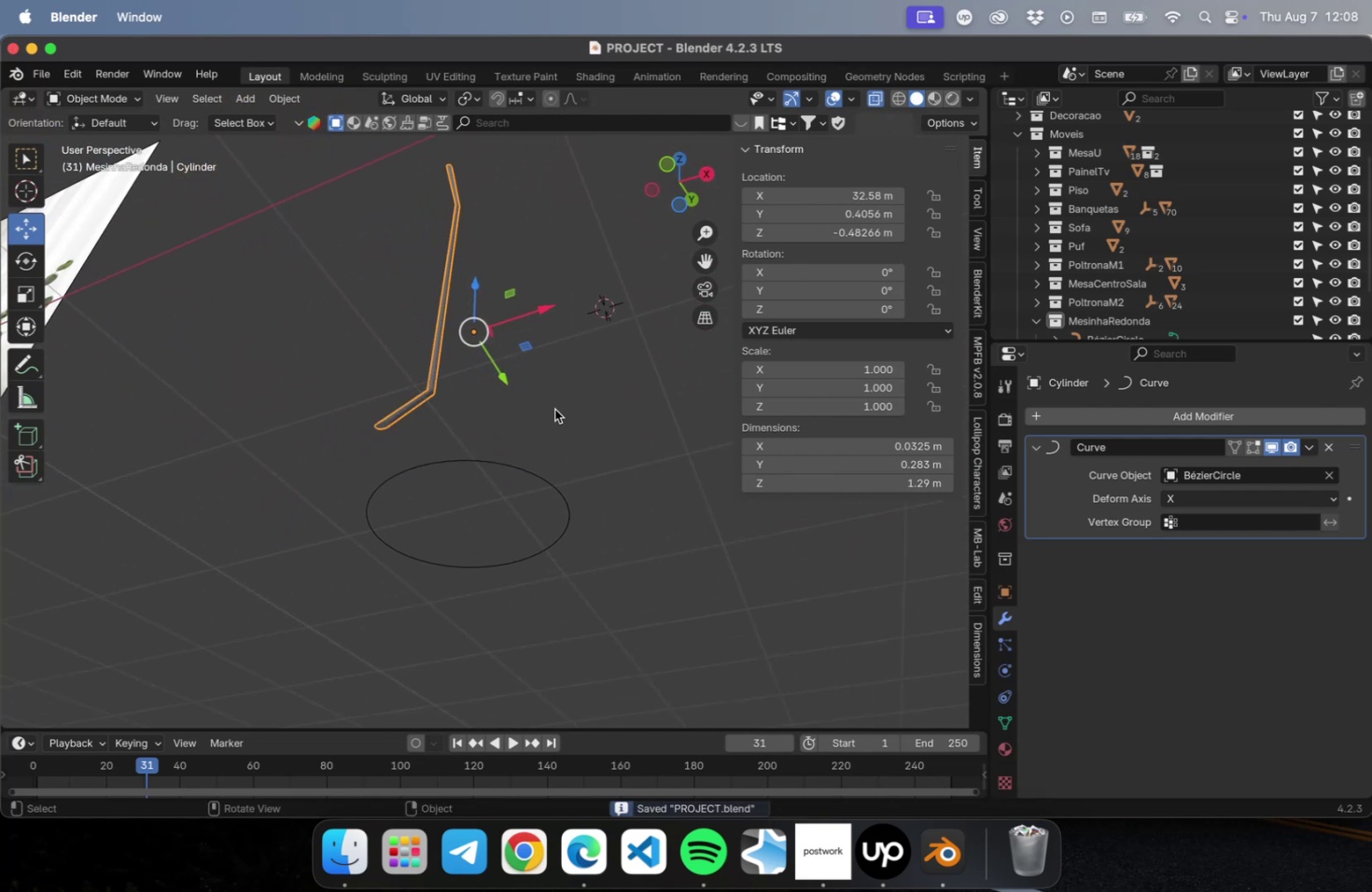 
left_click_drag(start_coordinate=[499, 370], to_coordinate=[472, 348])
 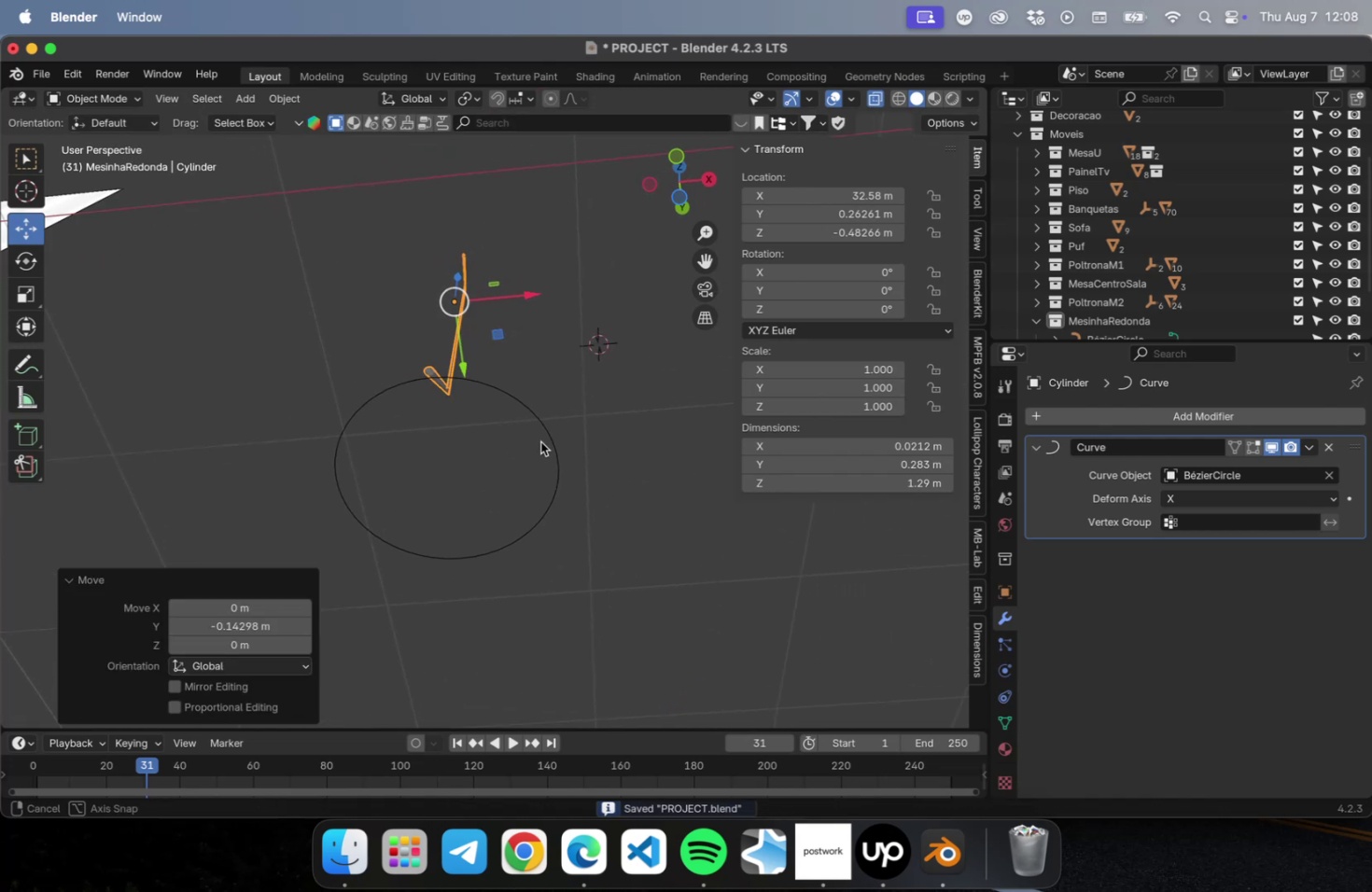 
scroll: coordinate [442, 417], scroll_direction: up, amount: 15.0
 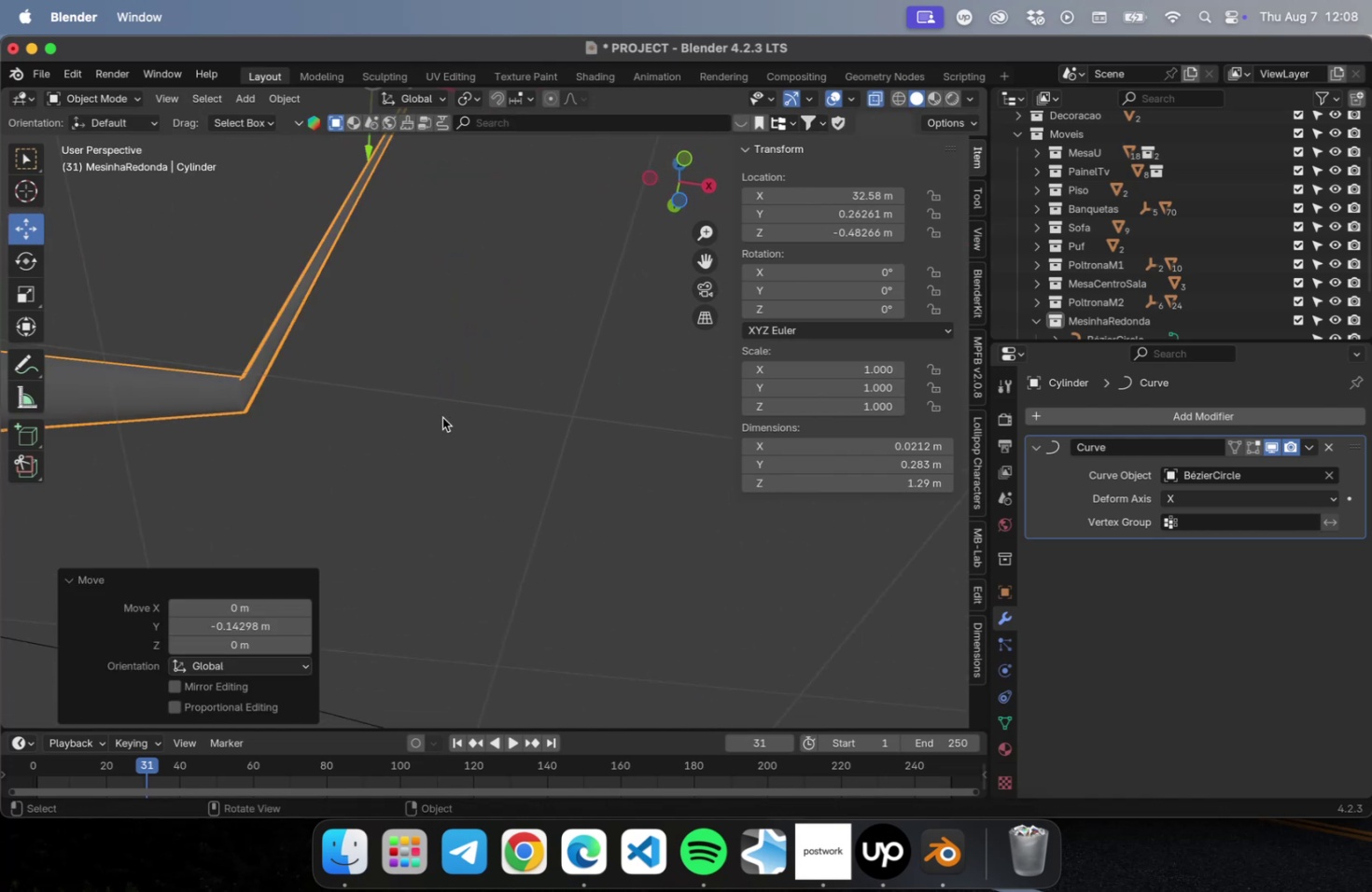 
scroll: coordinate [443, 419], scroll_direction: down, amount: 2.0
 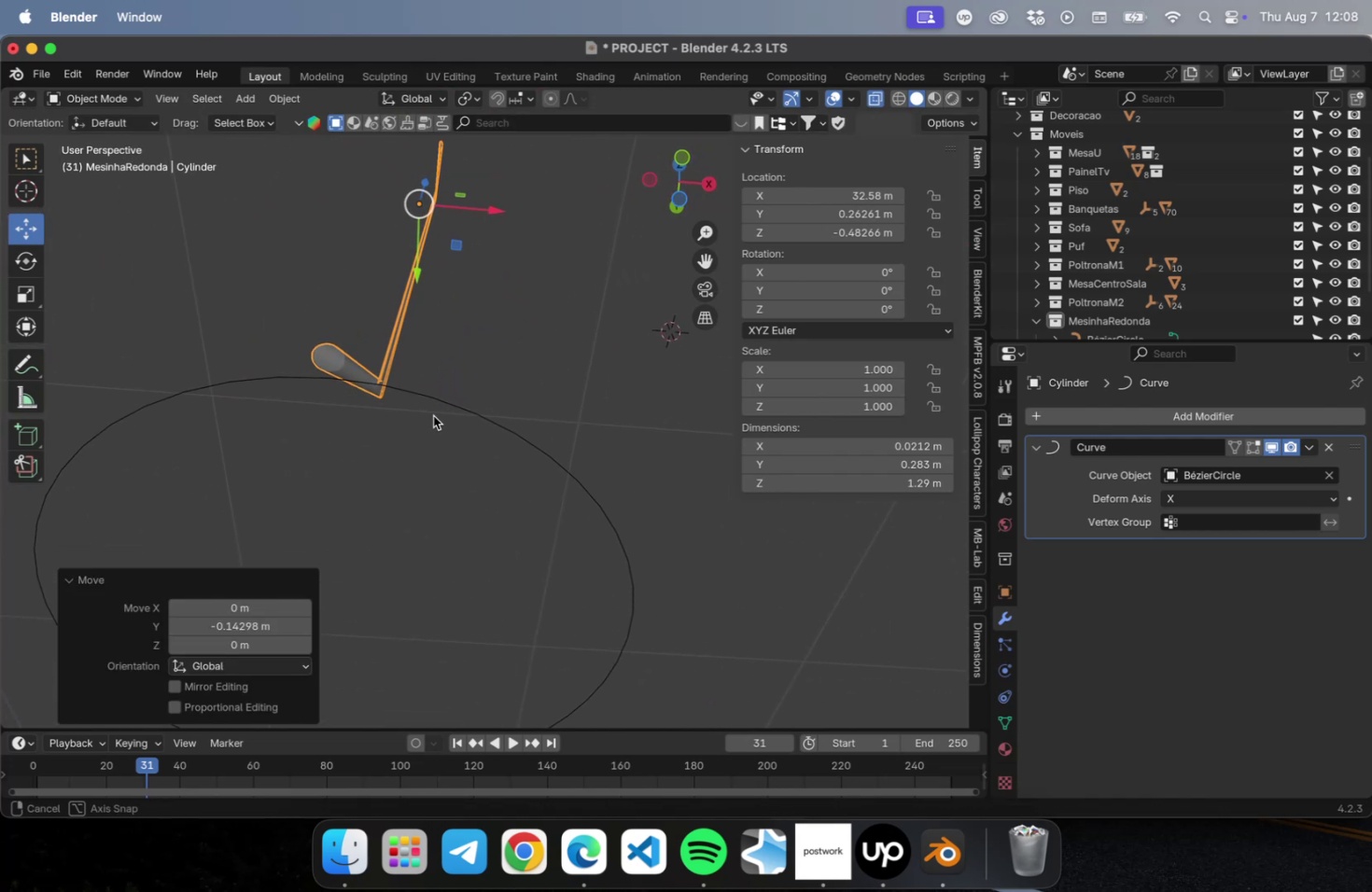 
key(NumLock)
 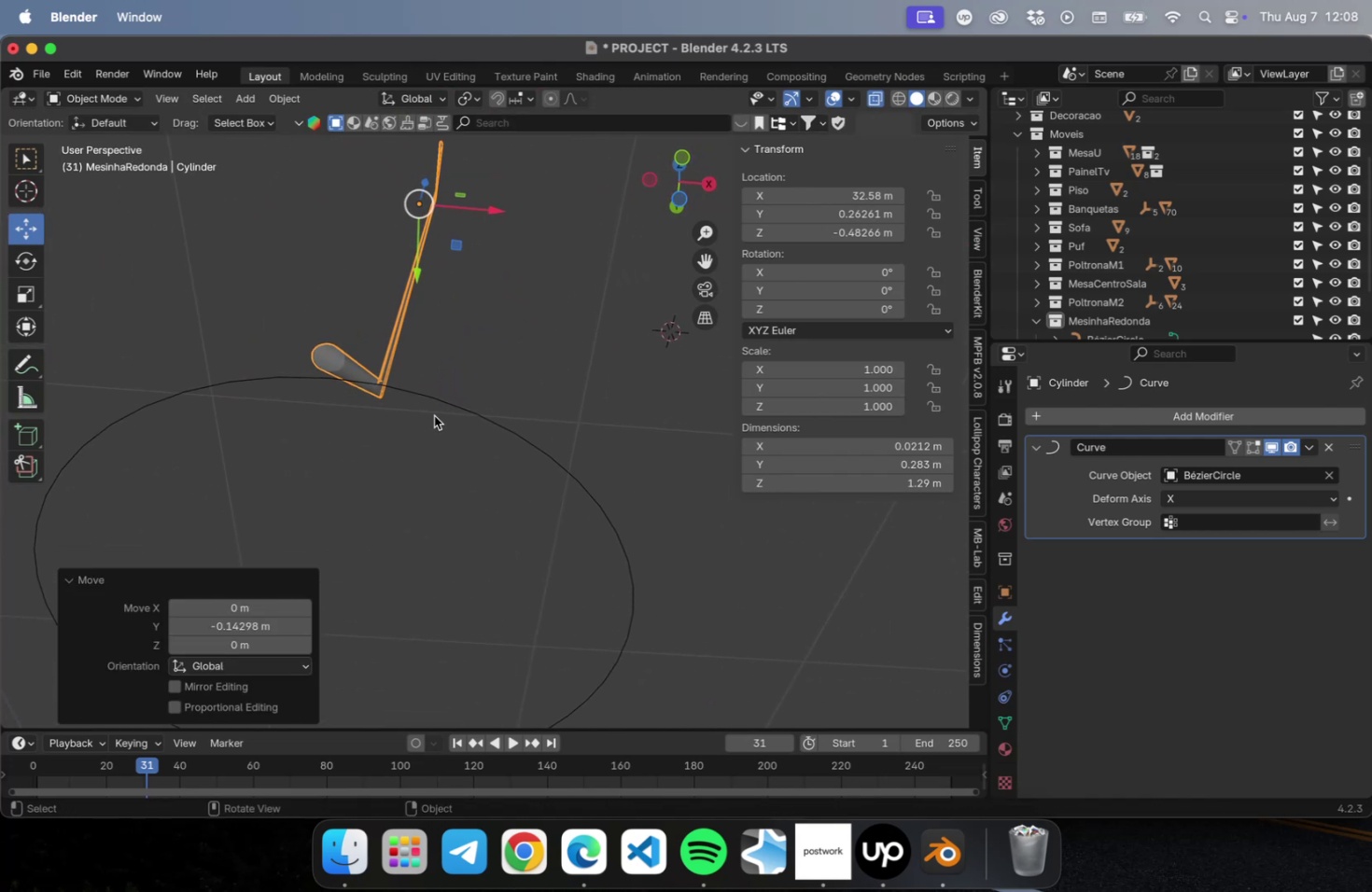 
key(Numpad7)
 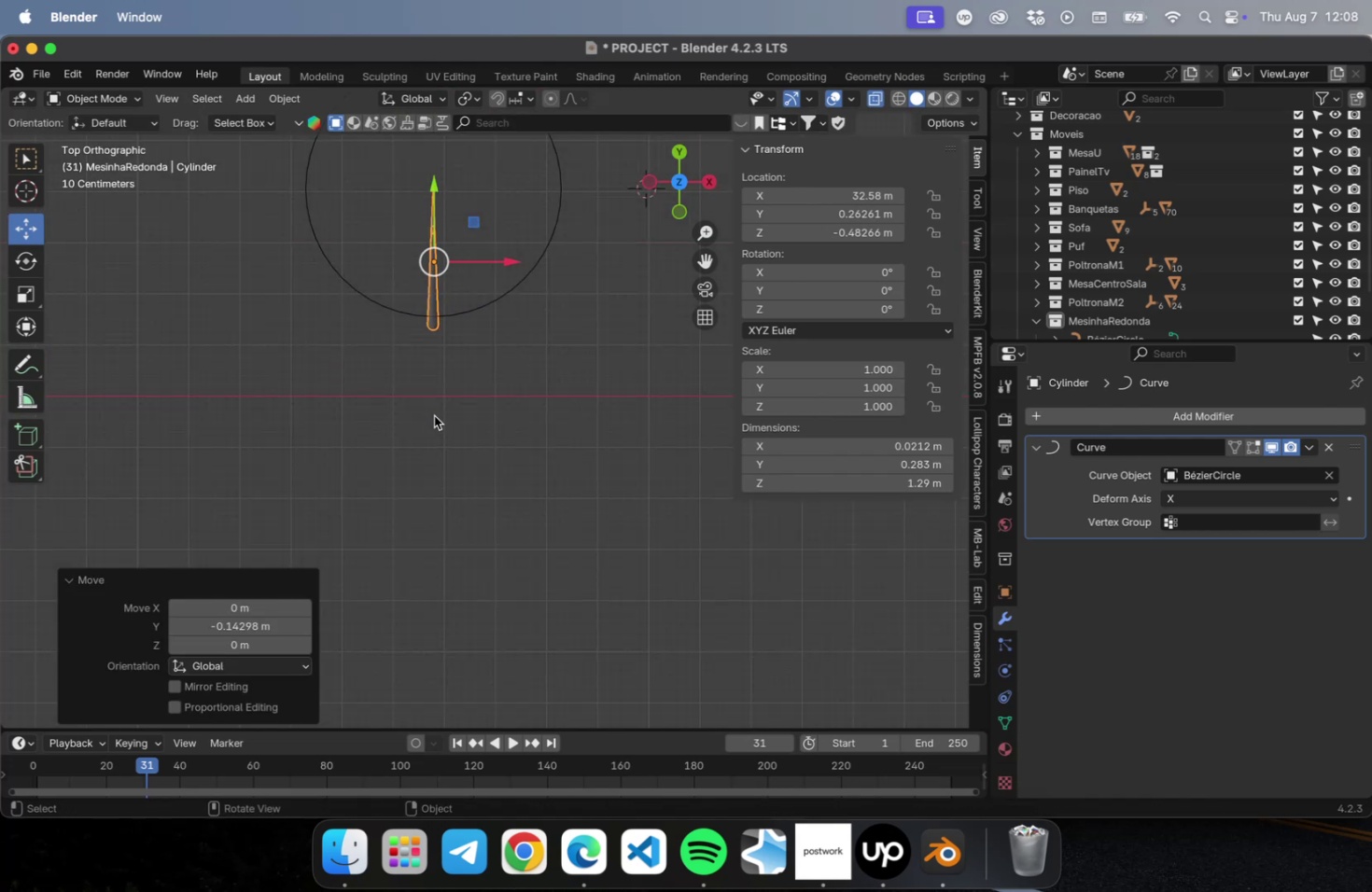 
scroll: coordinate [442, 248], scroll_direction: up, amount: 19.0
 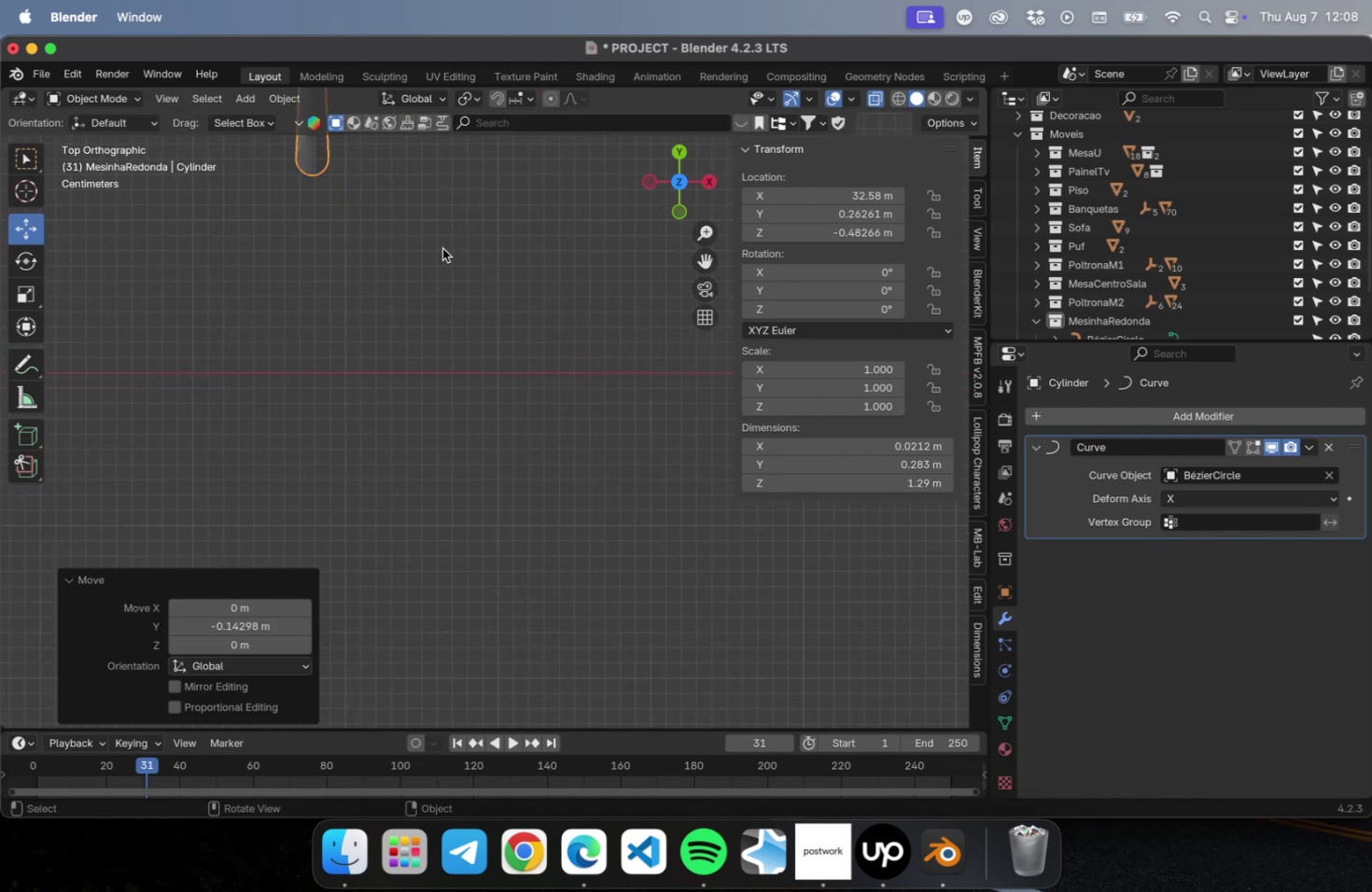 
hold_key(key=ShiftLeft, duration=0.78)
 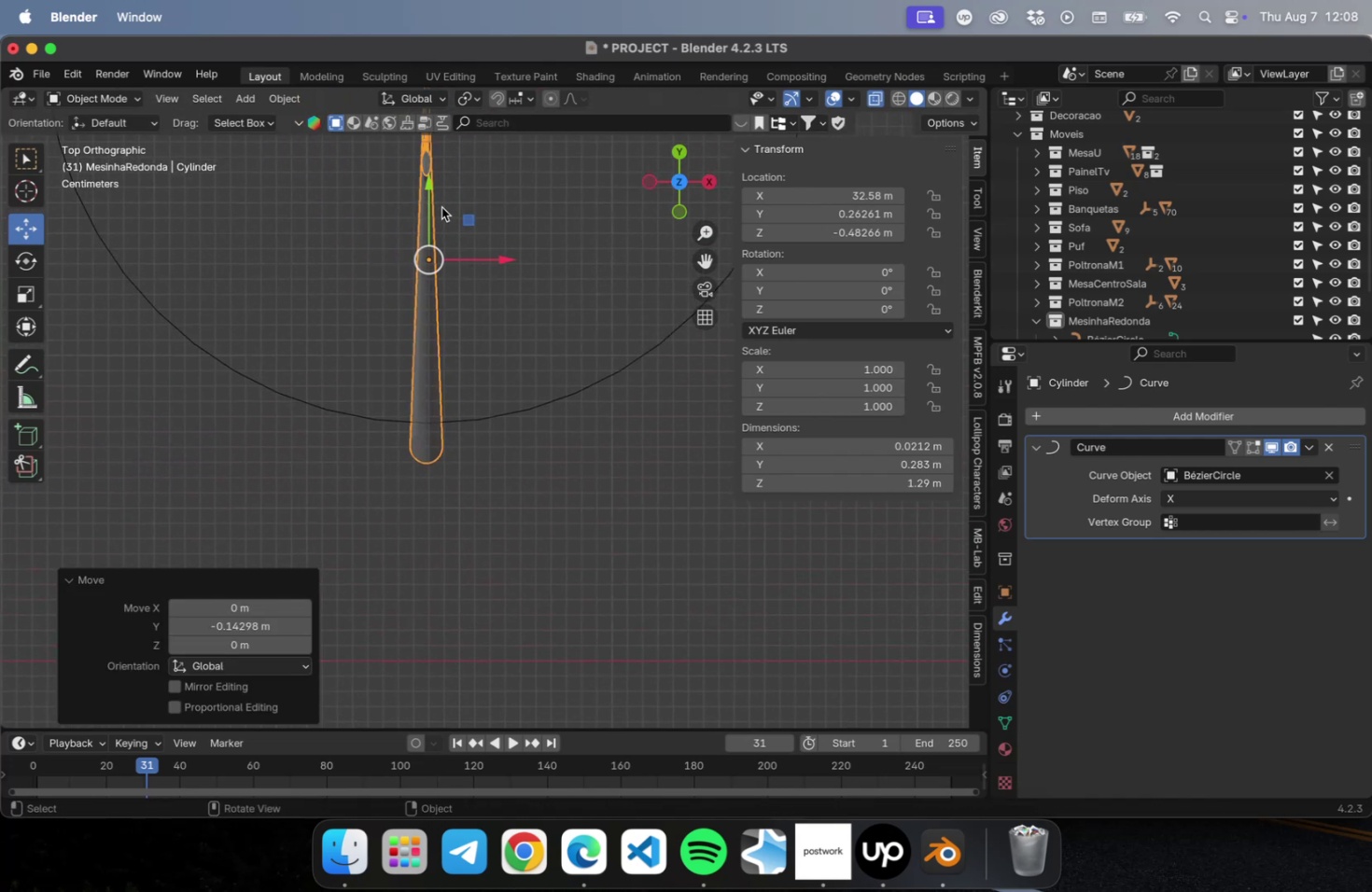 
scroll: coordinate [507, 314], scroll_direction: down, amount: 5.0
 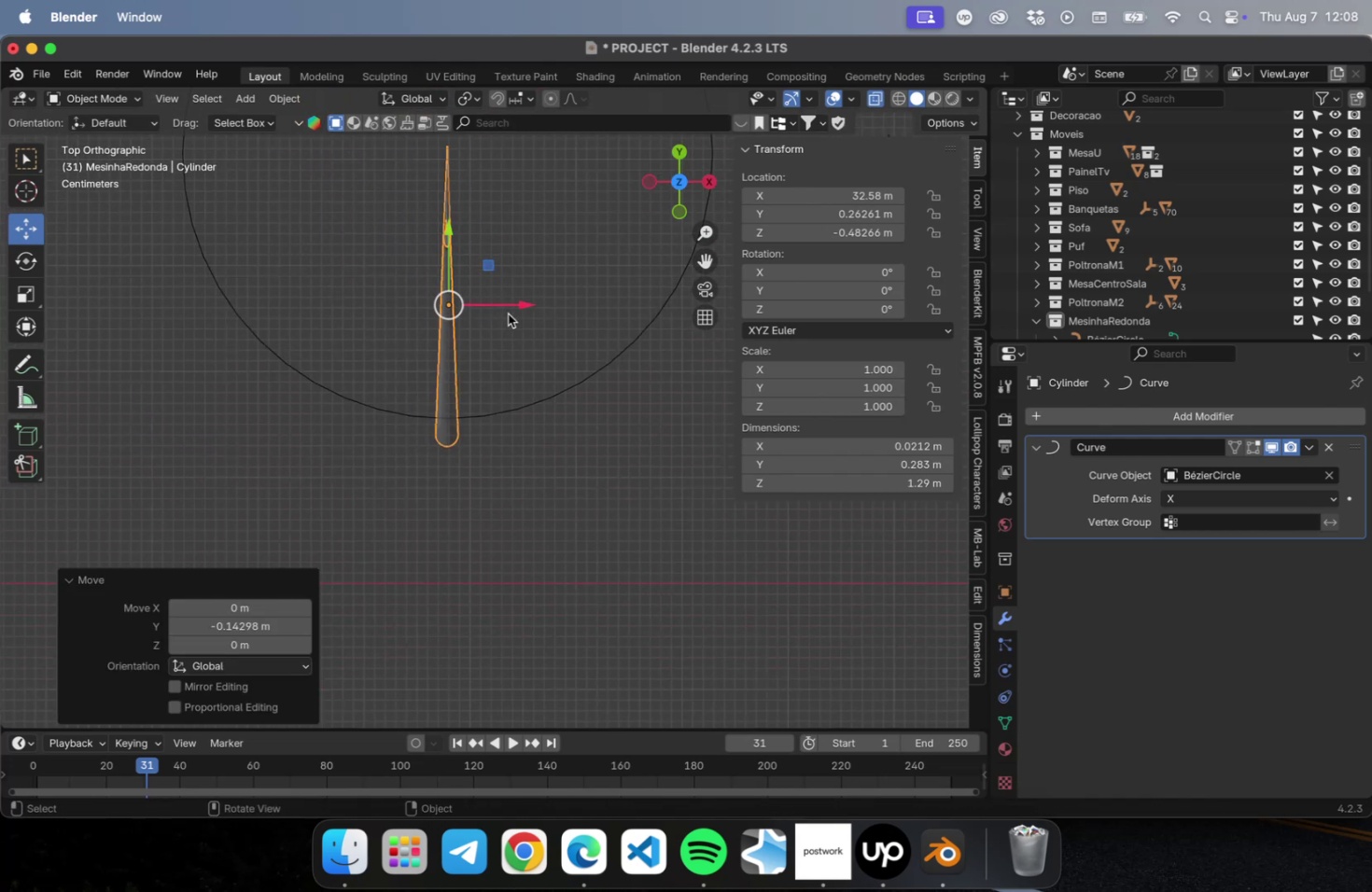 
hold_key(key=ShiftLeft, duration=0.38)
 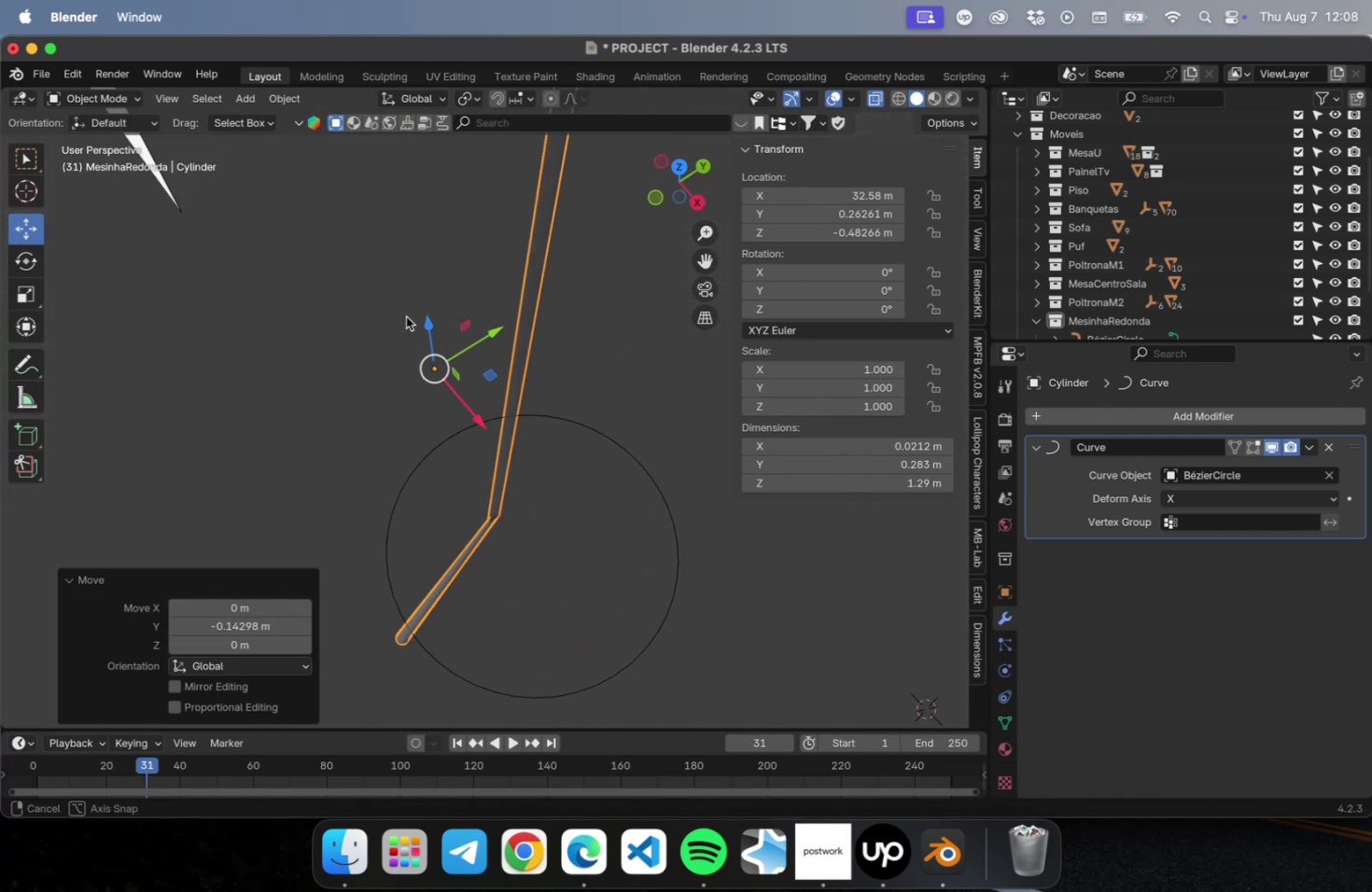 
scroll: coordinate [537, 333], scroll_direction: down, amount: 4.0
 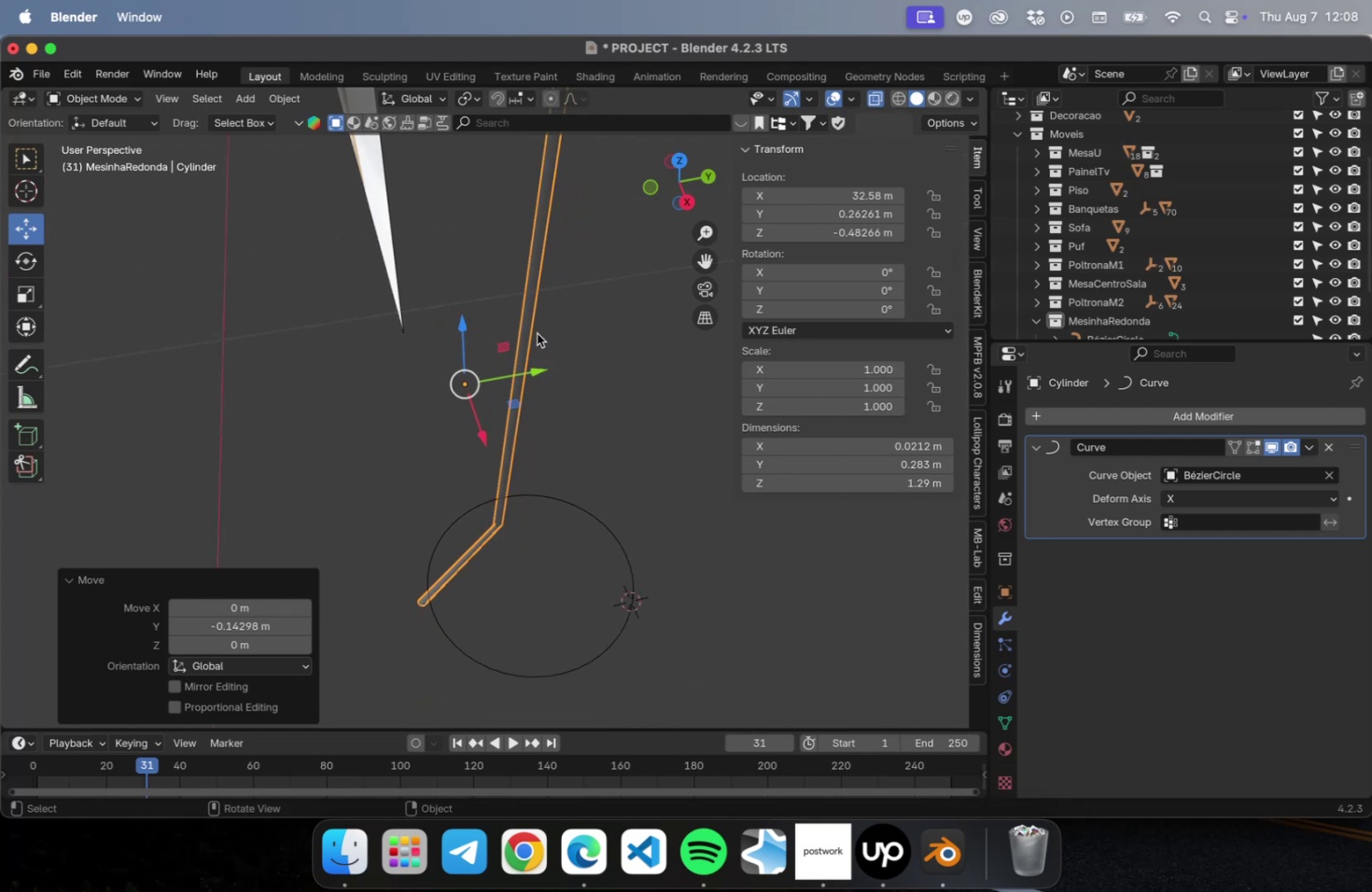 
hold_key(key=ShiftLeft, duration=0.45)
 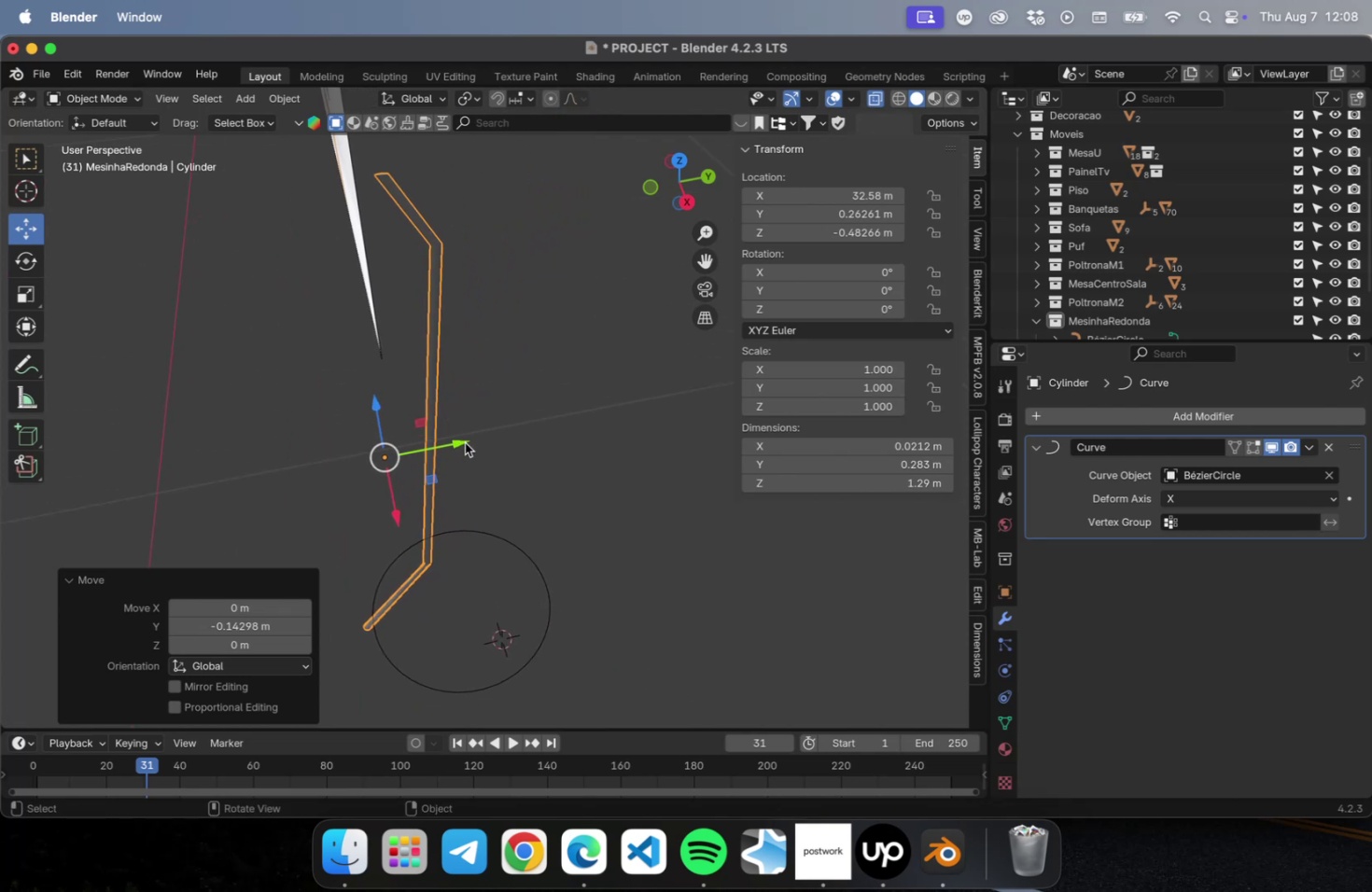 
left_click_drag(start_coordinate=[458, 443], to_coordinate=[484, 435])
 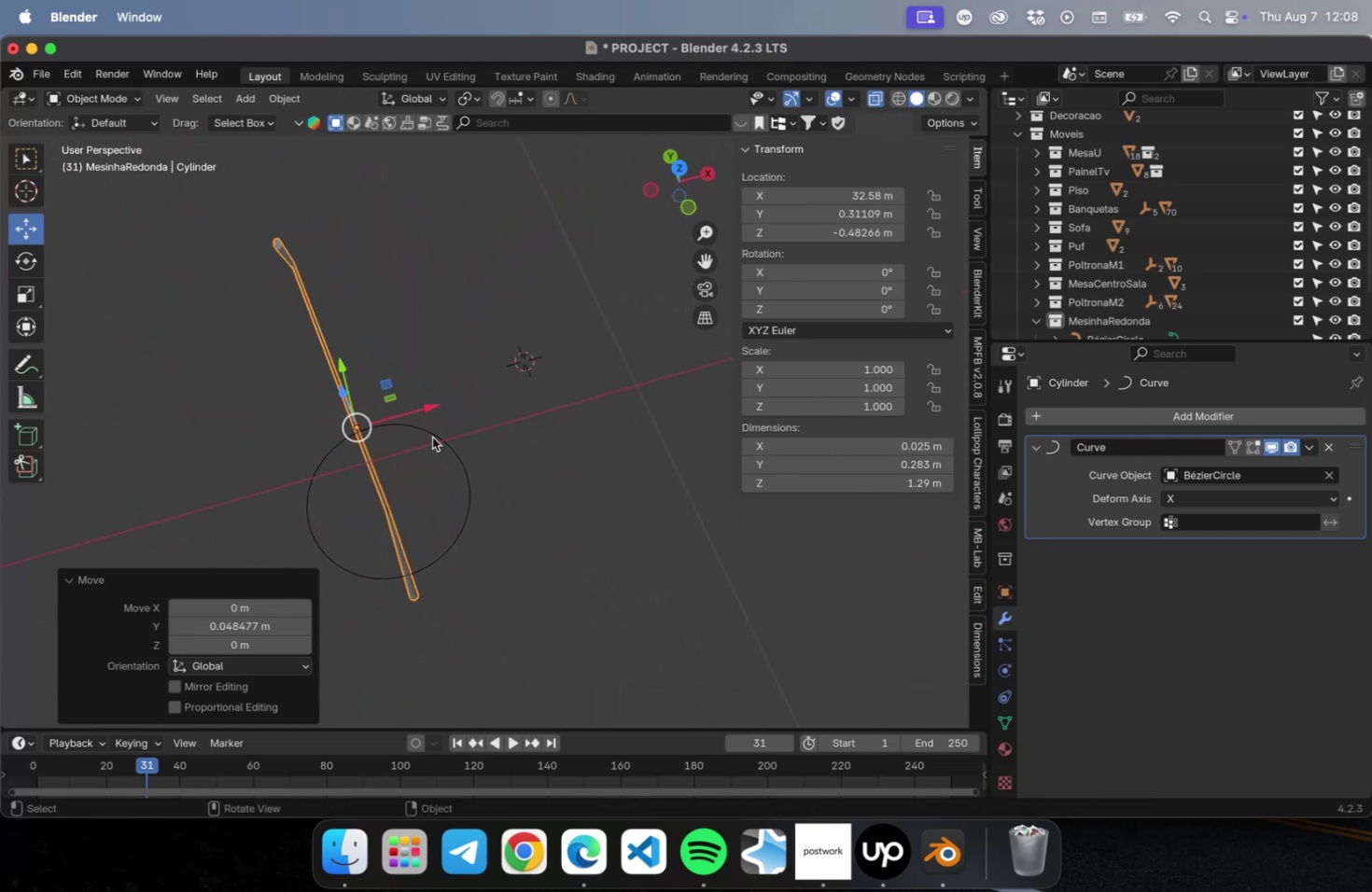 
left_click_drag(start_coordinate=[347, 369], to_coordinate=[383, 330])
 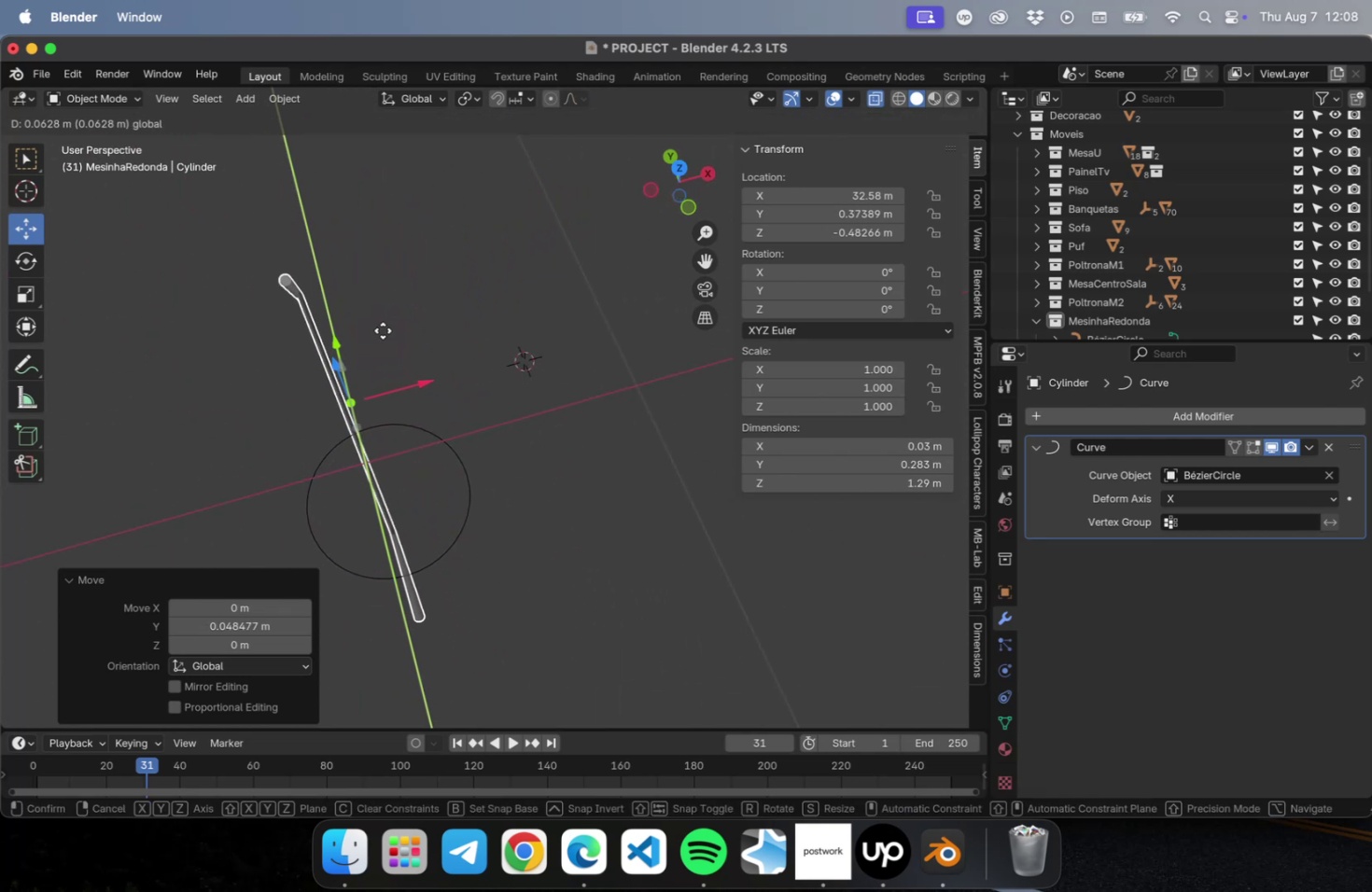 
key(Meta+Z)
 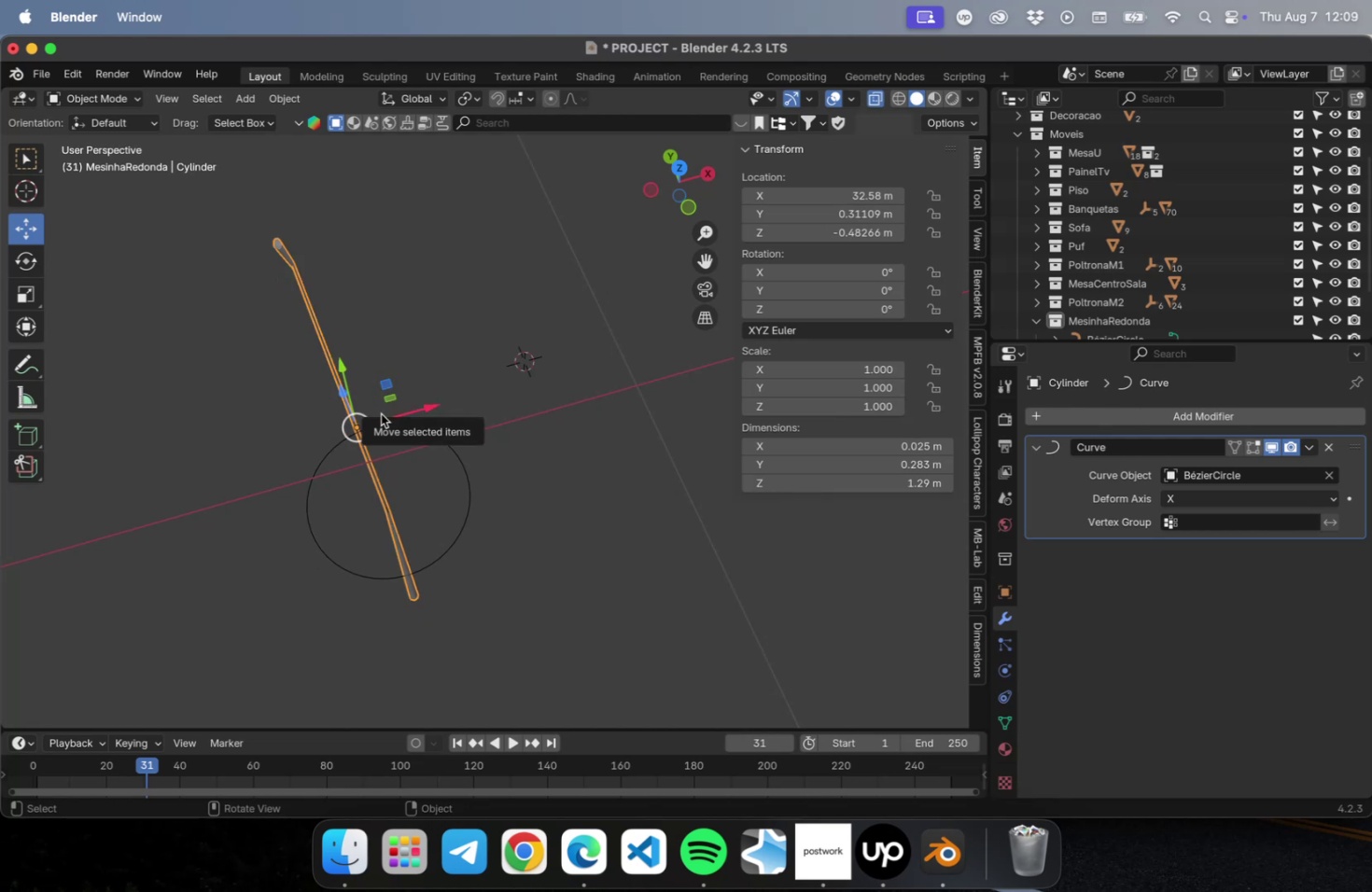 
key(Meta+CommandLeft)
 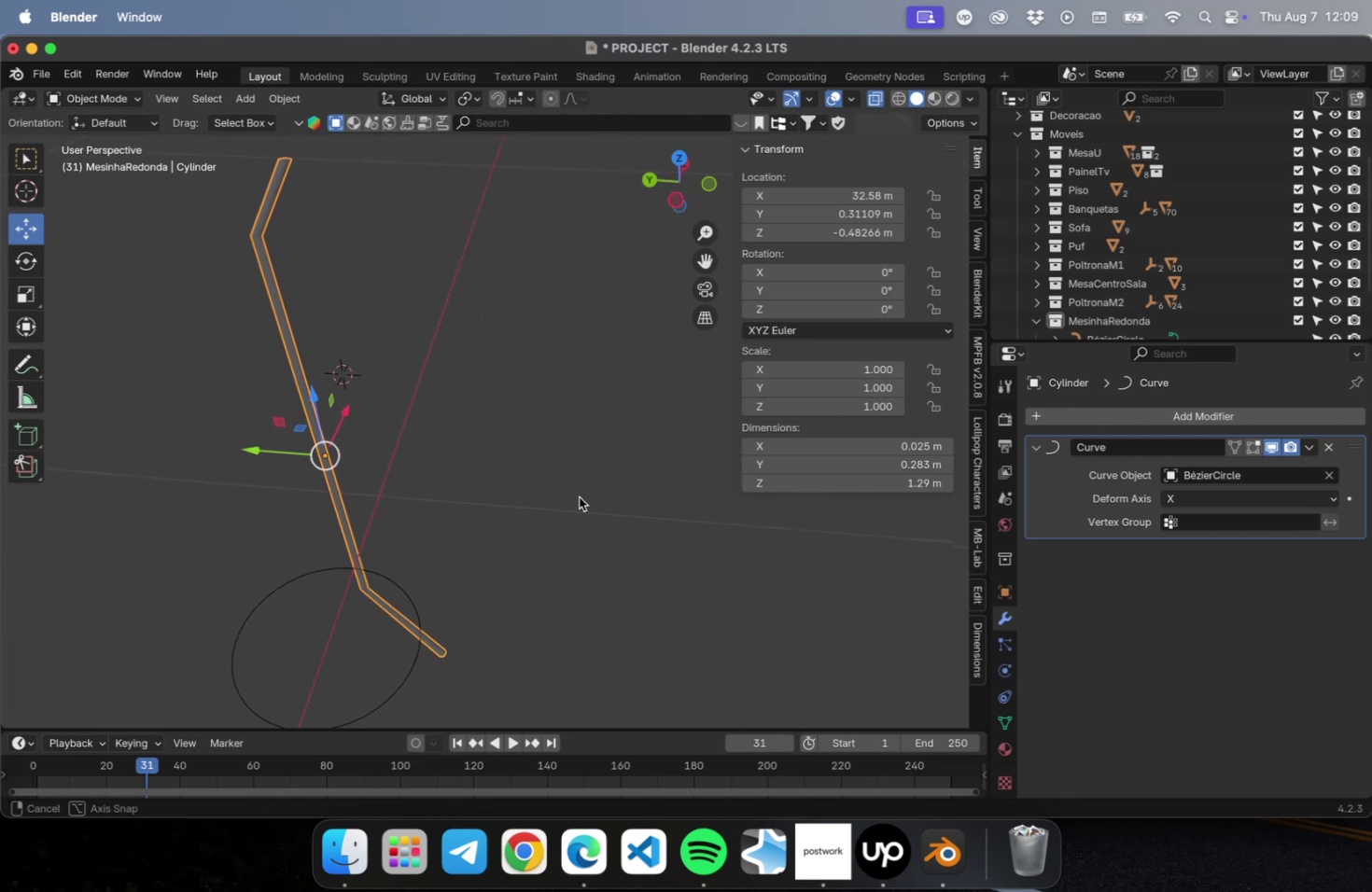 
key(Meta+S)
 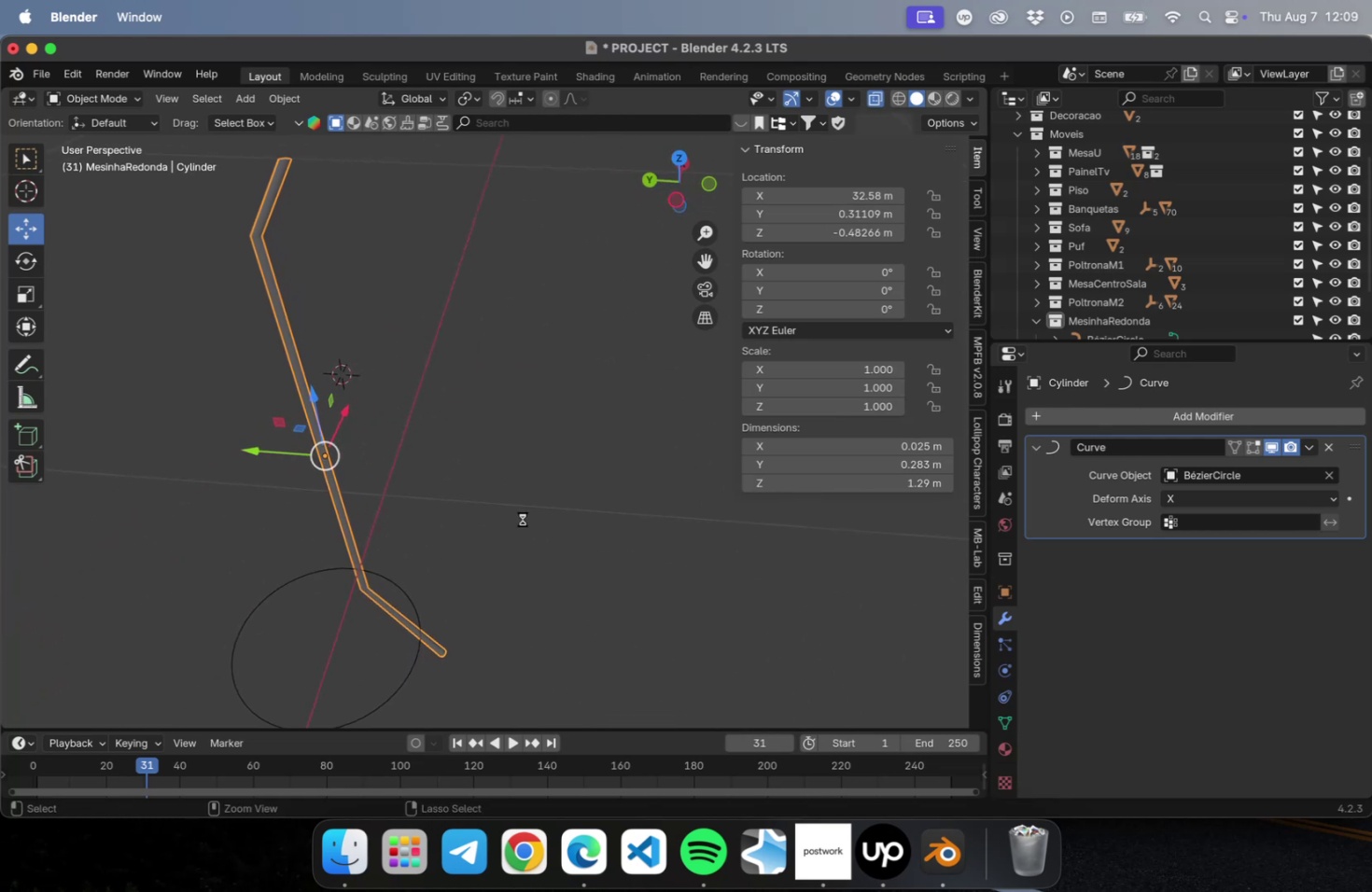 
hold_key(key=ShiftLeft, duration=0.51)
 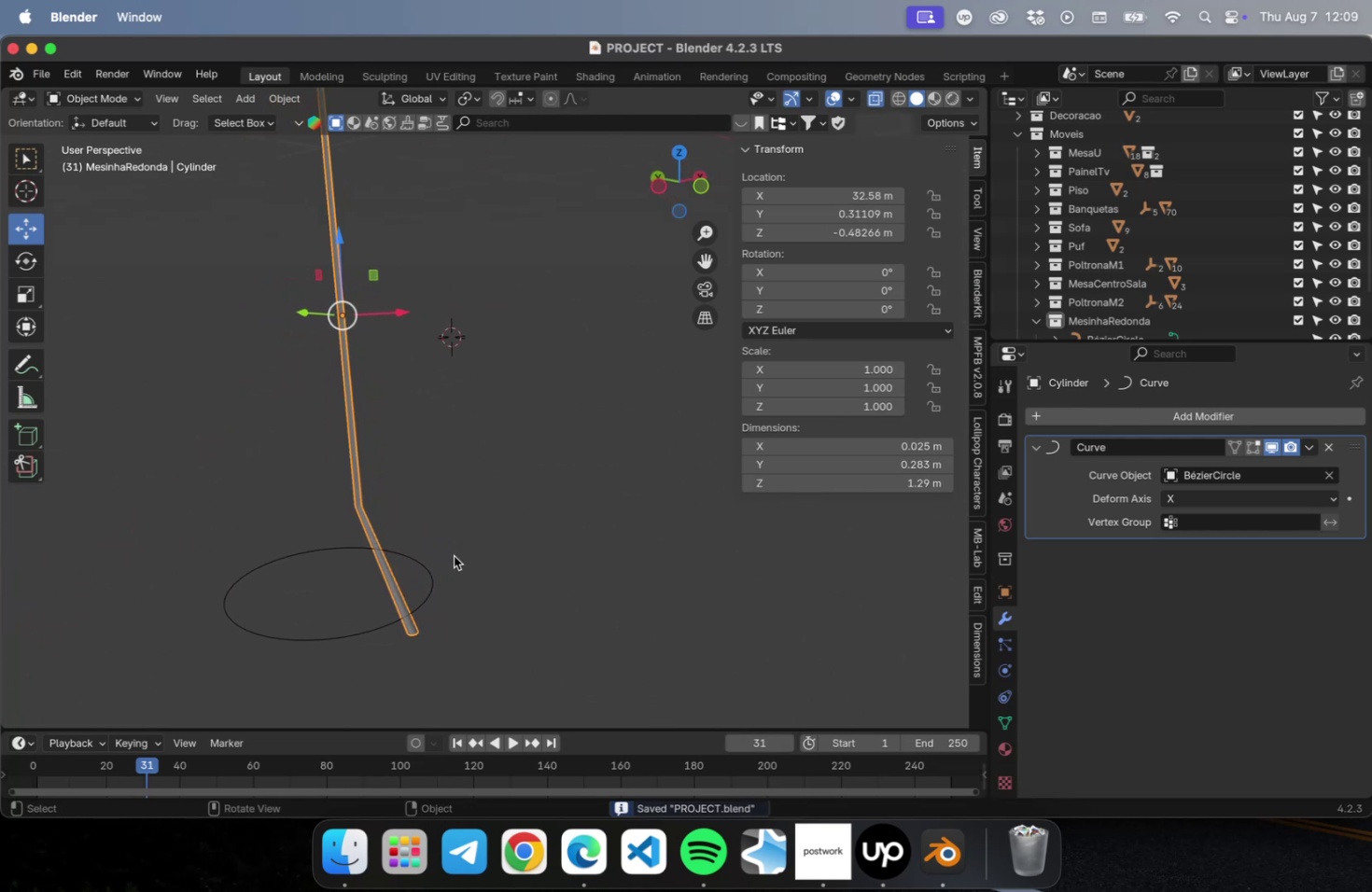 
scroll: coordinate [562, 482], scroll_direction: down, amount: 2.0
 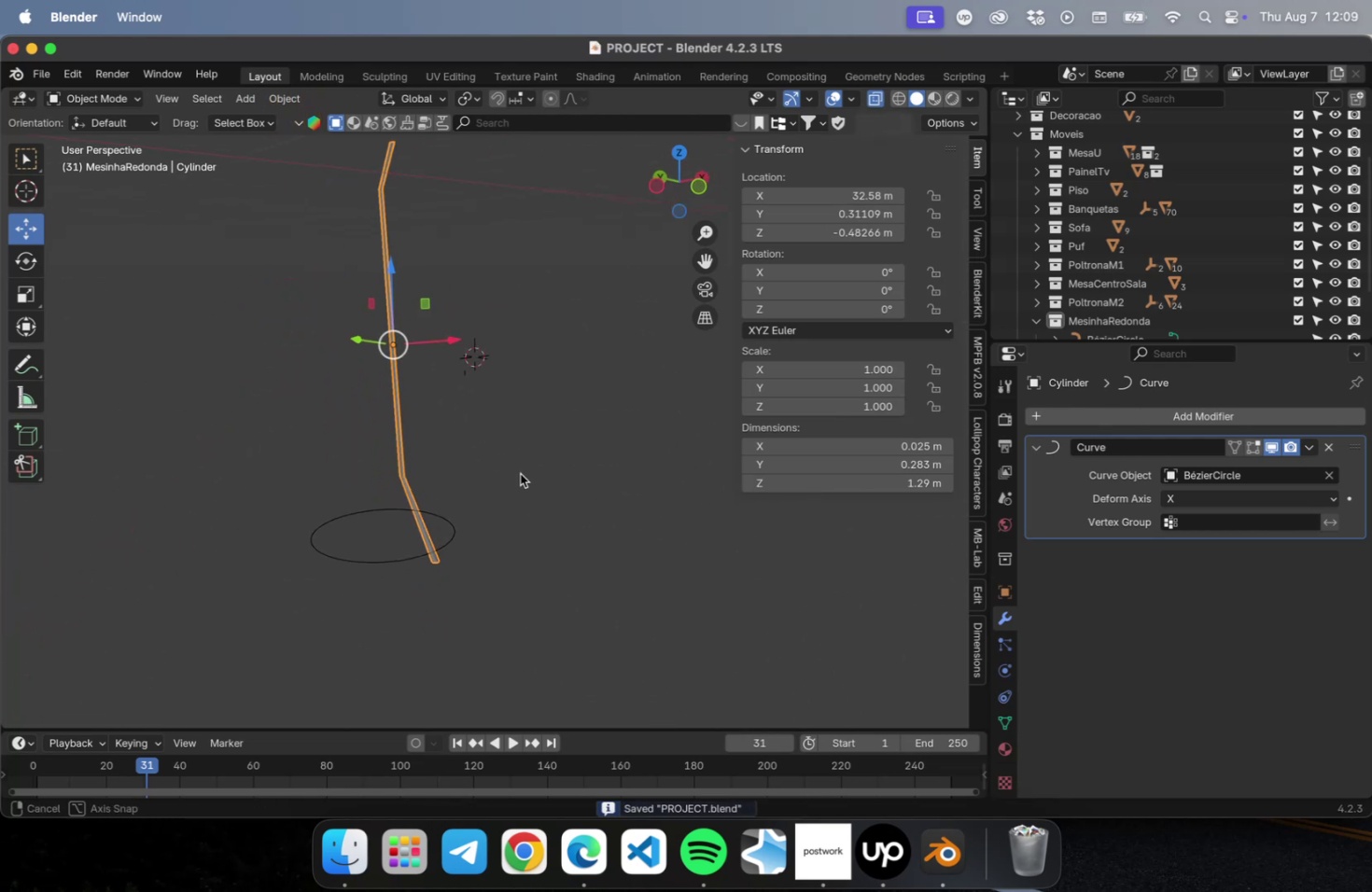 
key(Meta+CommandLeft)
 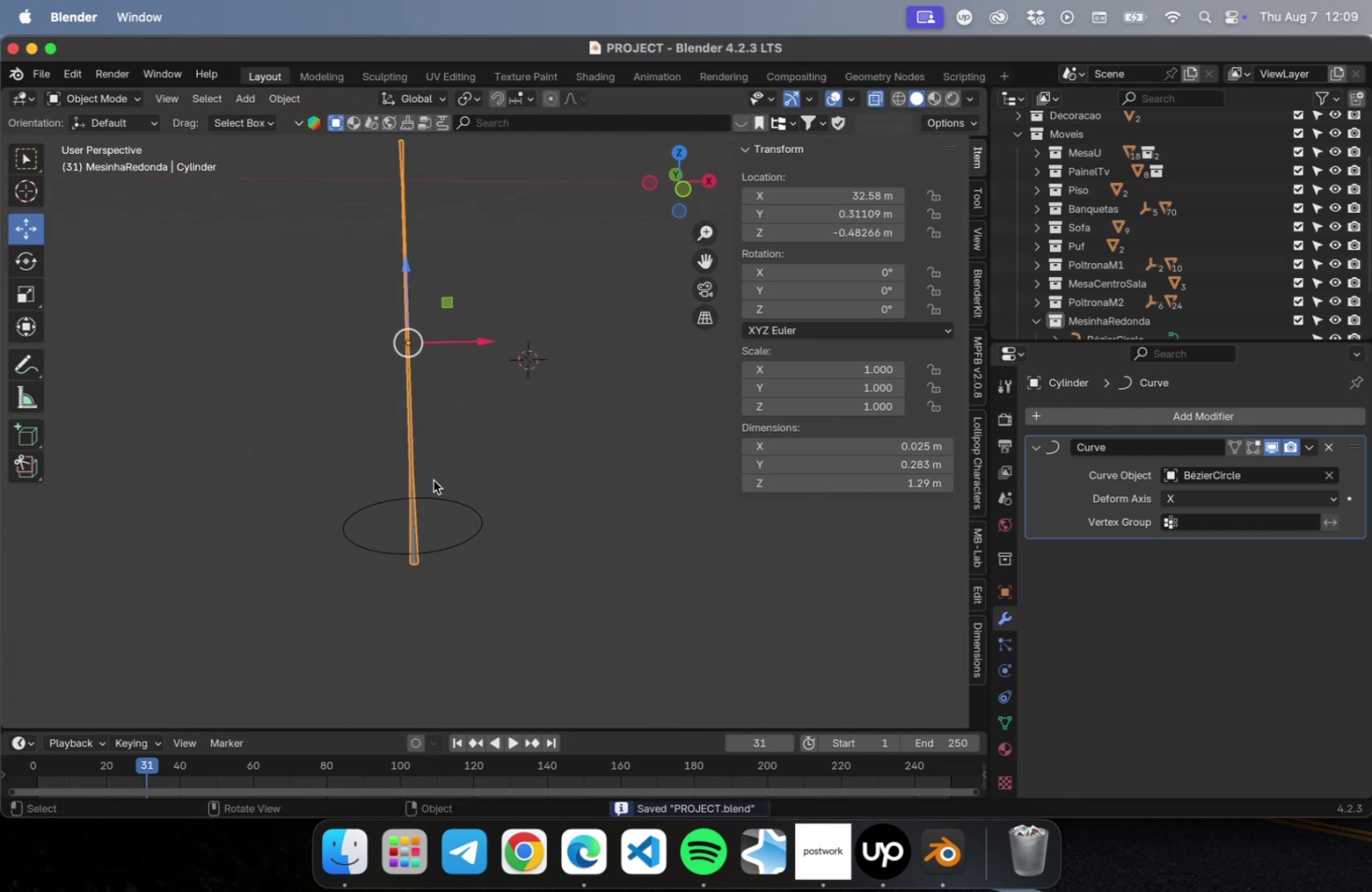 
key(Meta+S)
 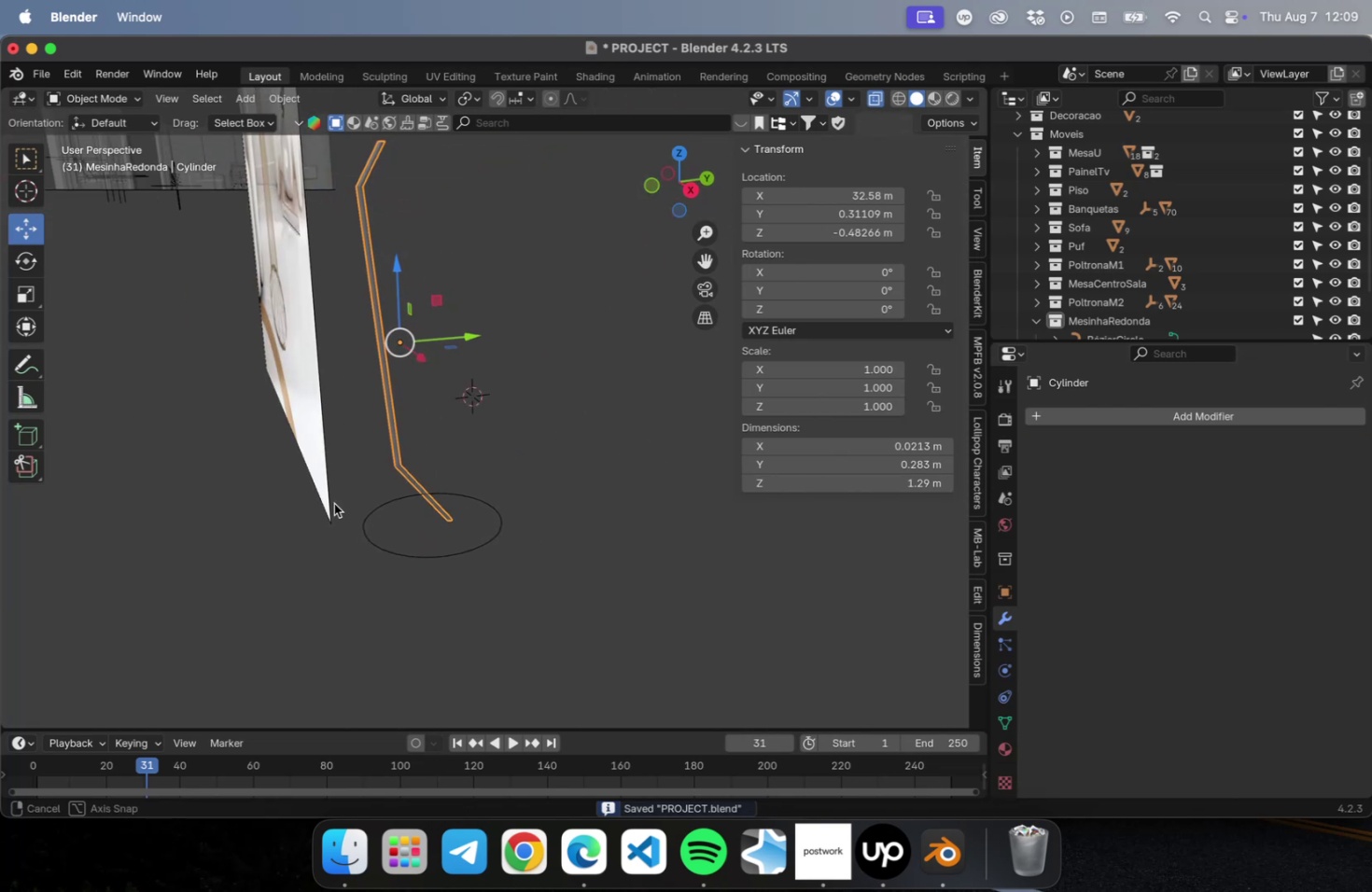 
wait(6.88)
 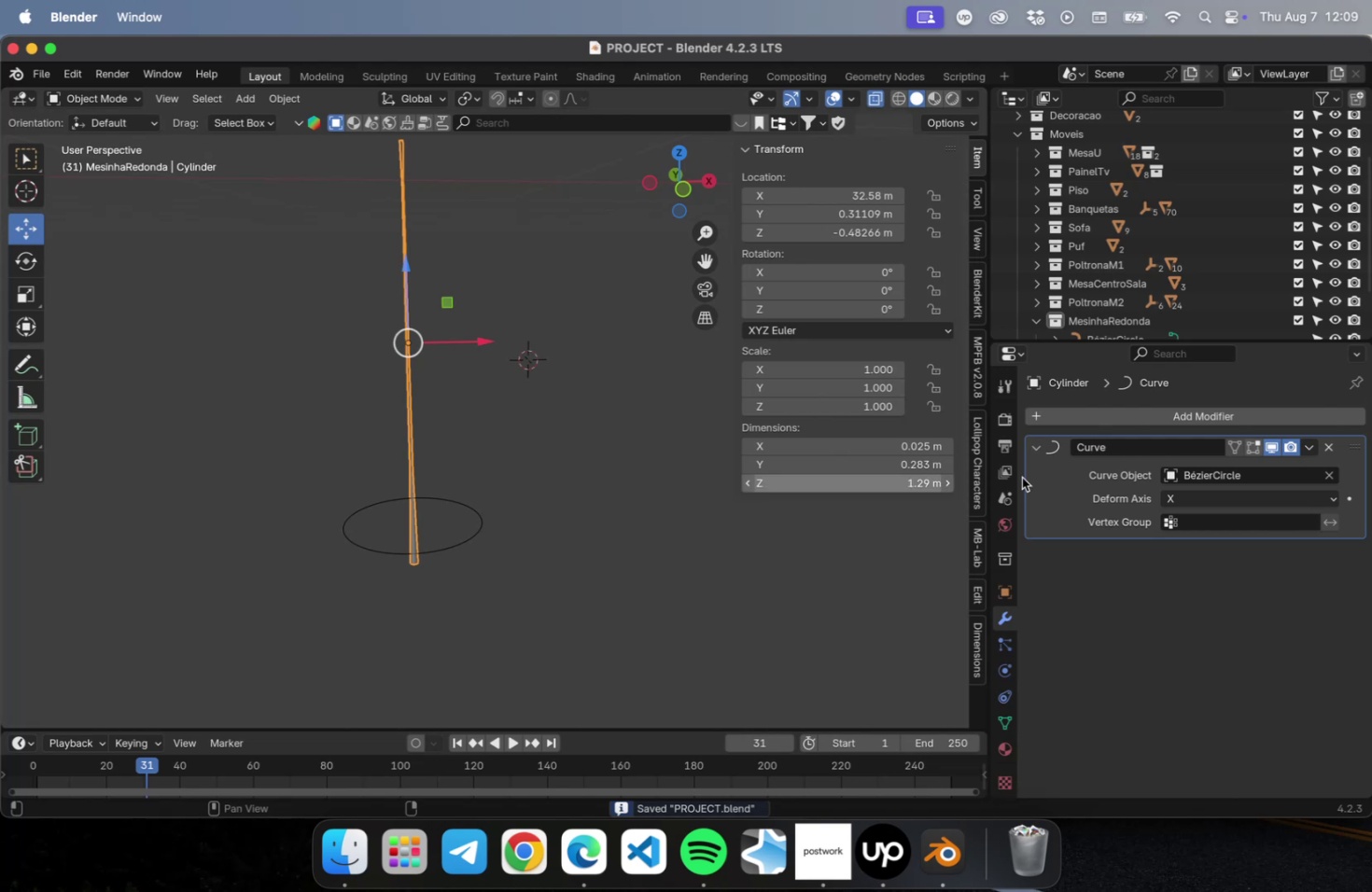 
hold_key(key=CommandLeft, duration=0.39)
 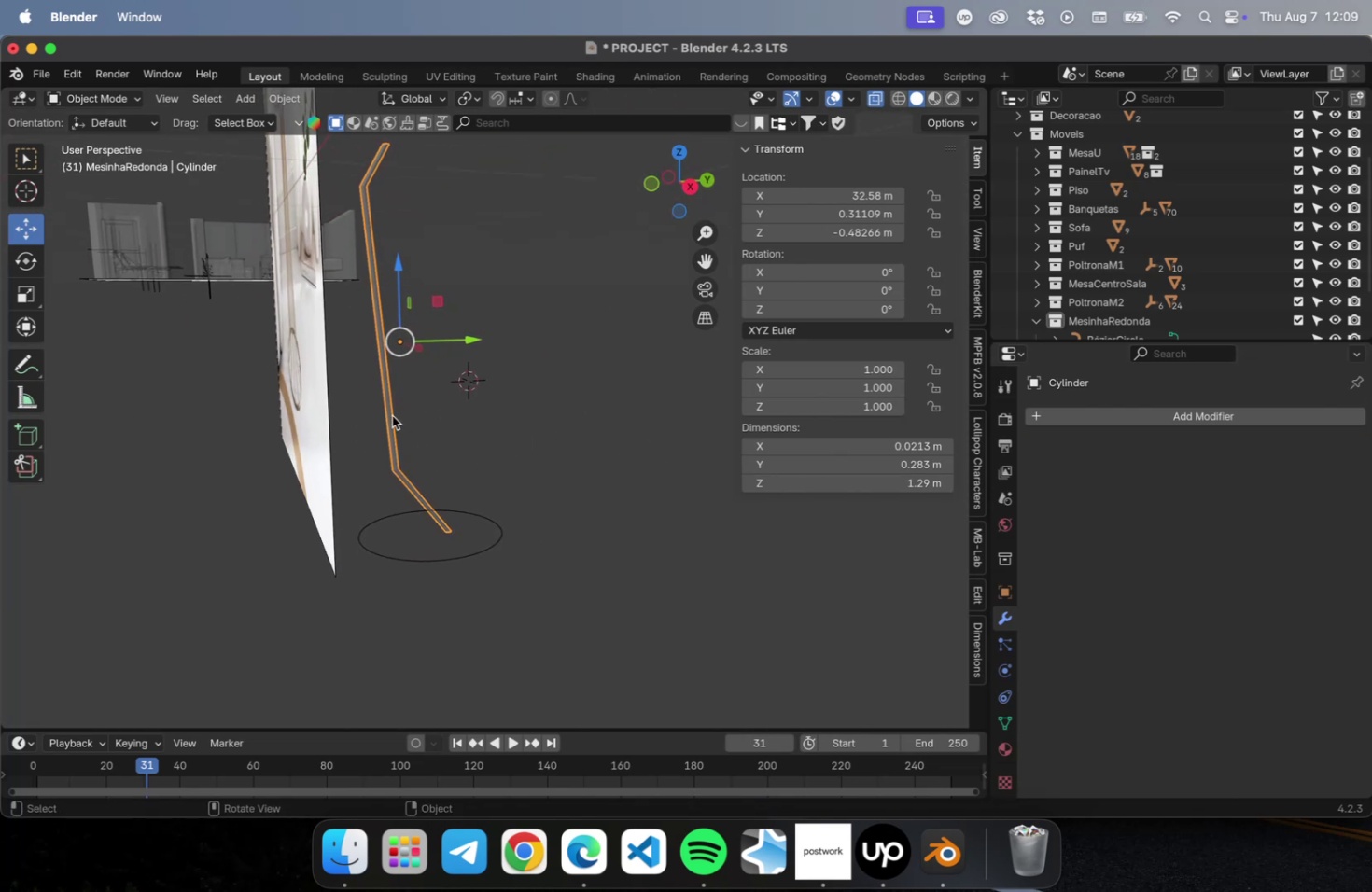 
key(Meta+A)
 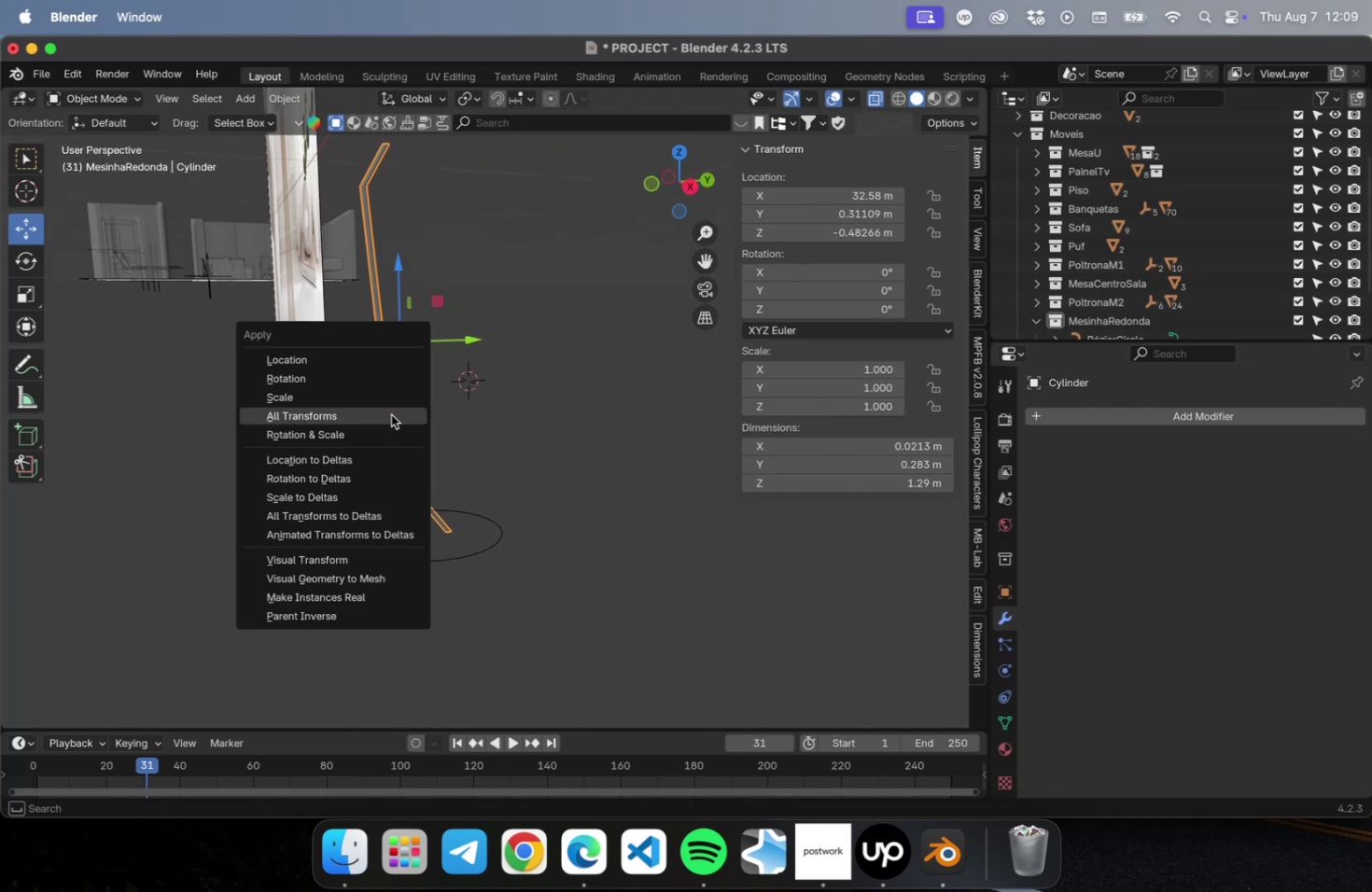 
left_click([385, 431])
 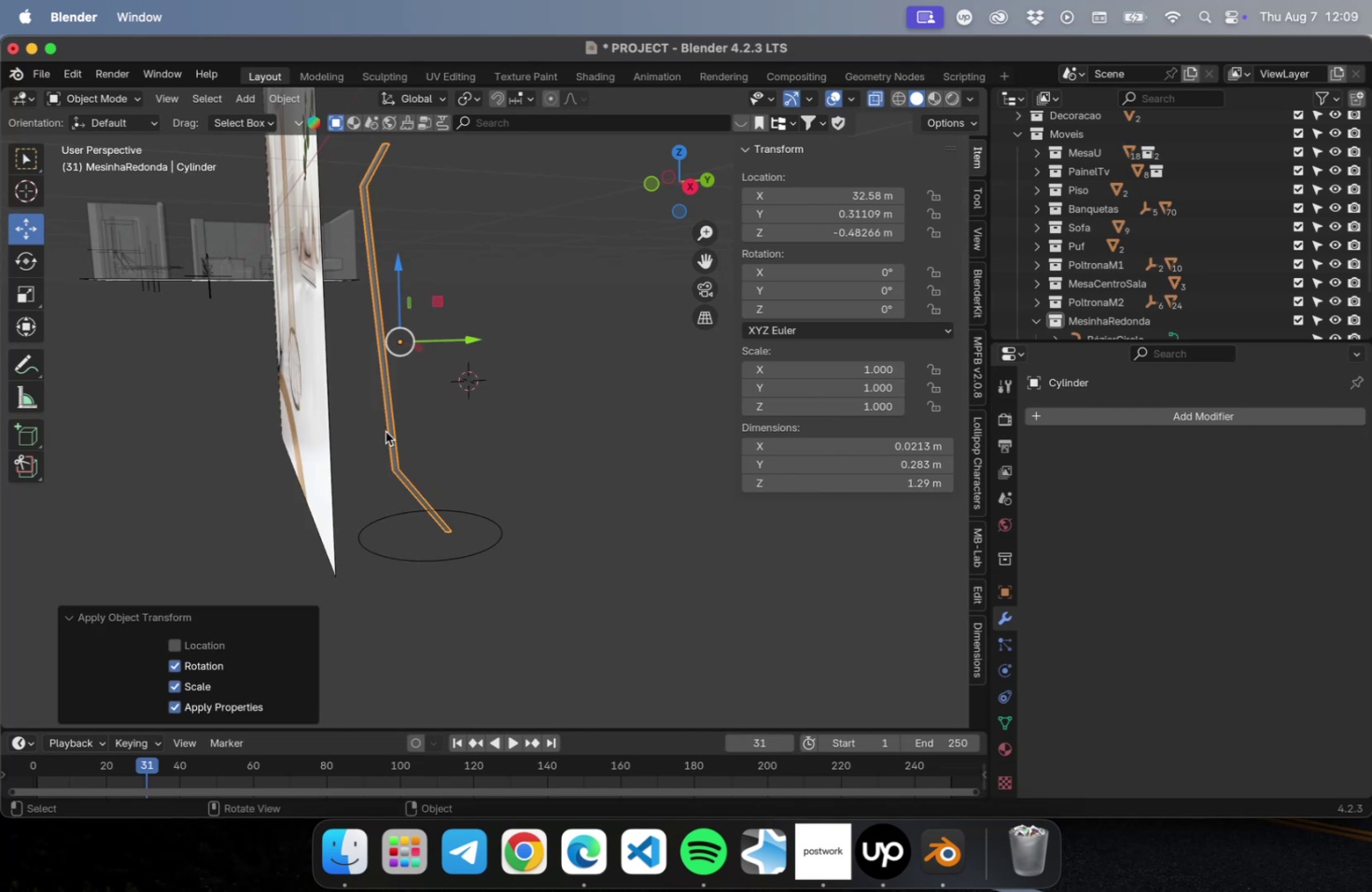 
key(Meta+A)
 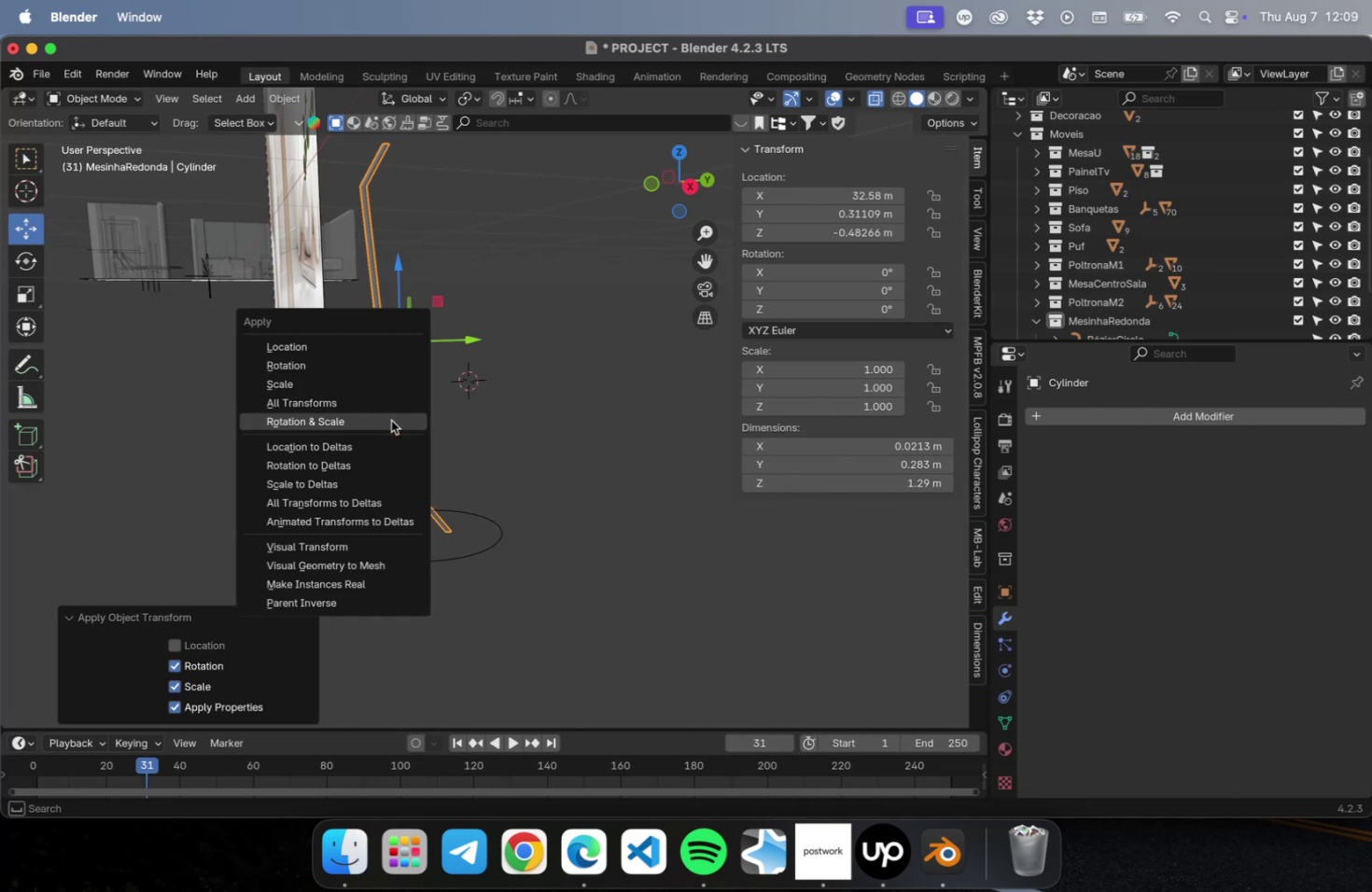 
left_click([391, 420])
 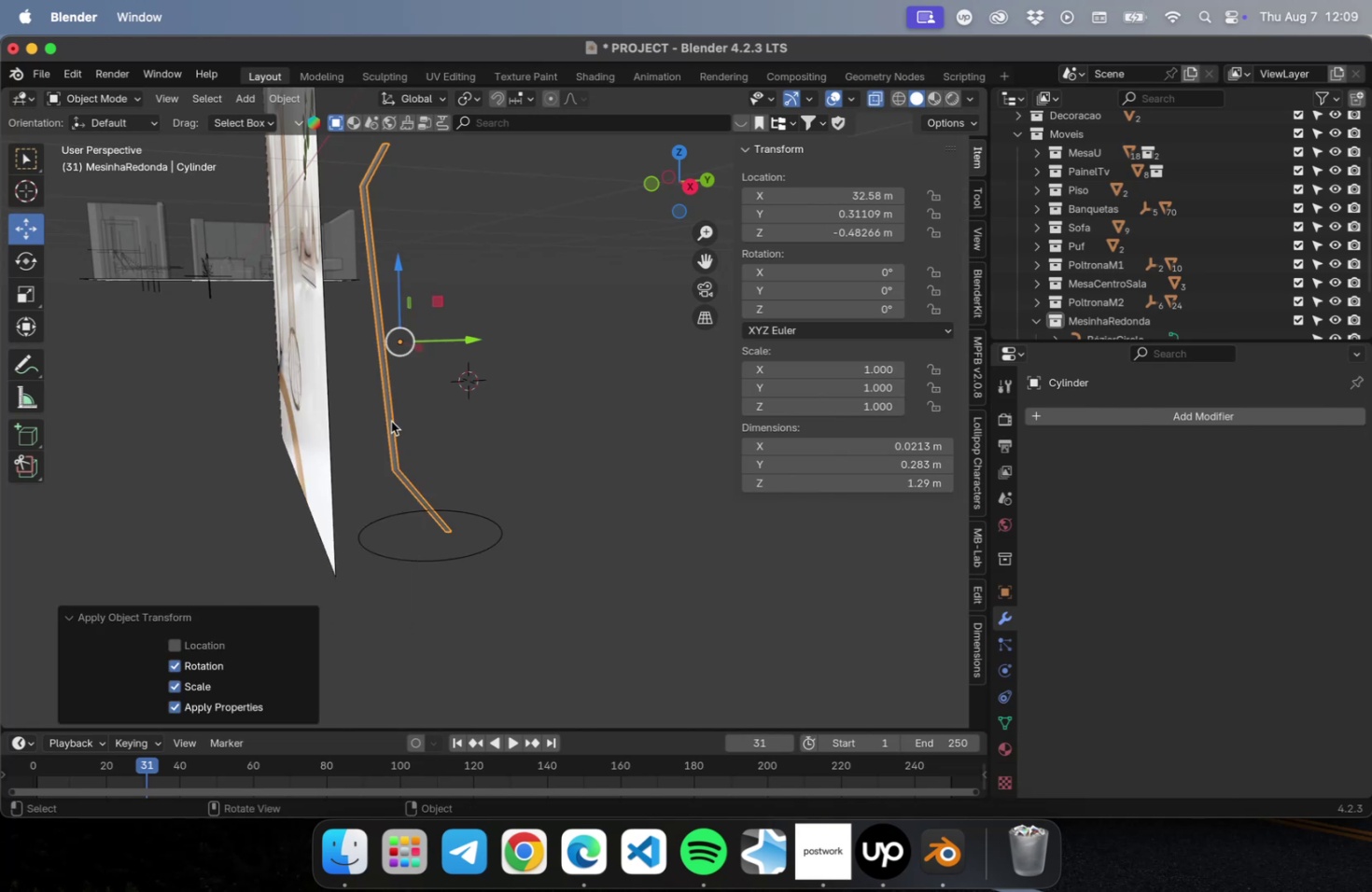 
key(Meta+CommandLeft)
 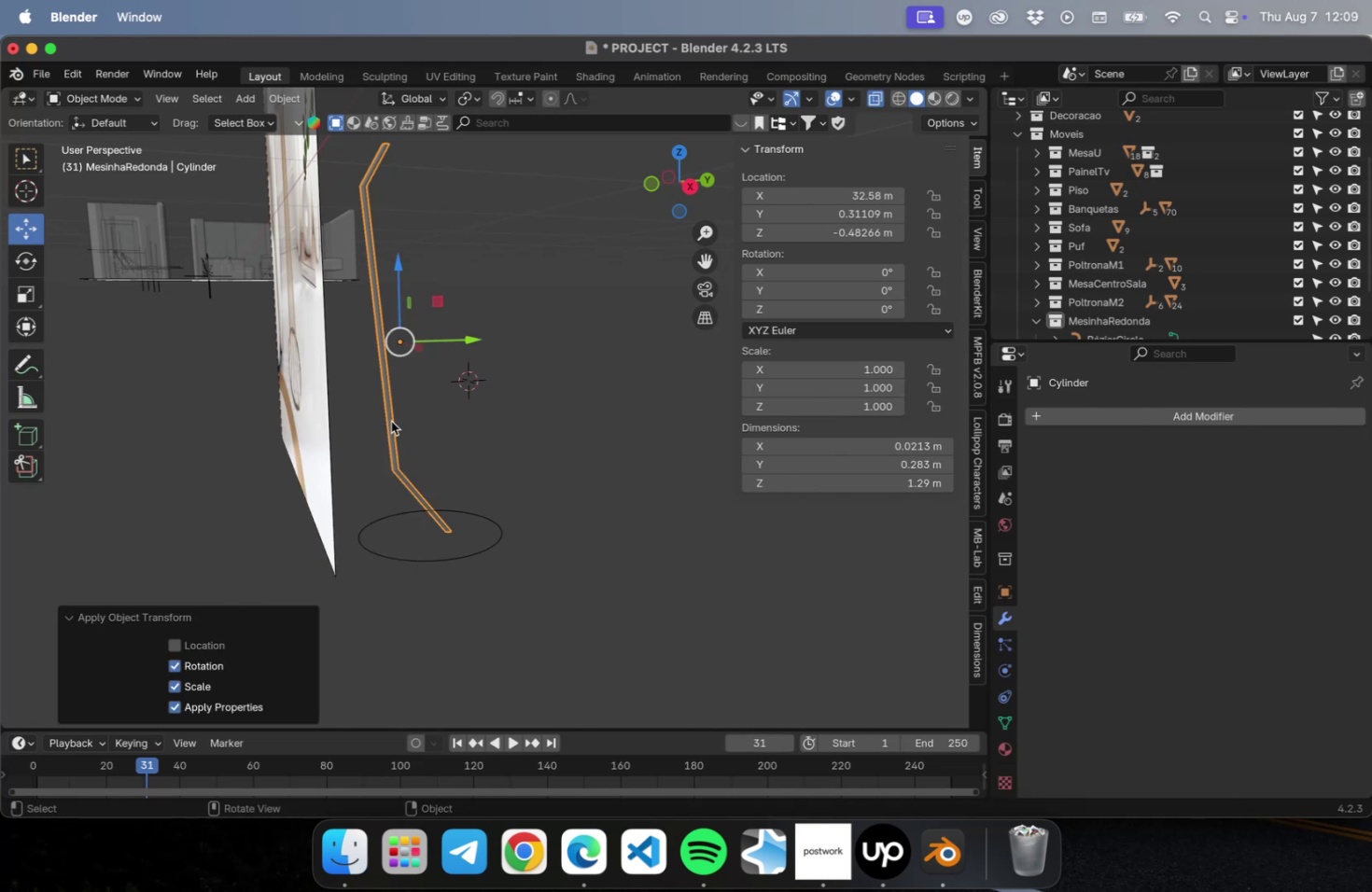 
key(Meta+A)
 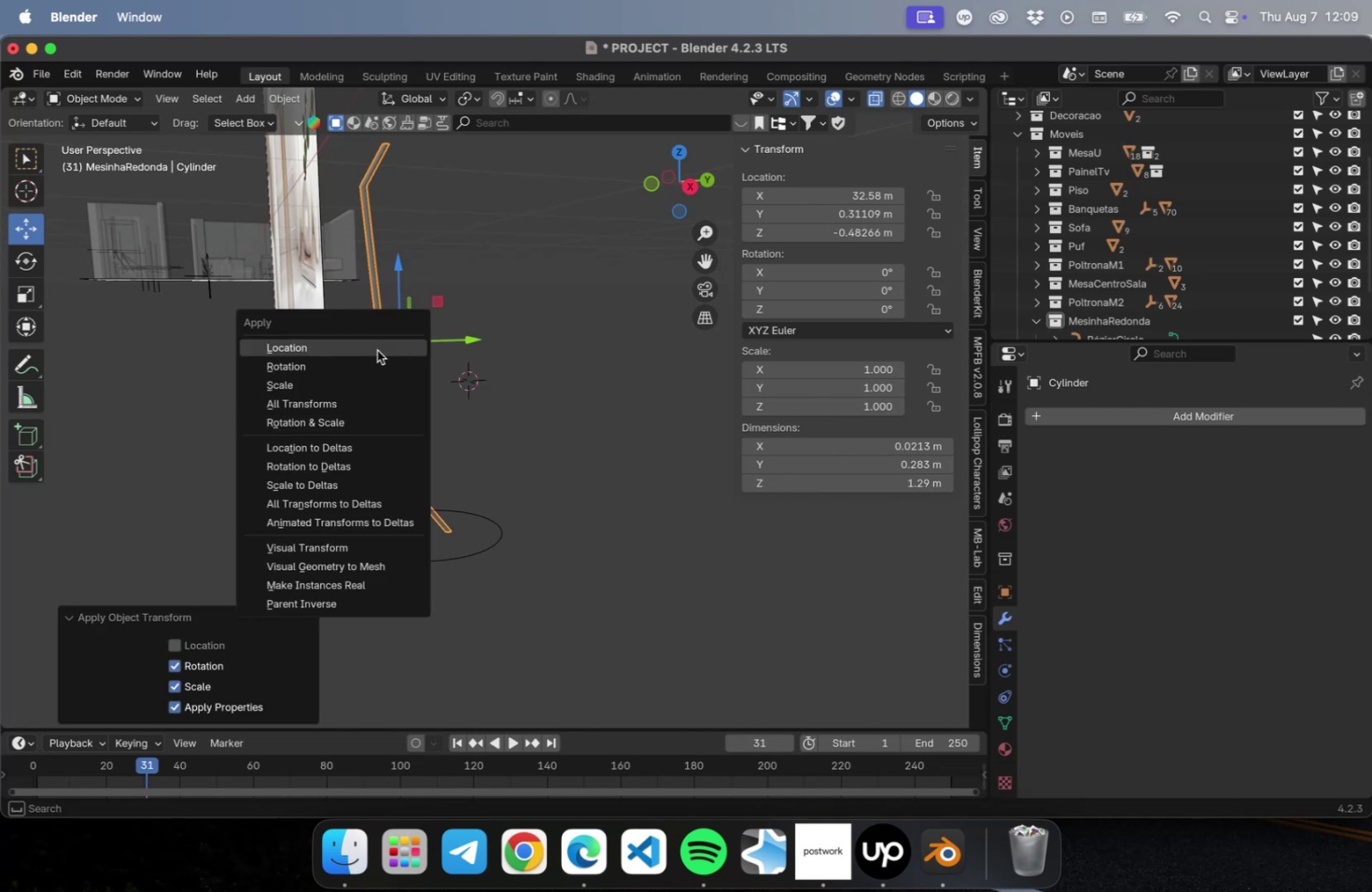 
left_click([377, 350])
 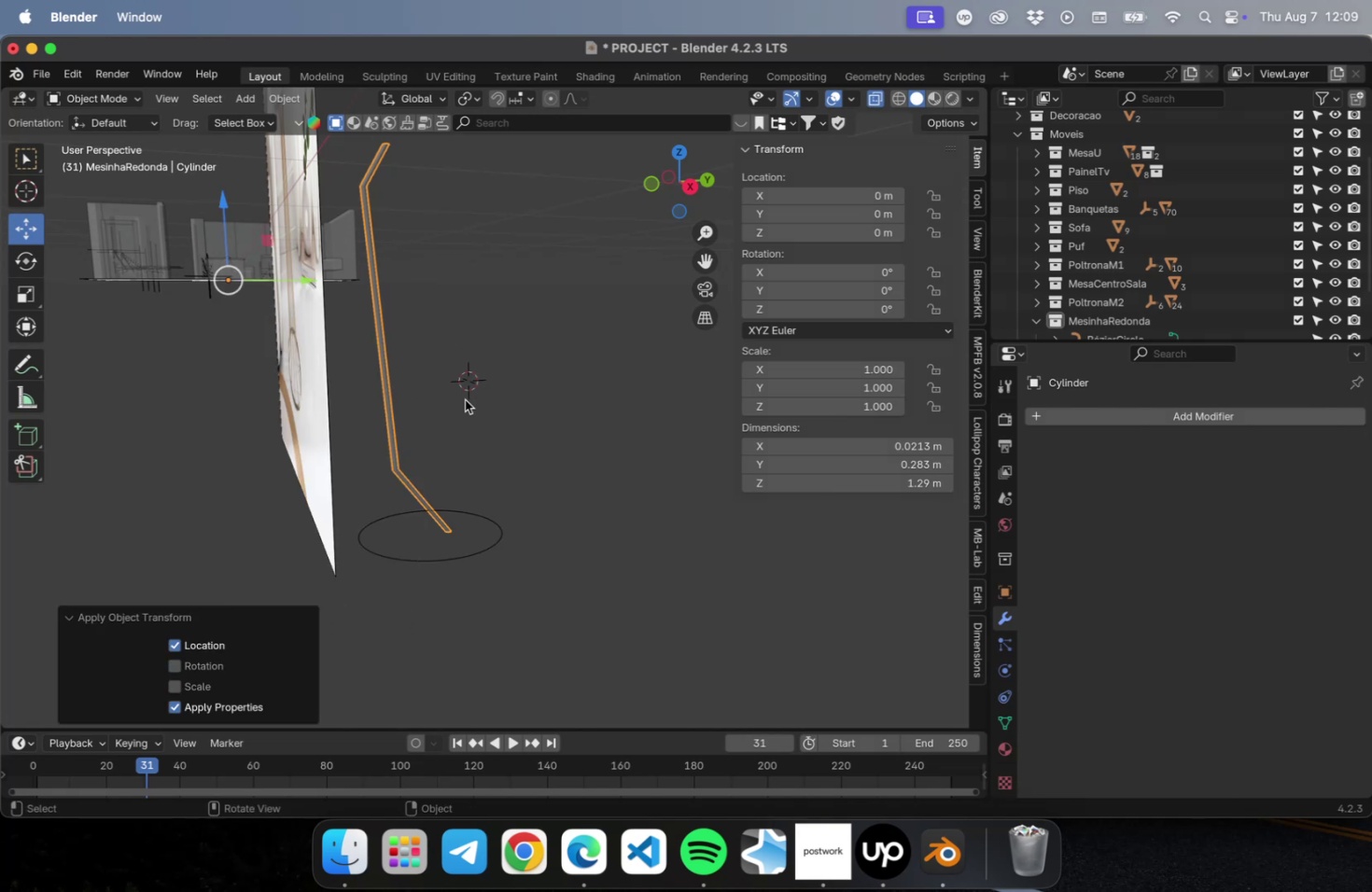 
left_click_drag(start_coordinate=[401, 481], to_coordinate=[463, 559])
 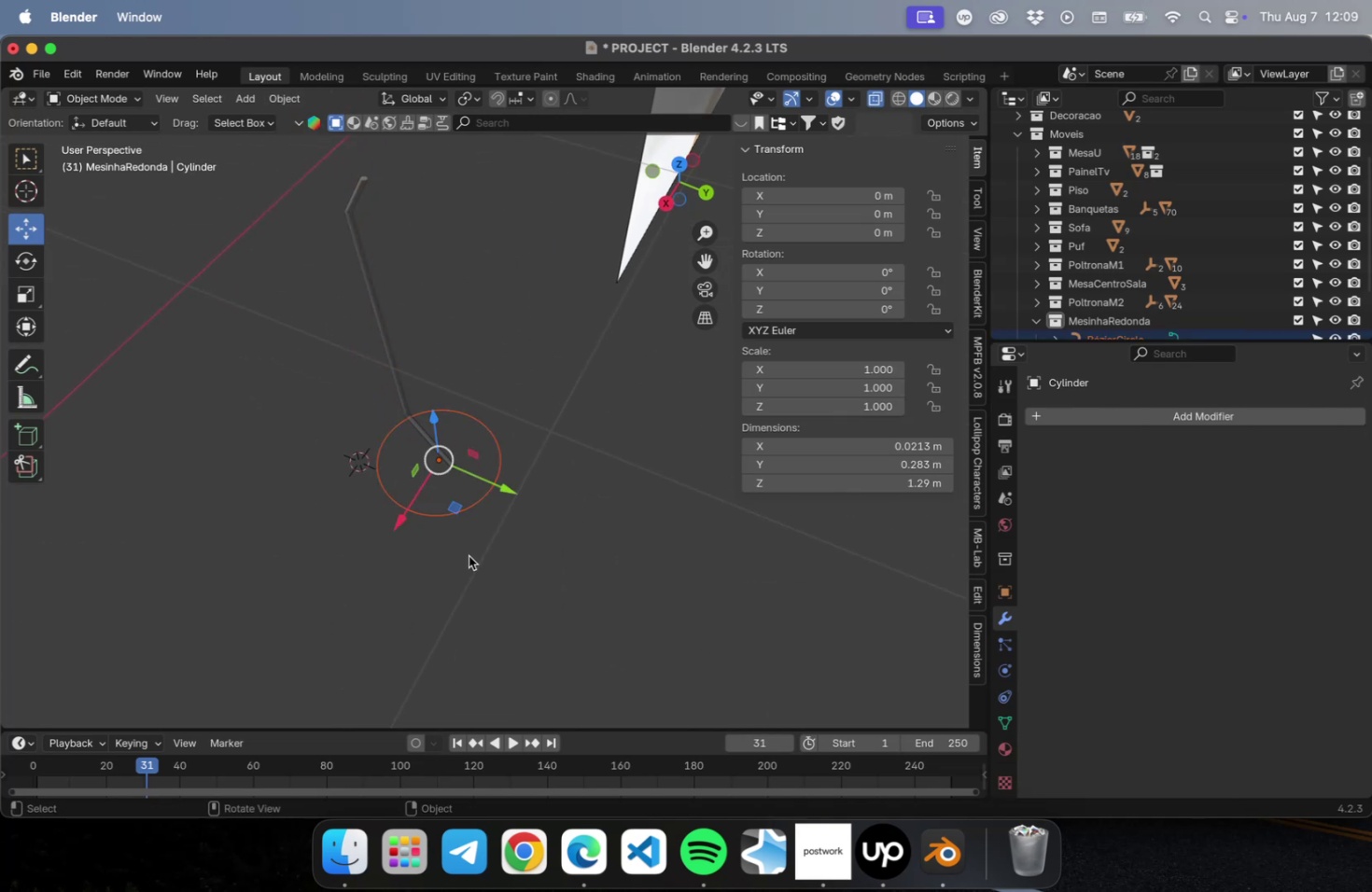 
key(S)
 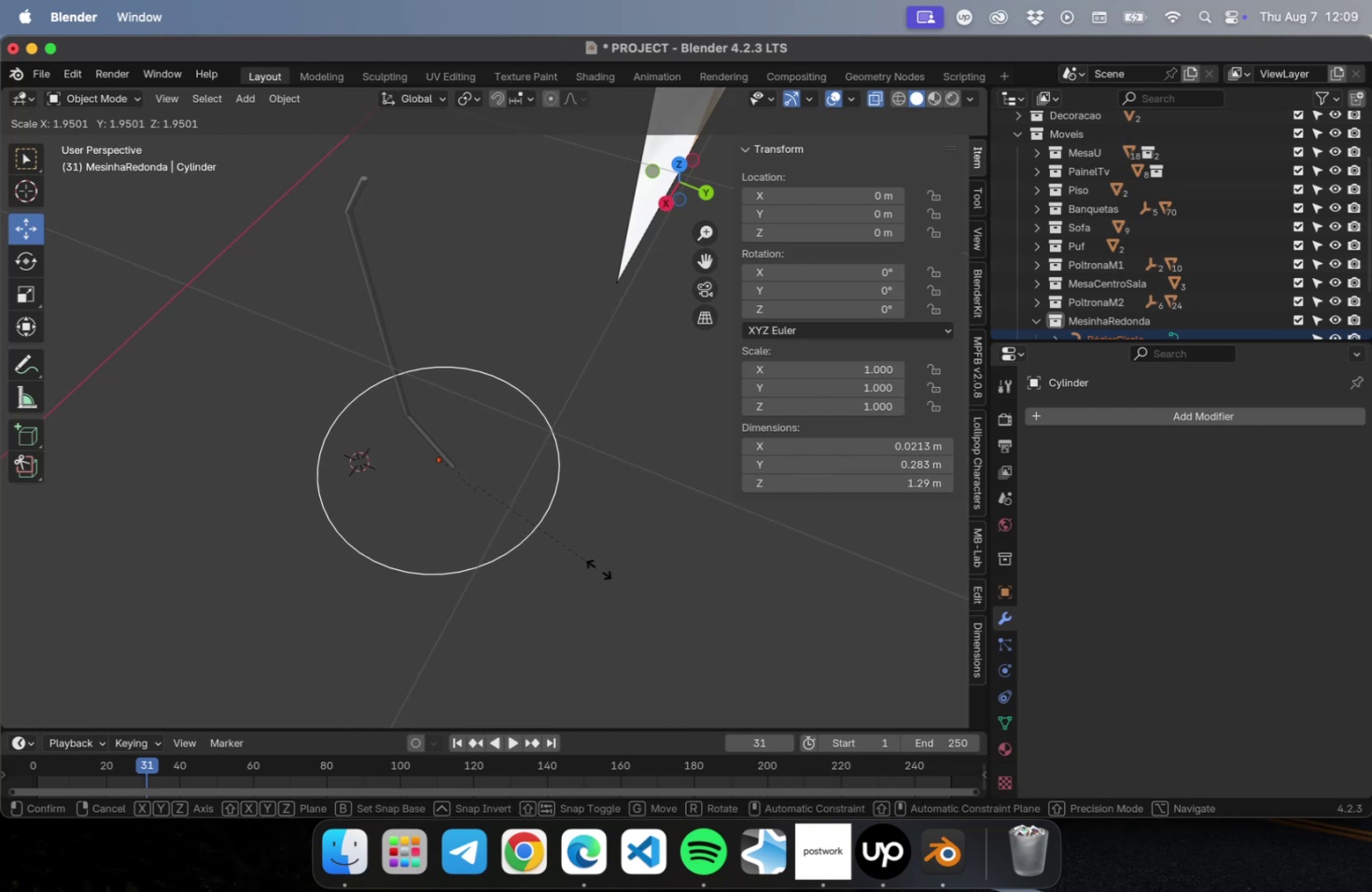 
left_click([598, 568])
 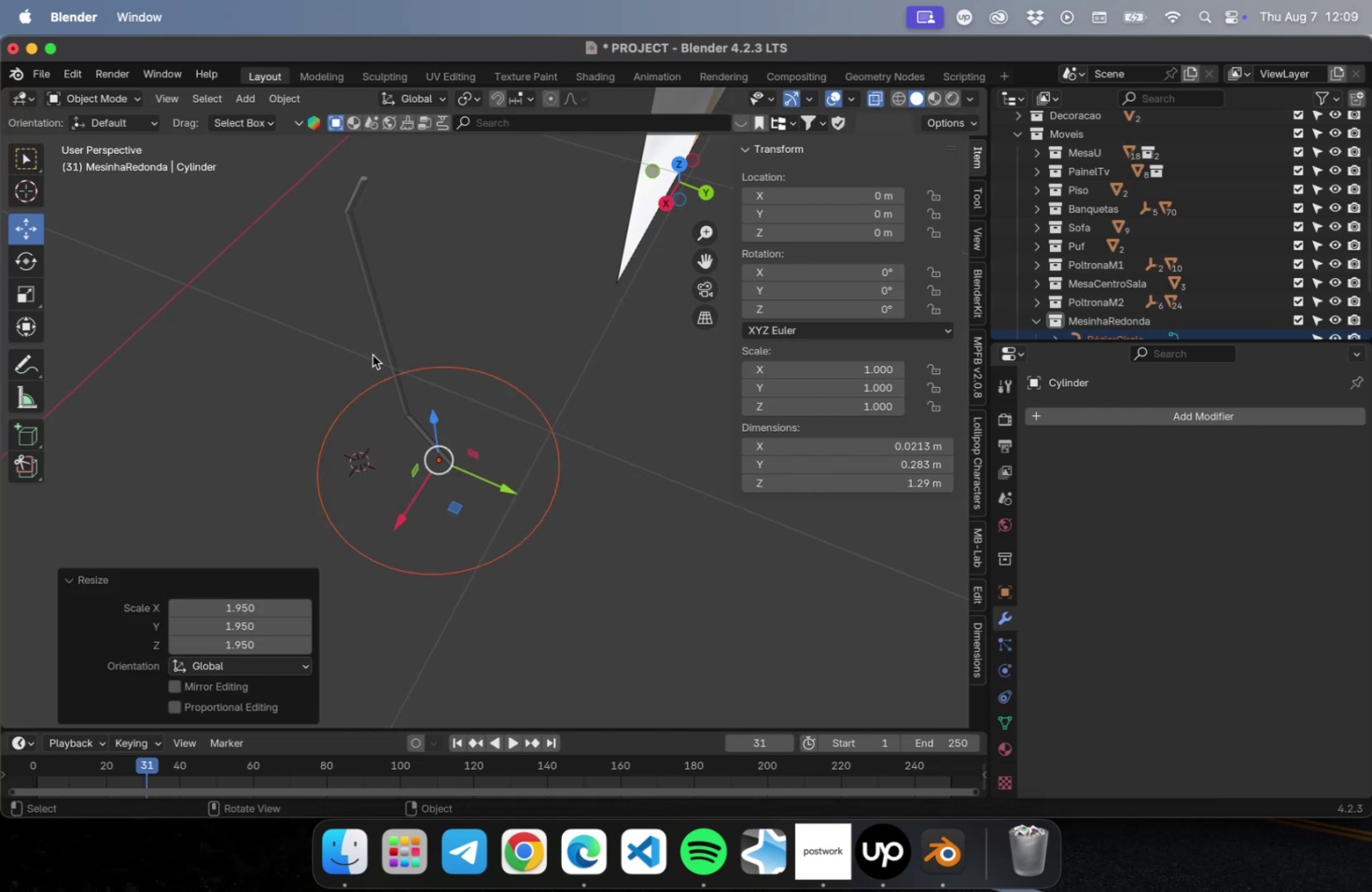 
left_click([384, 346])
 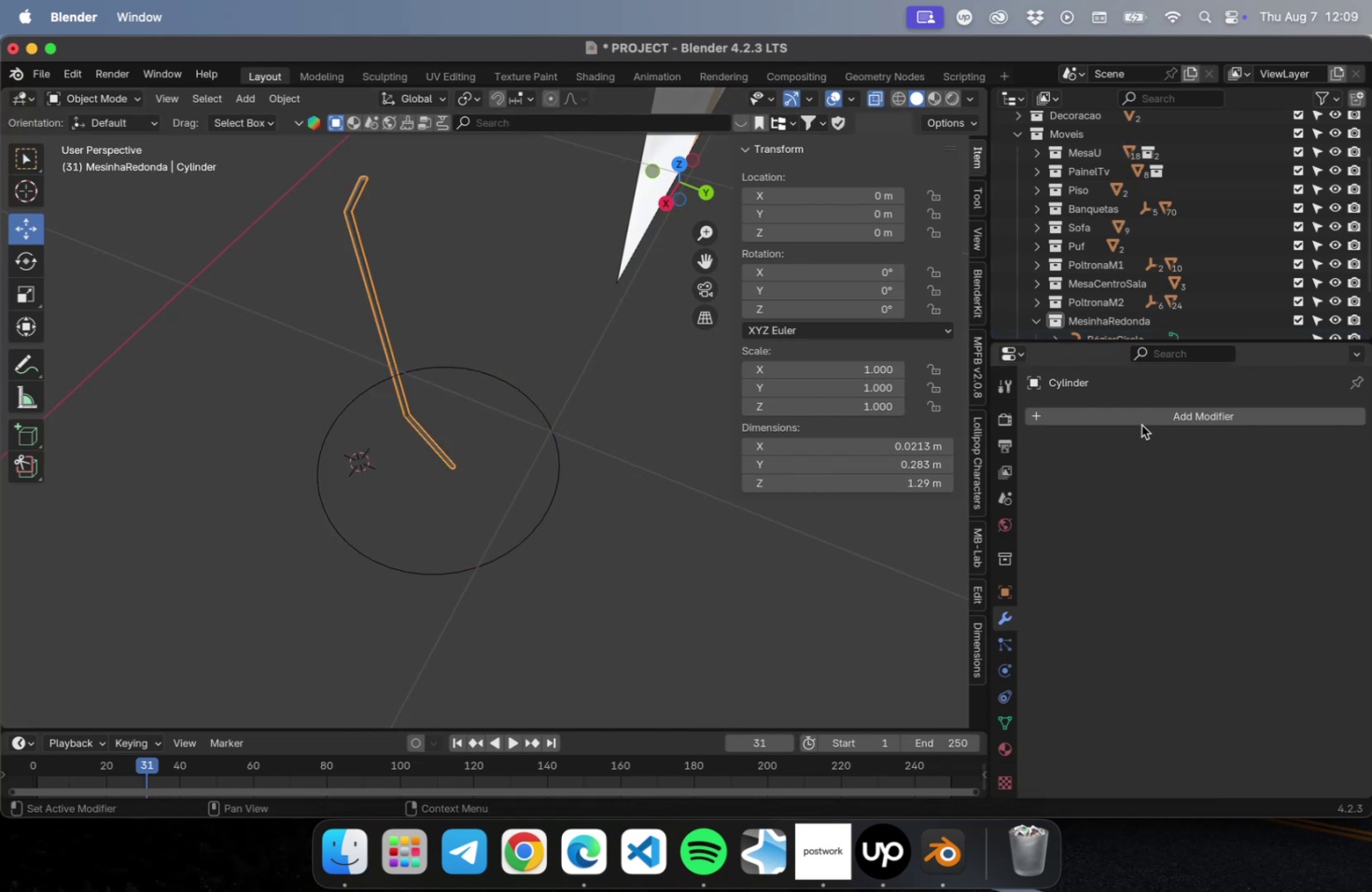 
double_click([1140, 421])
 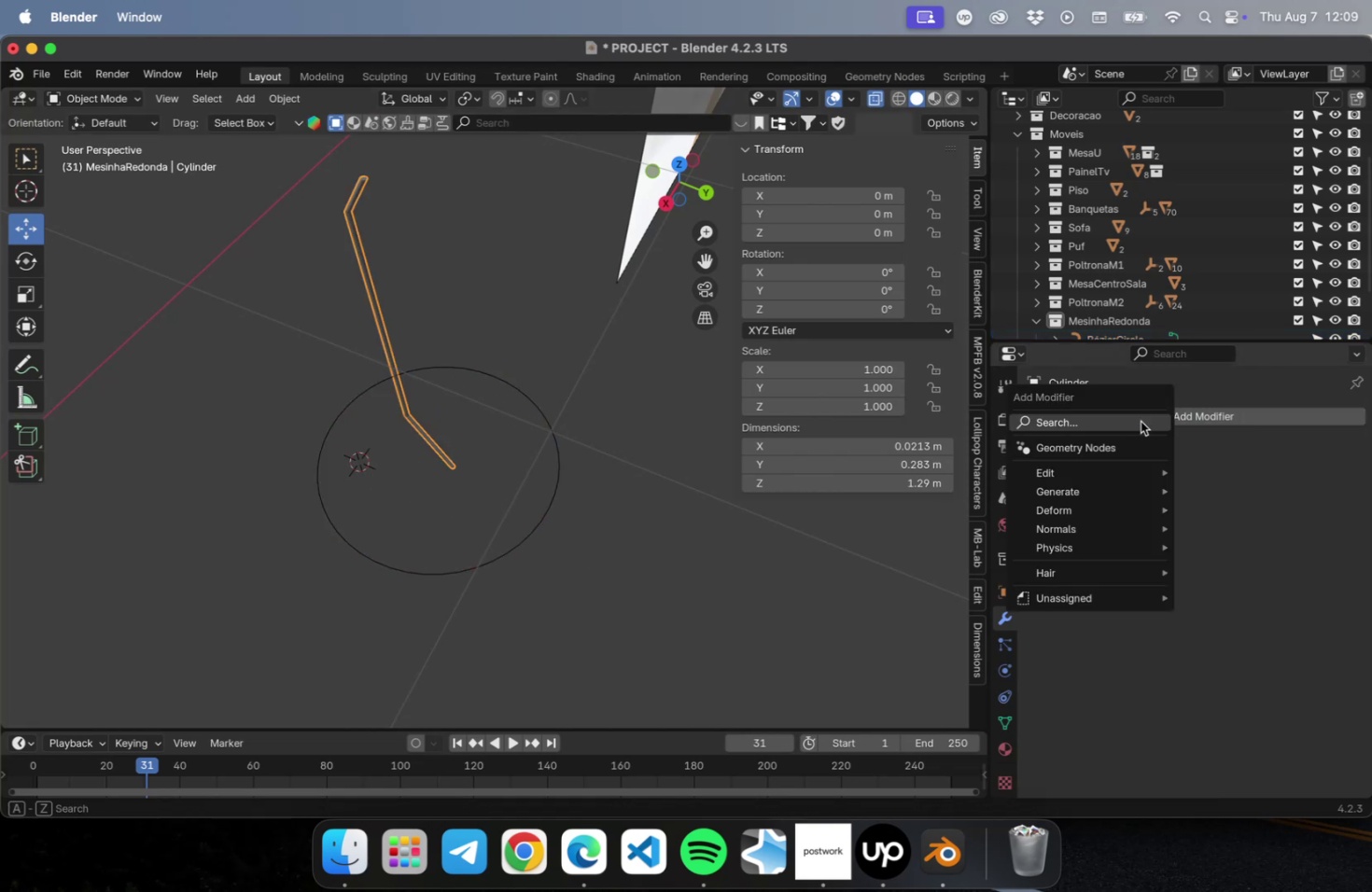 
type(cr)
key(Backspace)
 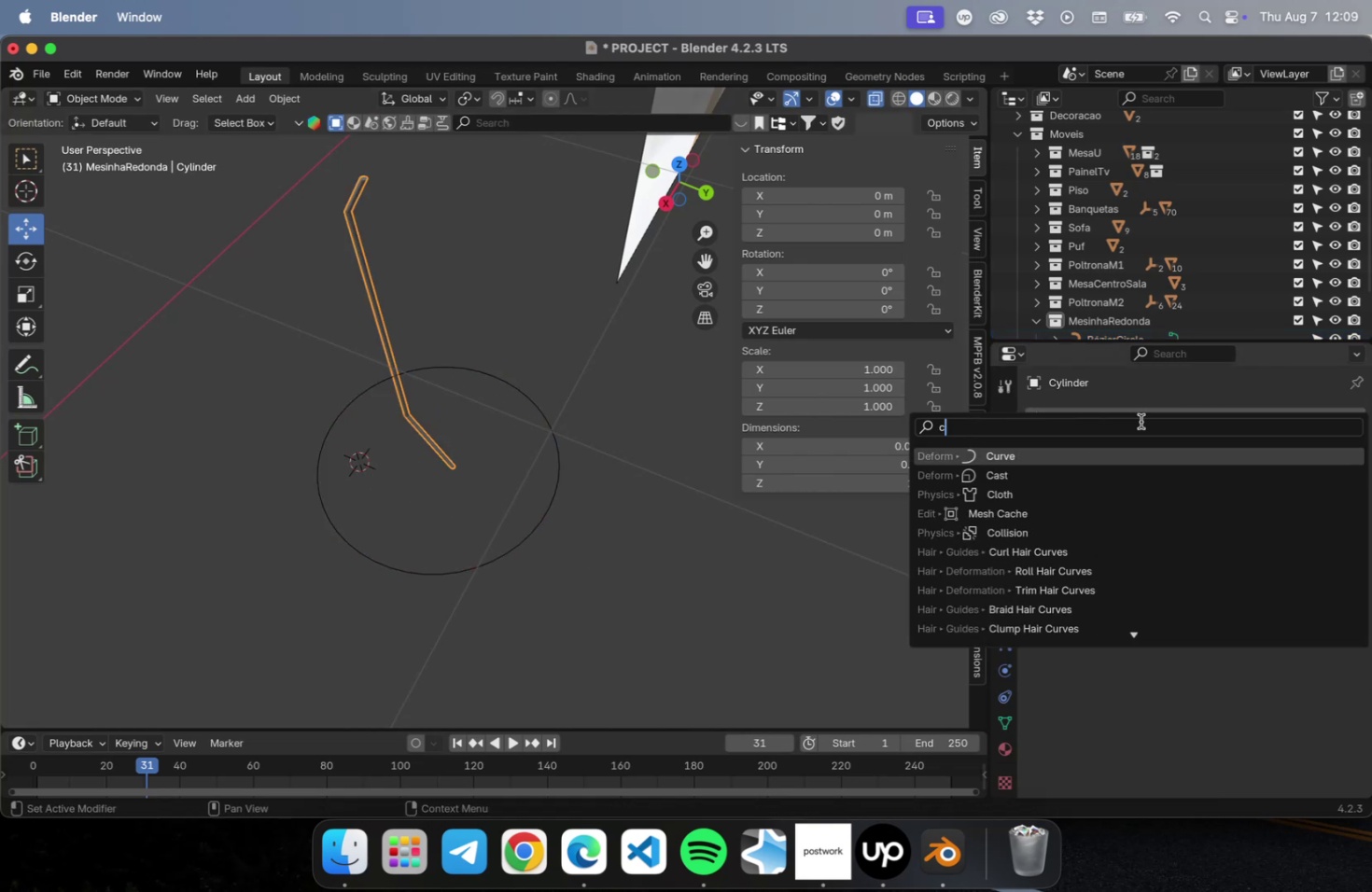 
key(Enter)
 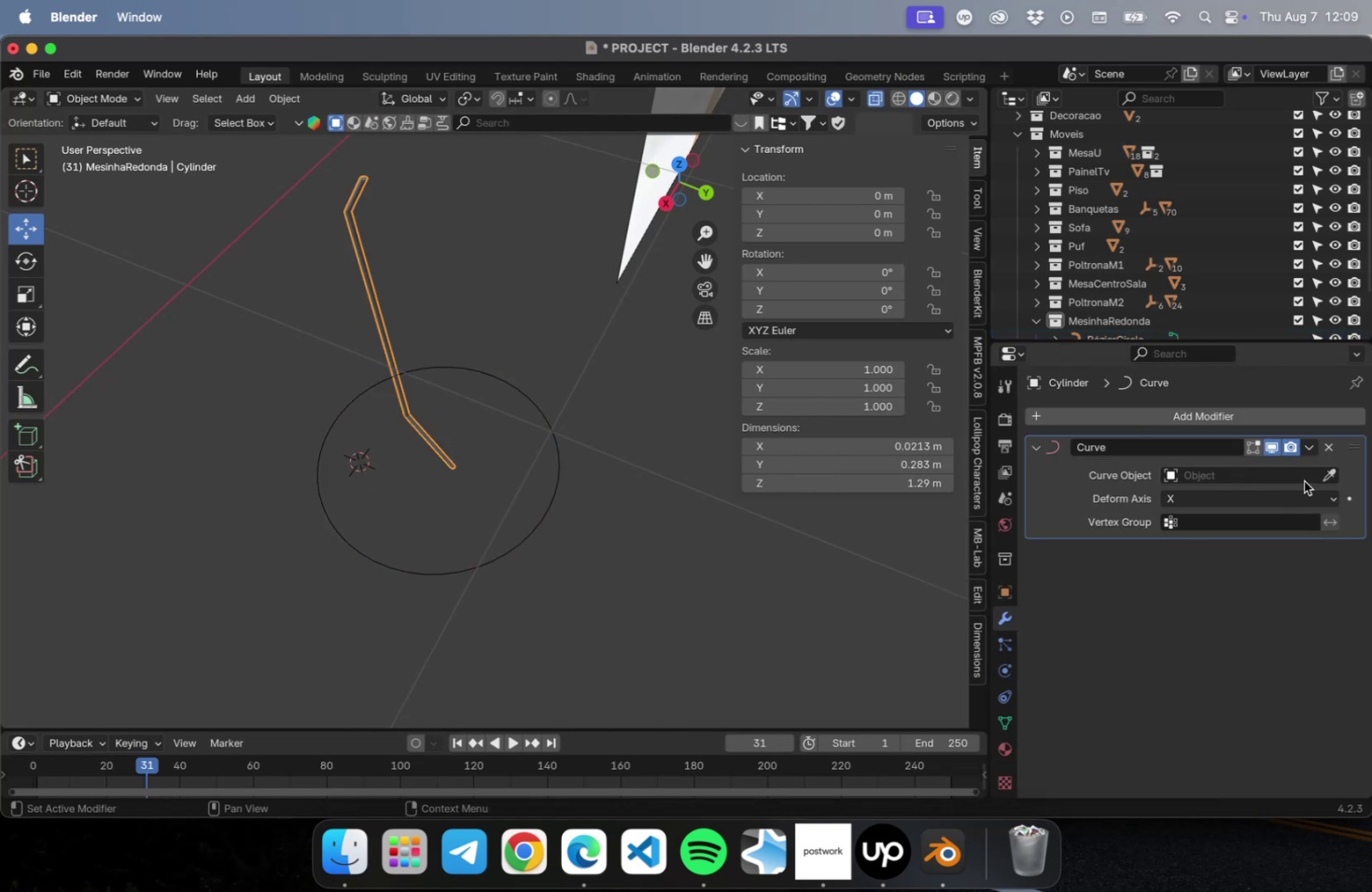 
left_click([1332, 476])
 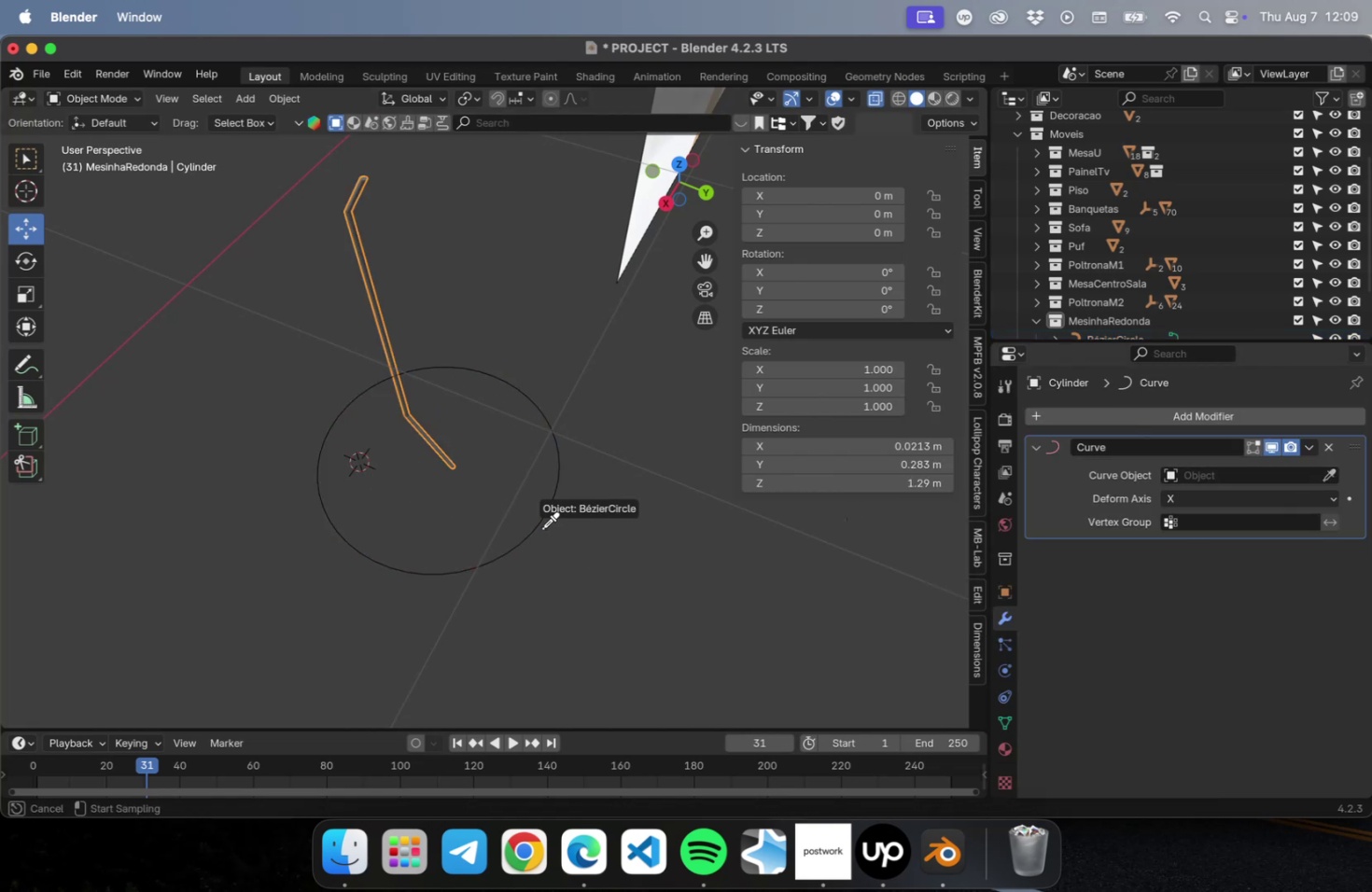 
left_click([541, 528])
 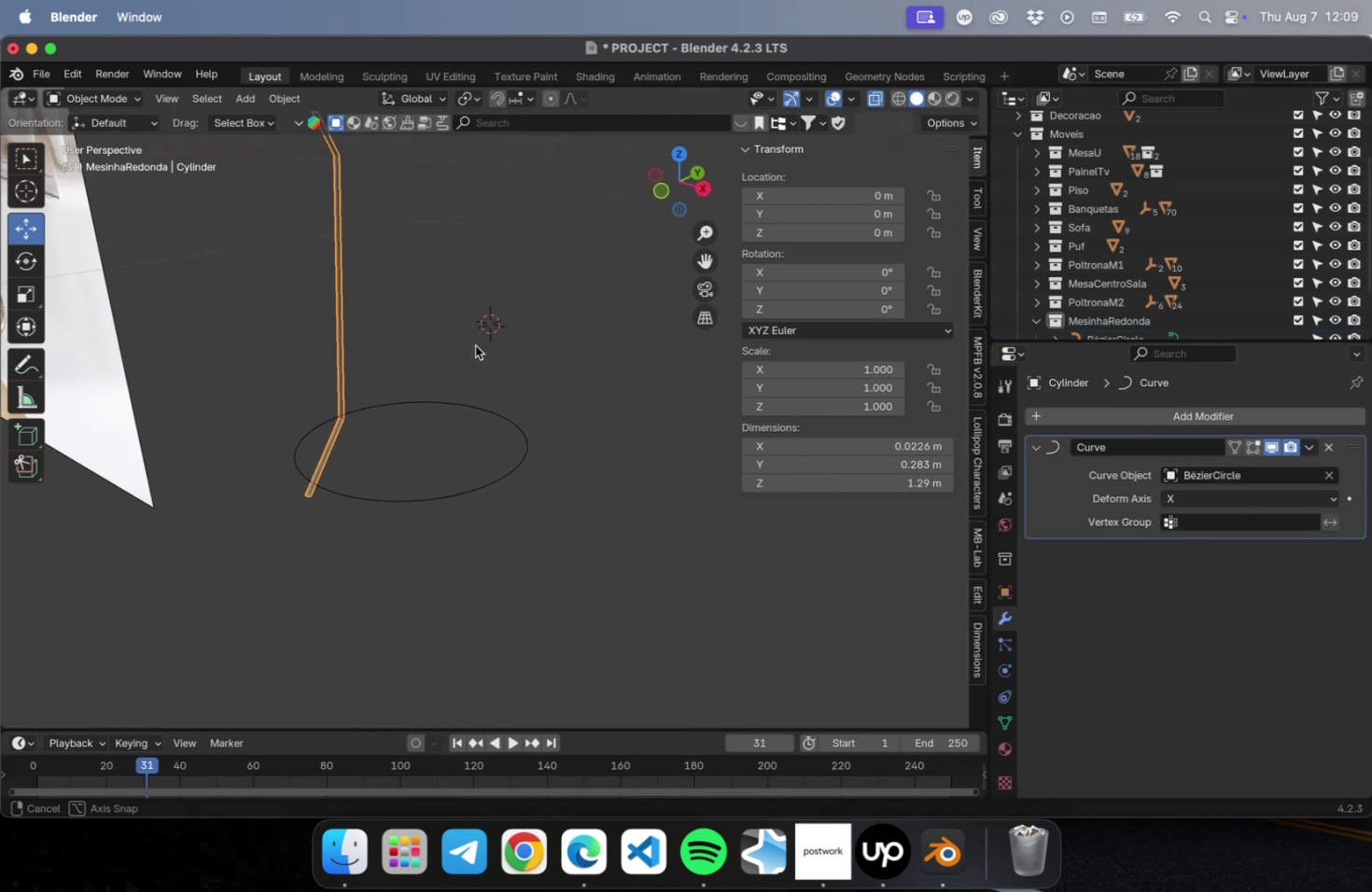 
scroll: coordinate [354, 488], scroll_direction: up, amount: 10.0
 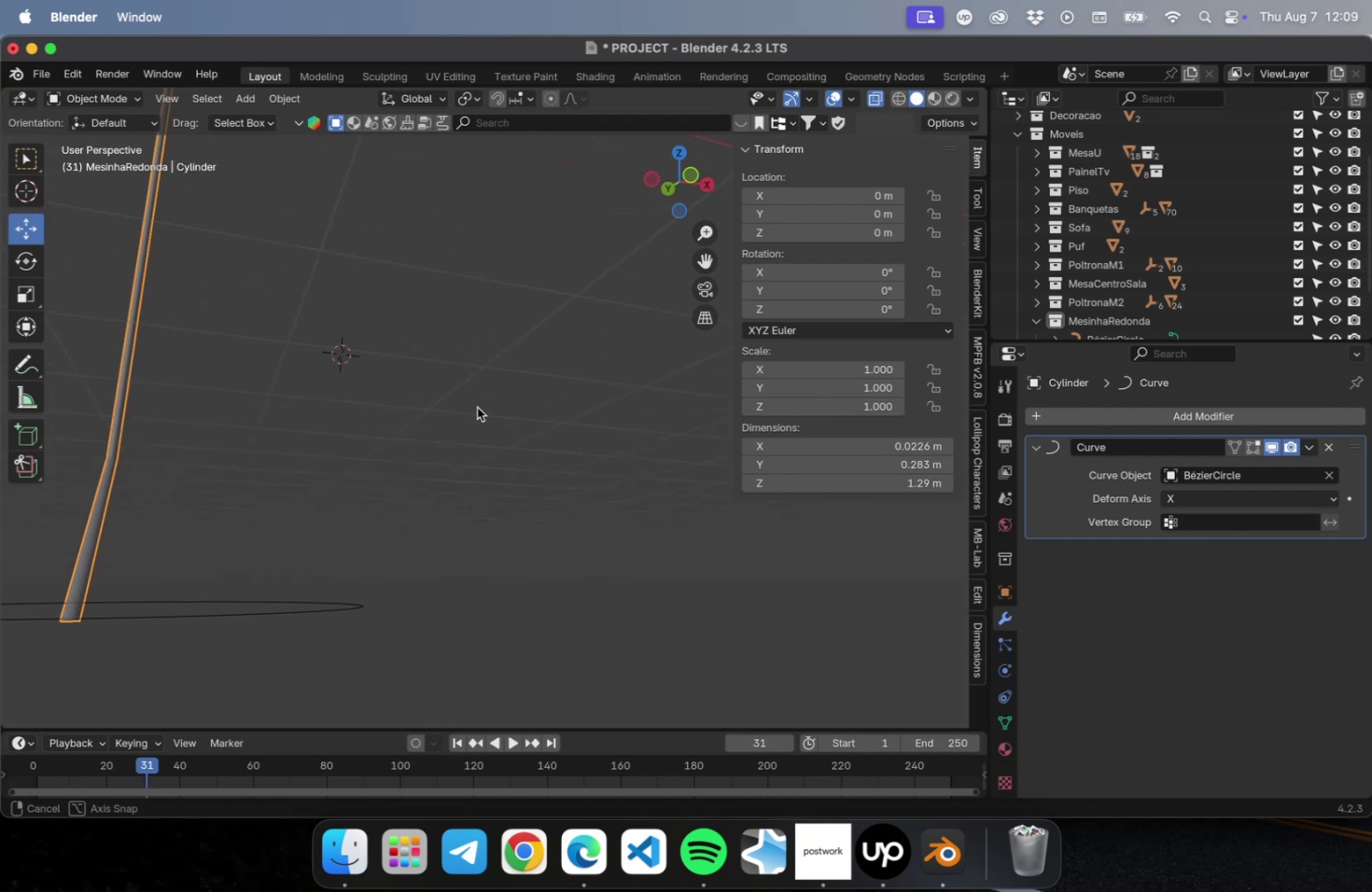 
hold_key(key=ShiftLeft, duration=0.6)
 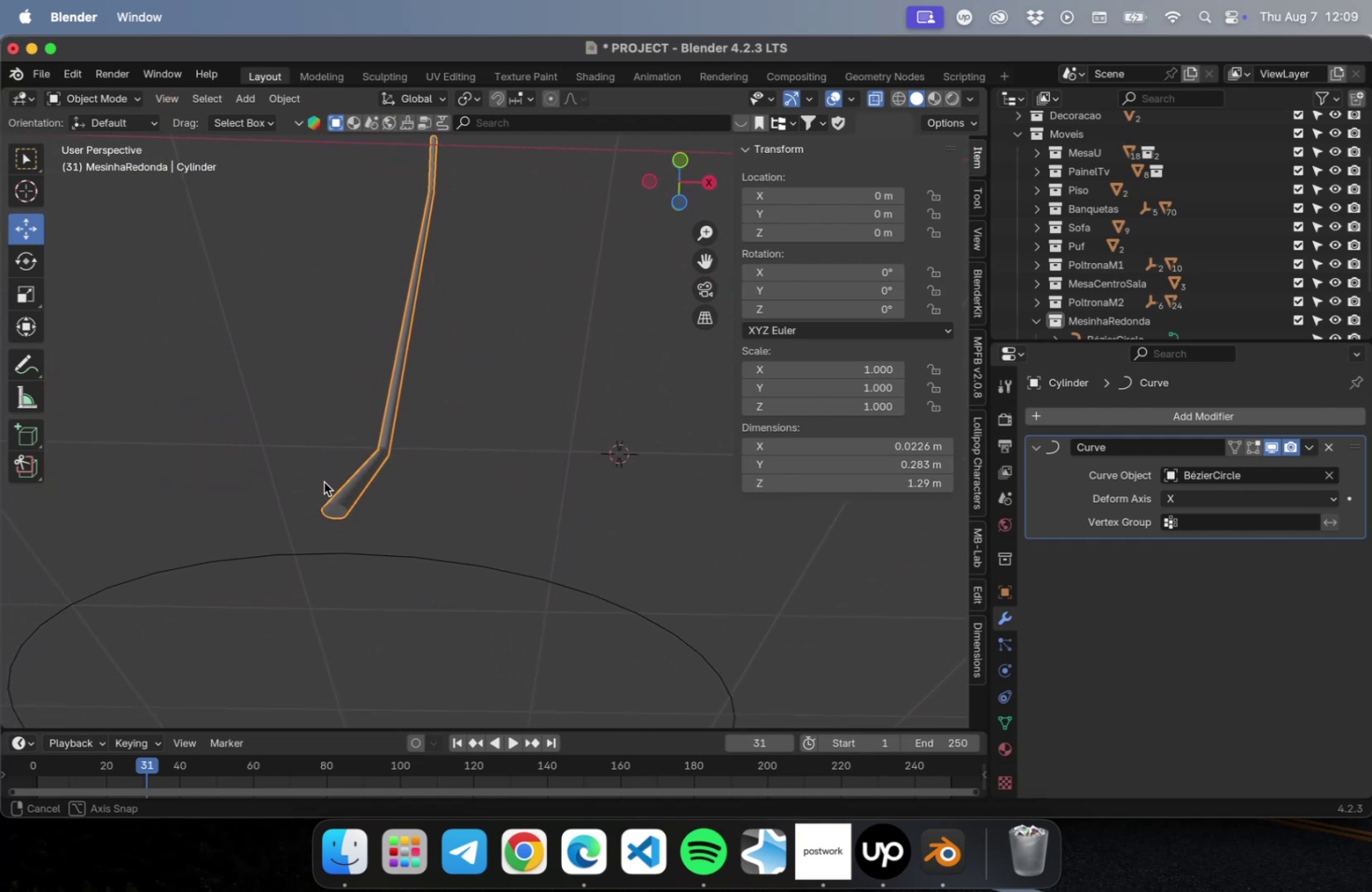 
hold_key(key=ShiftLeft, duration=0.48)
 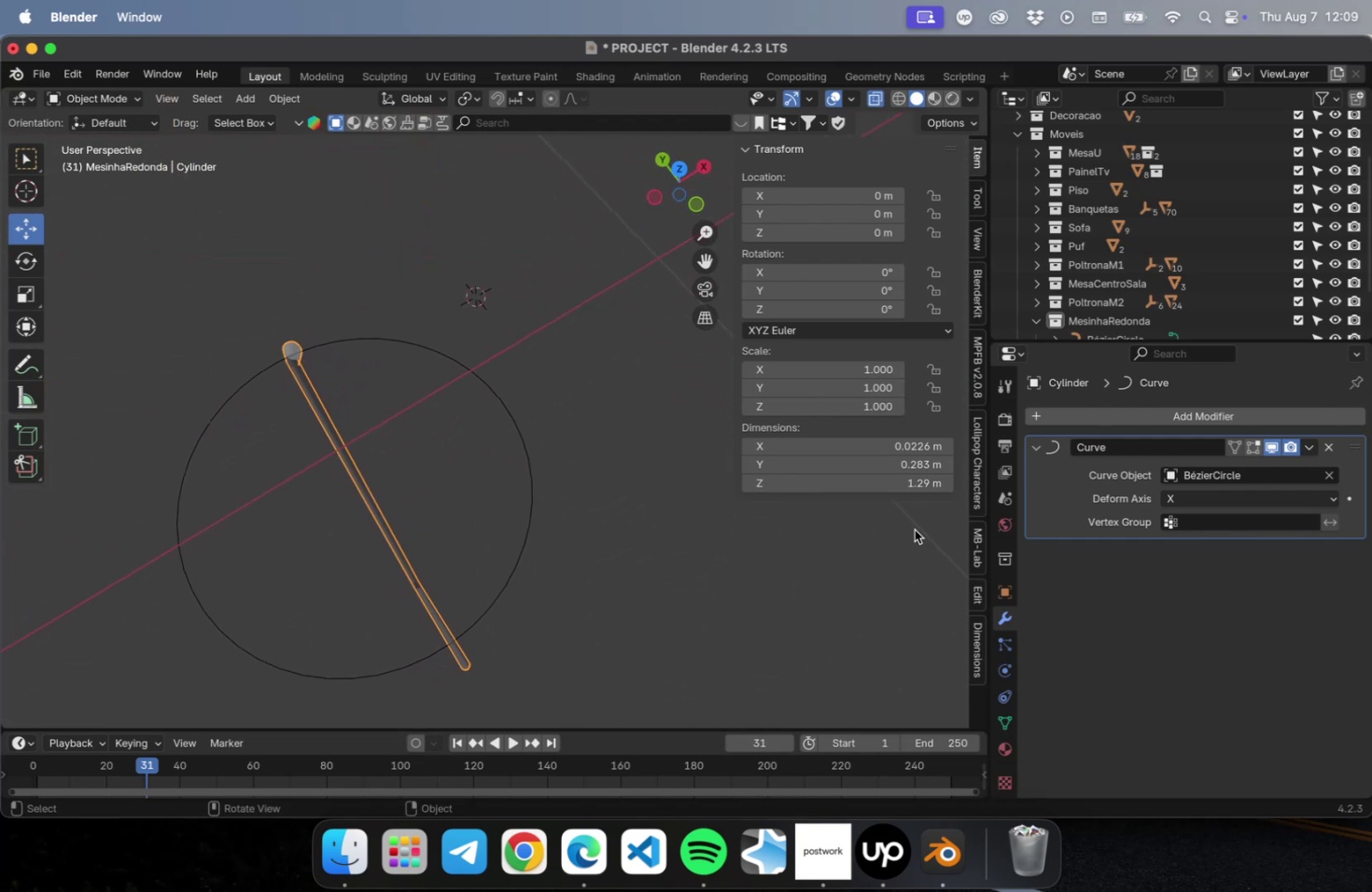 
scroll: coordinate [395, 537], scroll_direction: down, amount: 2.0
 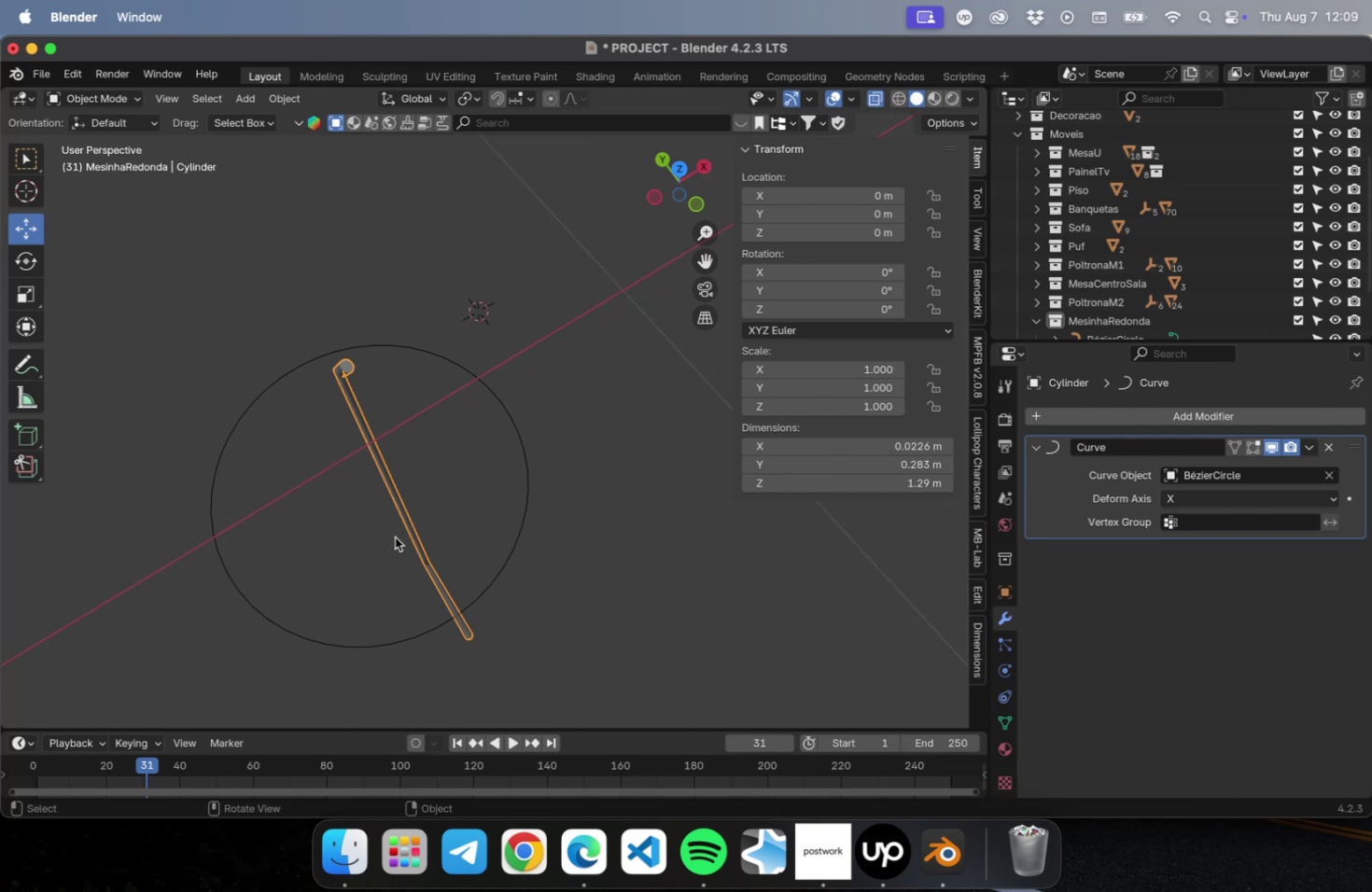 
hold_key(key=ShiftLeft, duration=0.35)
 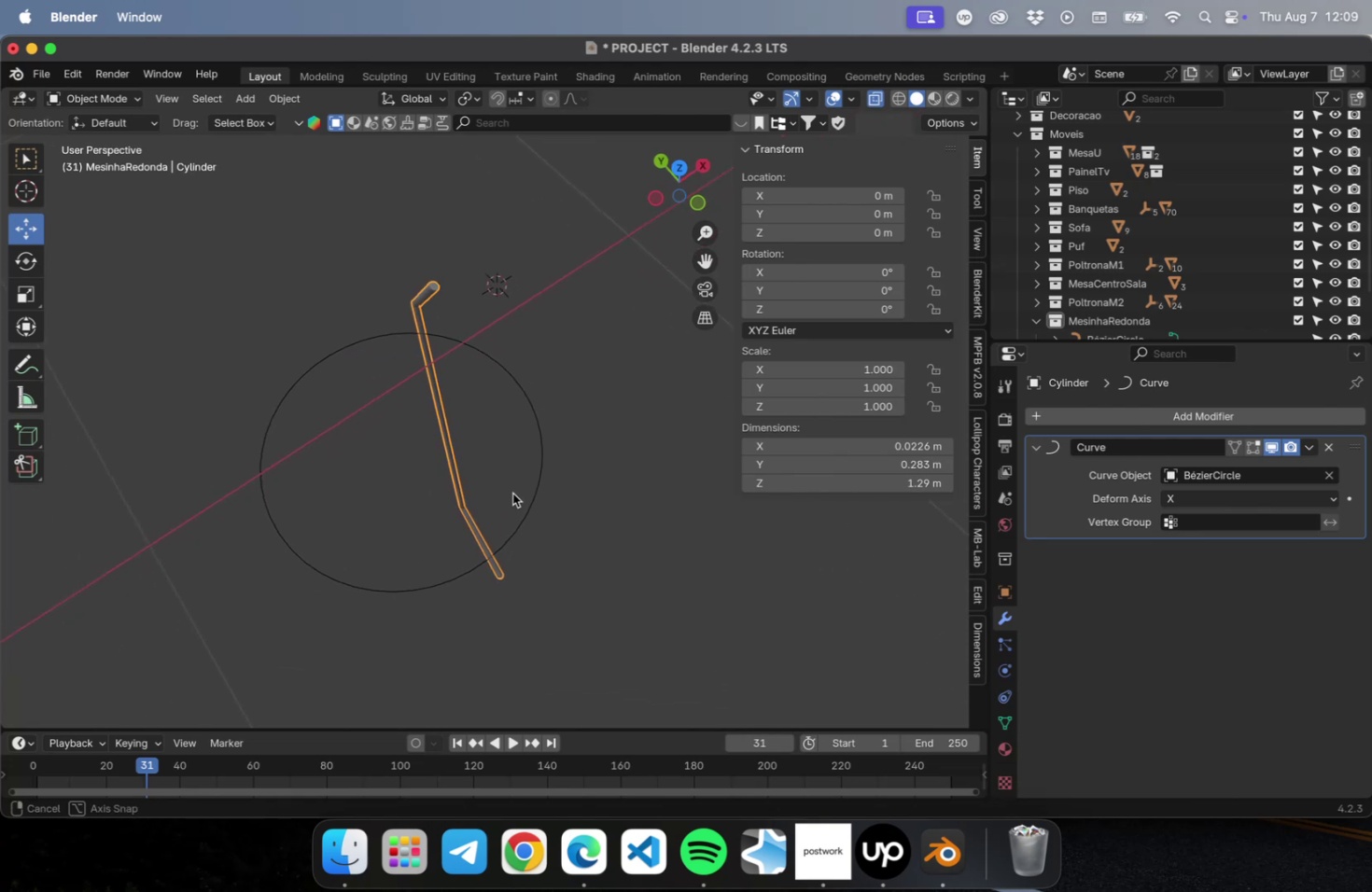 
key(Meta+S)
 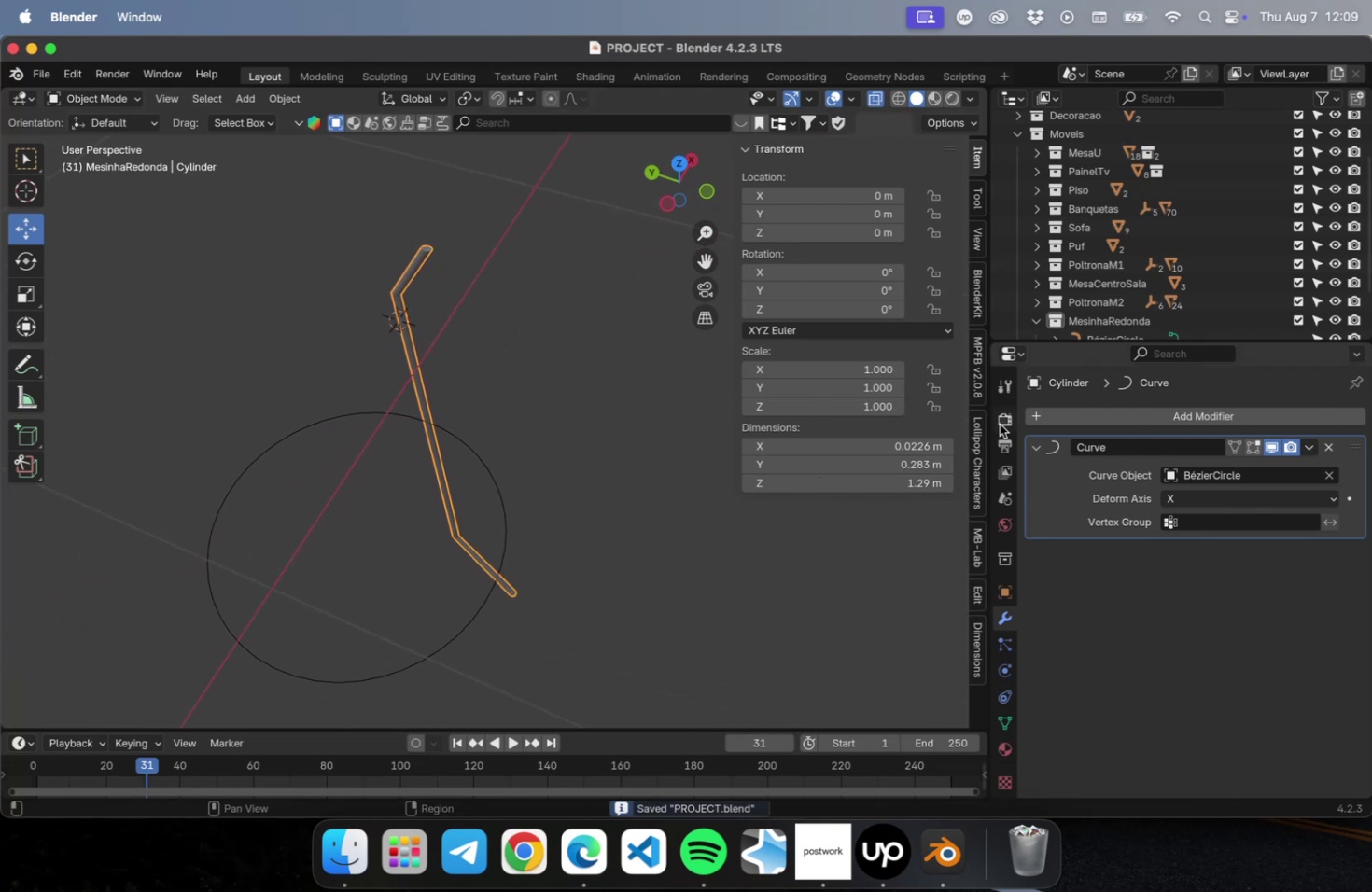 
left_click([1085, 418])
 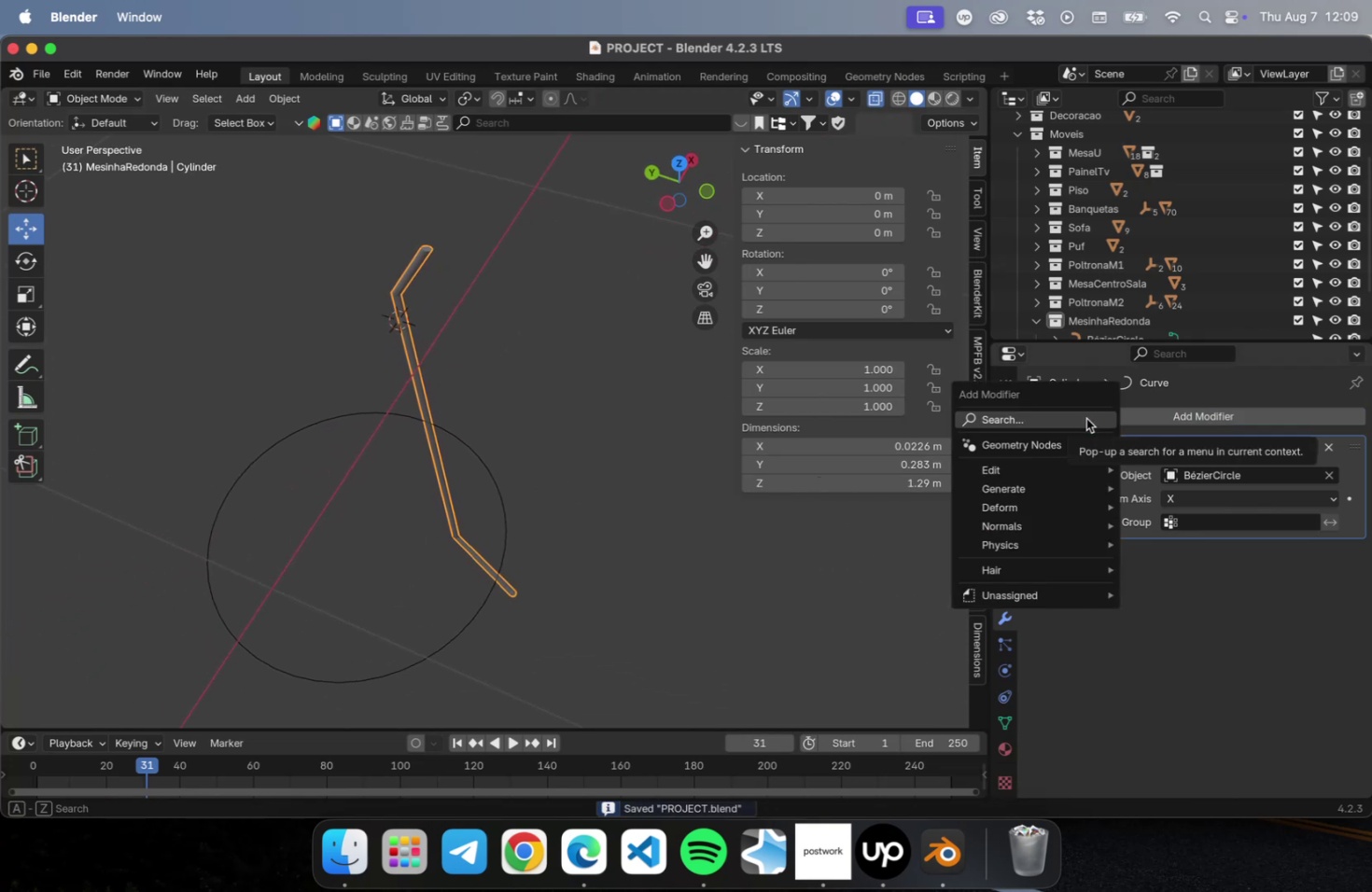 
type(arr)
 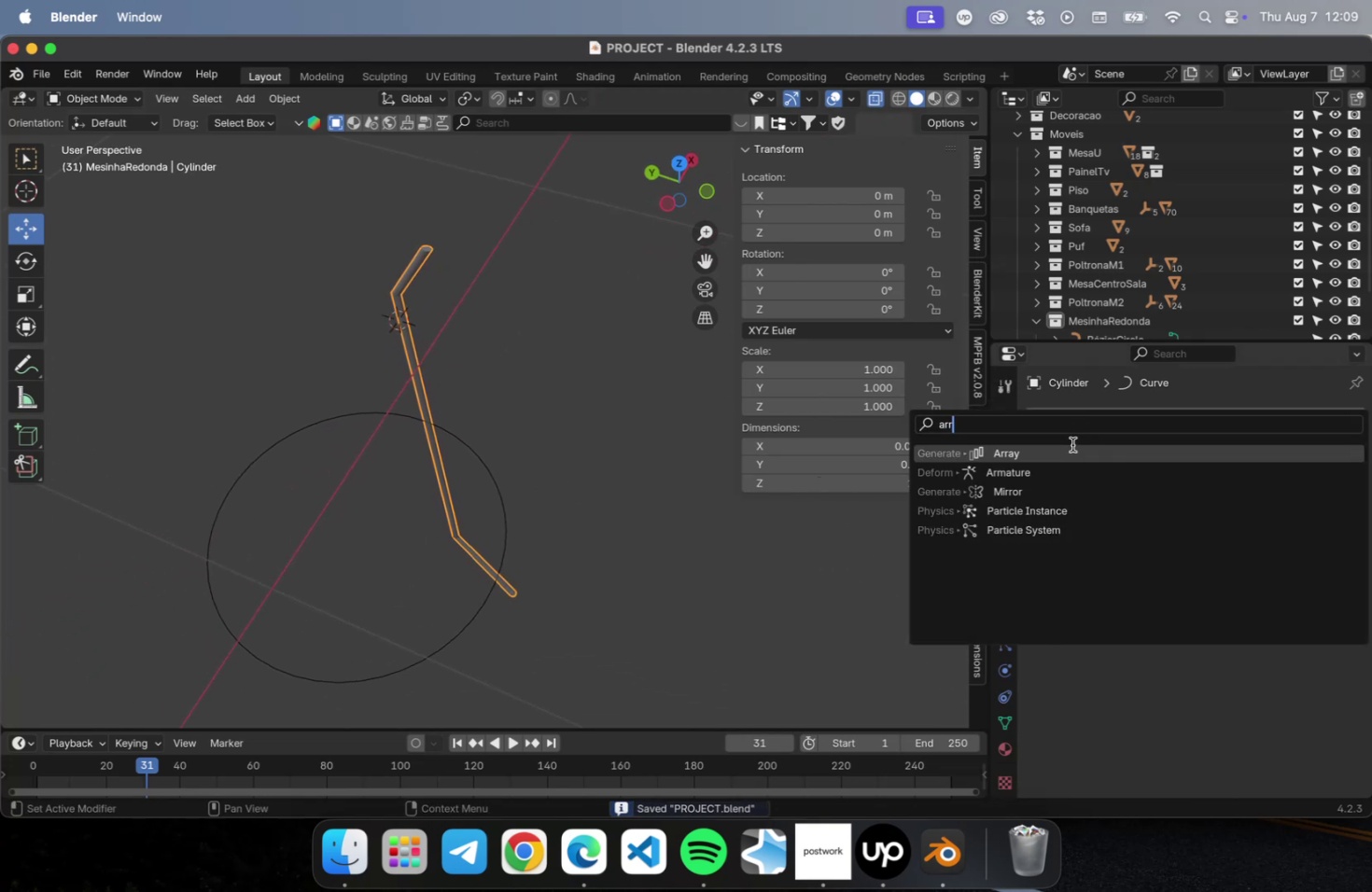 
left_click([1072, 455])
 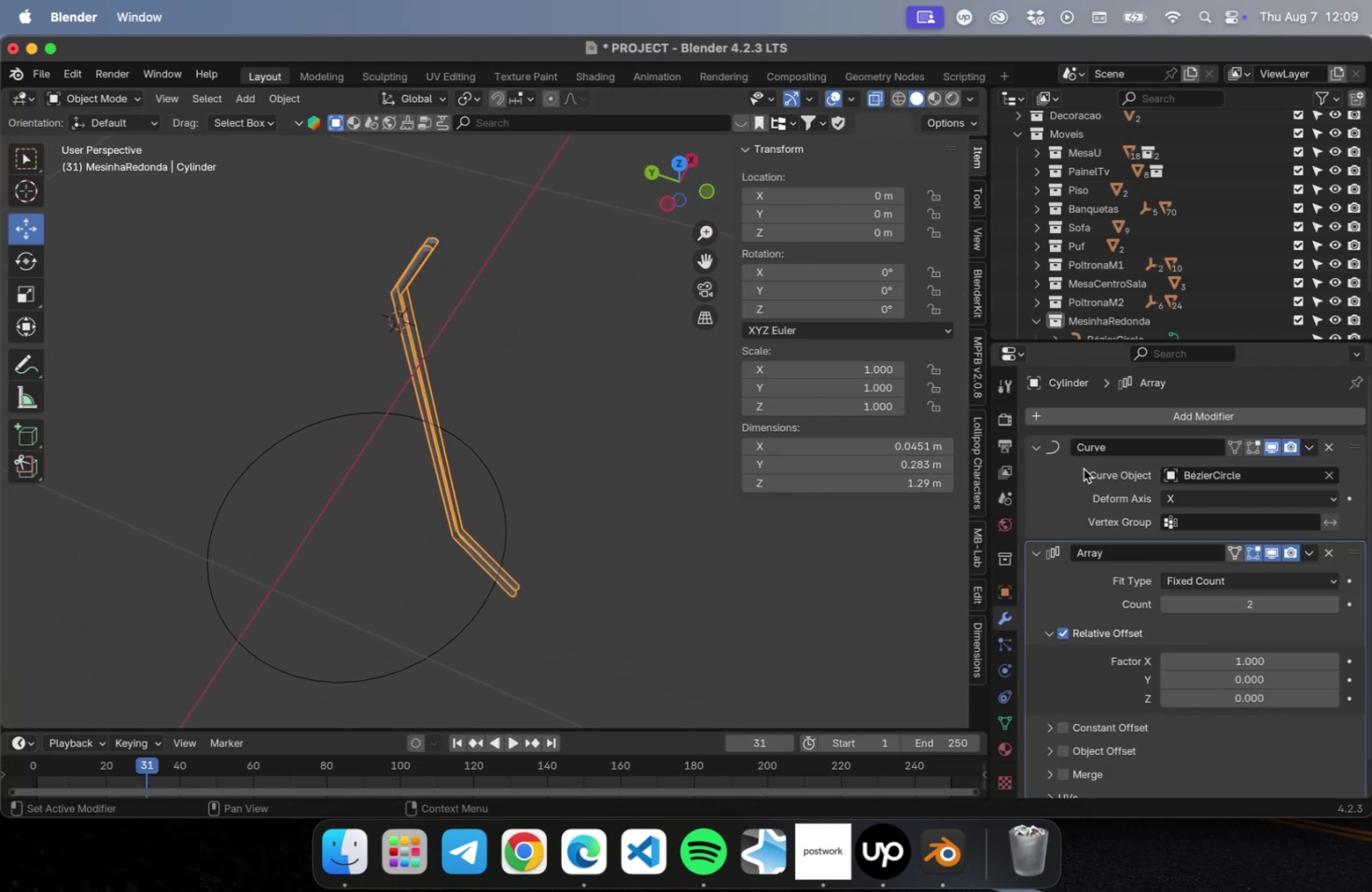 
left_click_drag(start_coordinate=[1354, 551], to_coordinate=[1353, 425])
 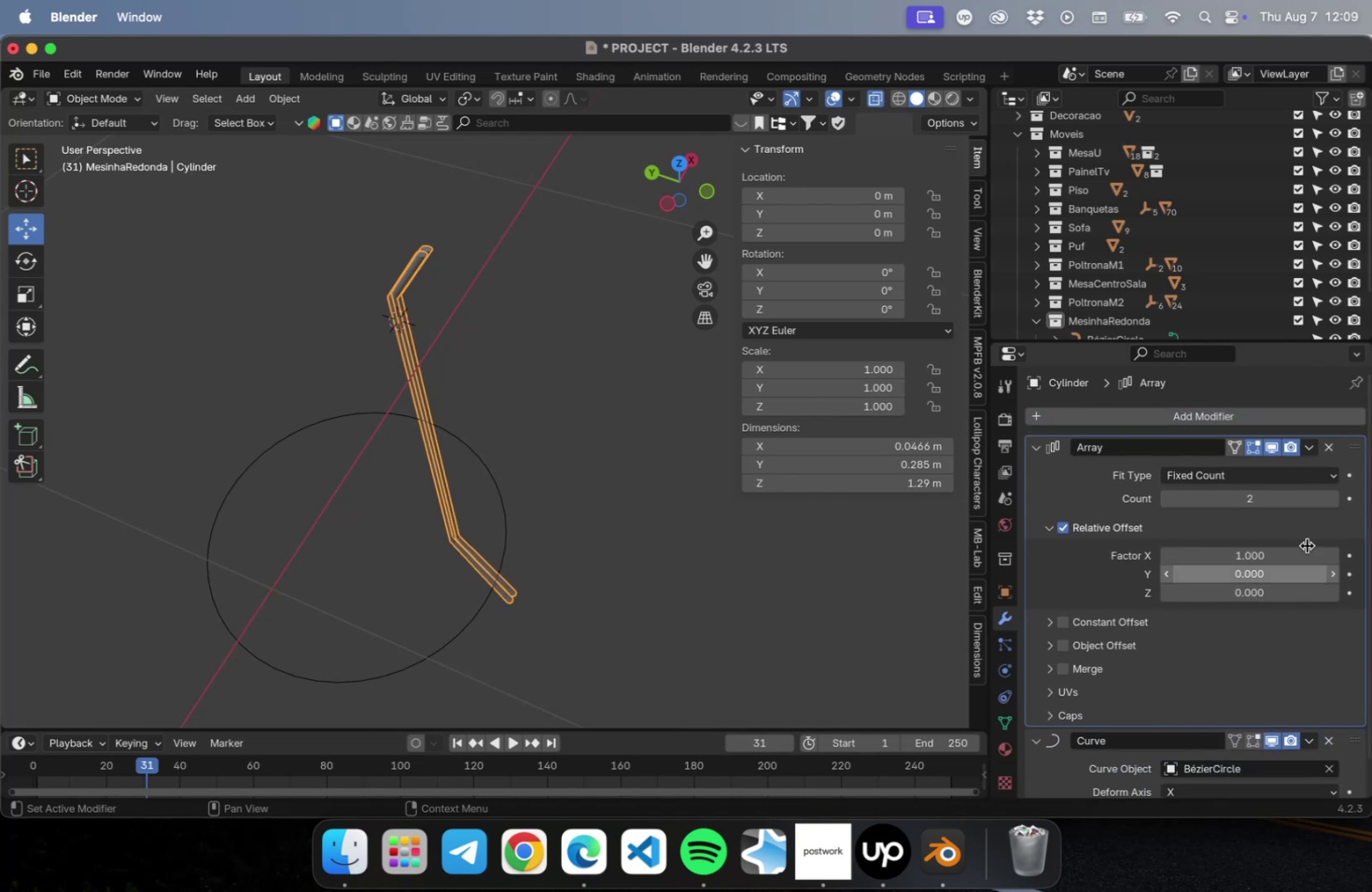 
left_click([1331, 496])
 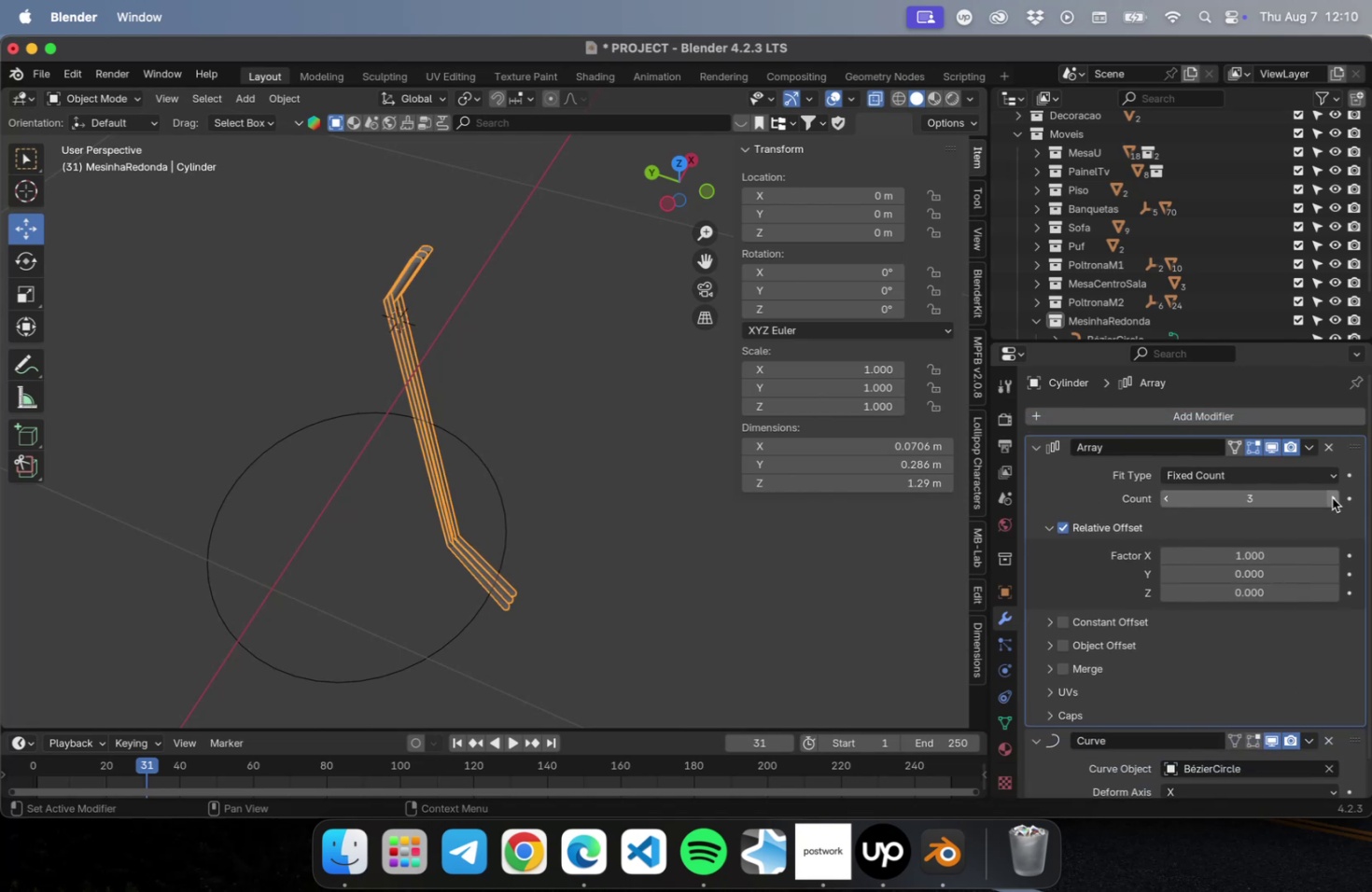 
double_click([1331, 497])
 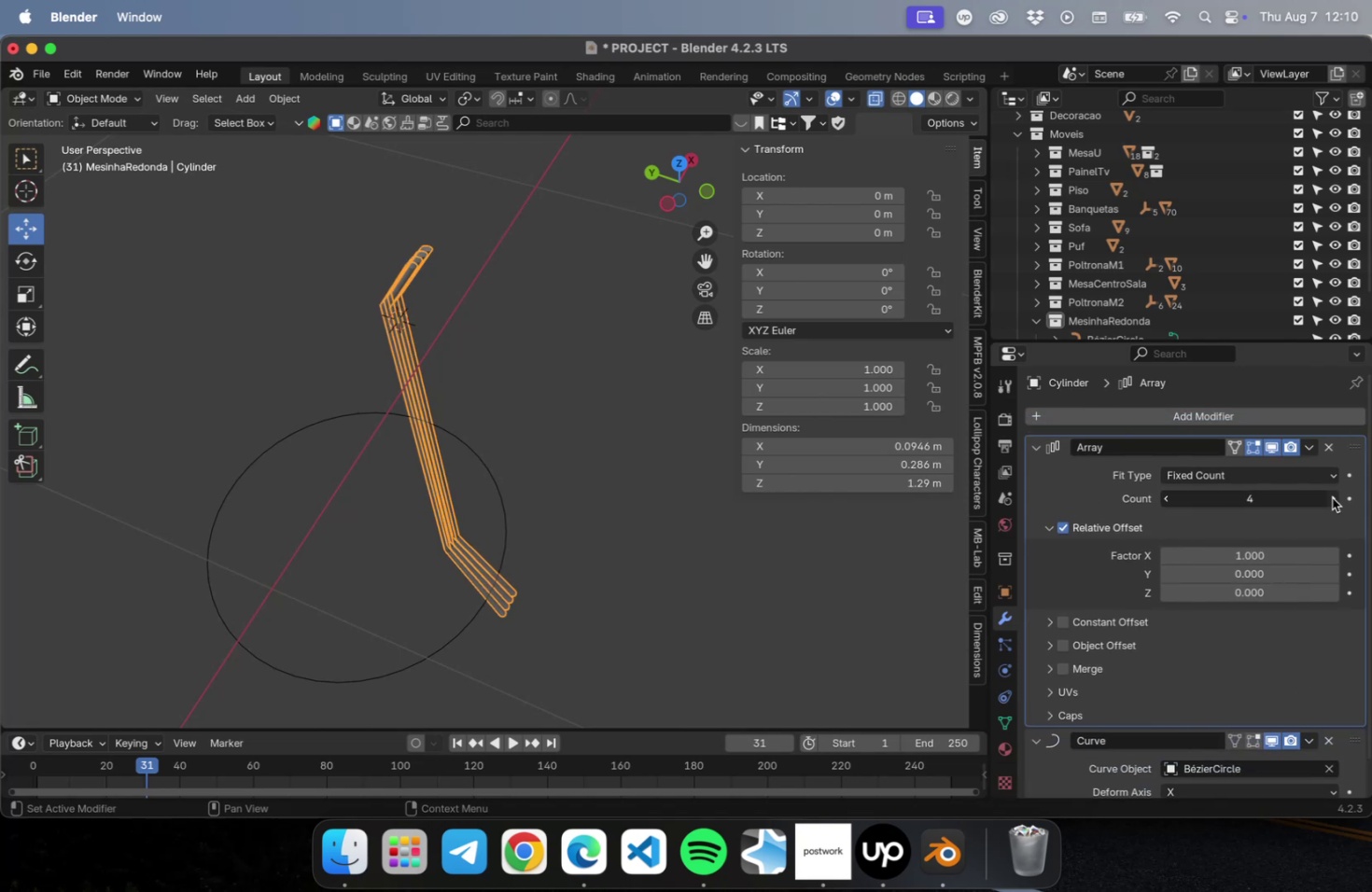 
triple_click([1331, 497])
 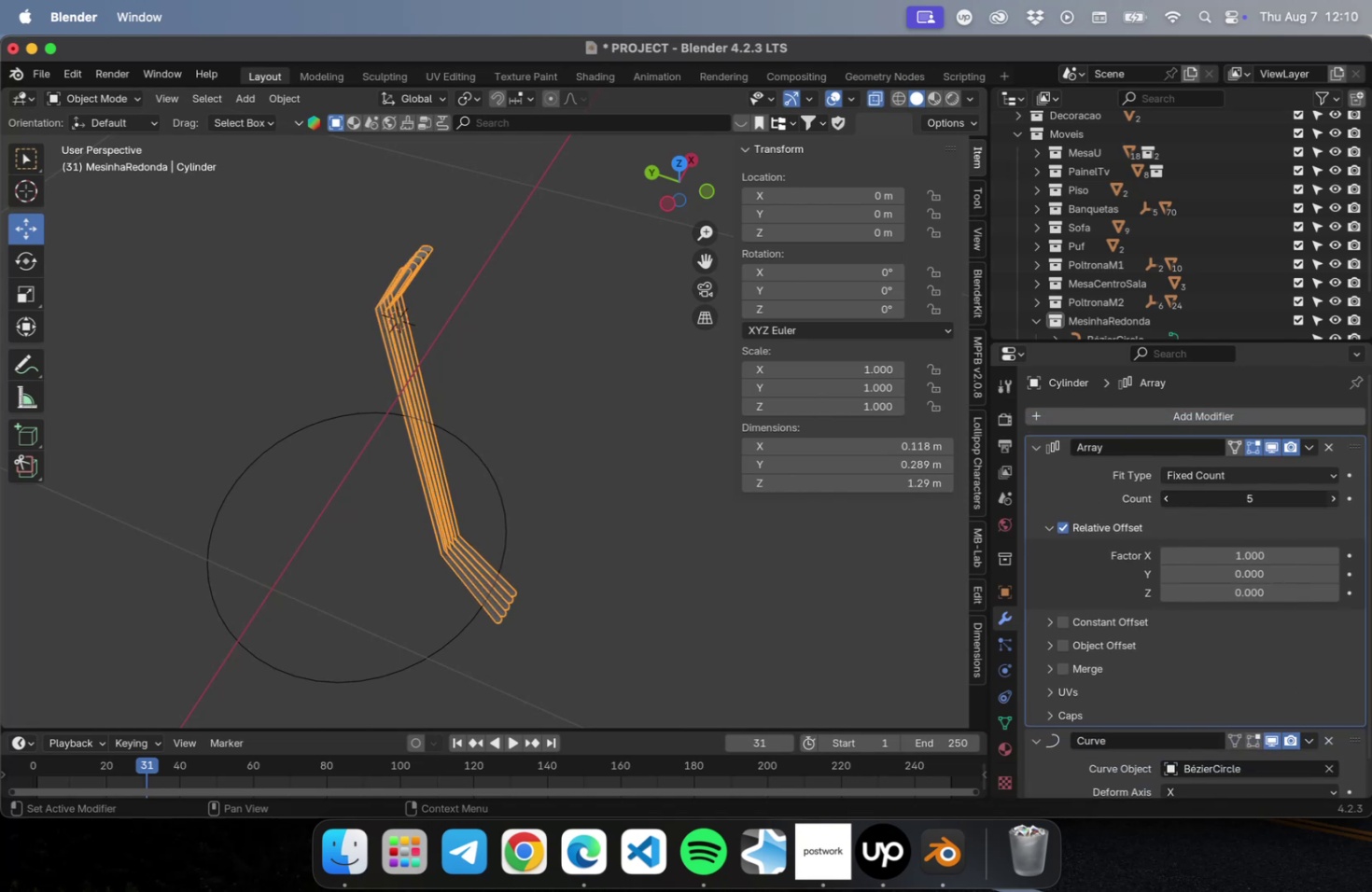 
triple_click([1331, 497])
 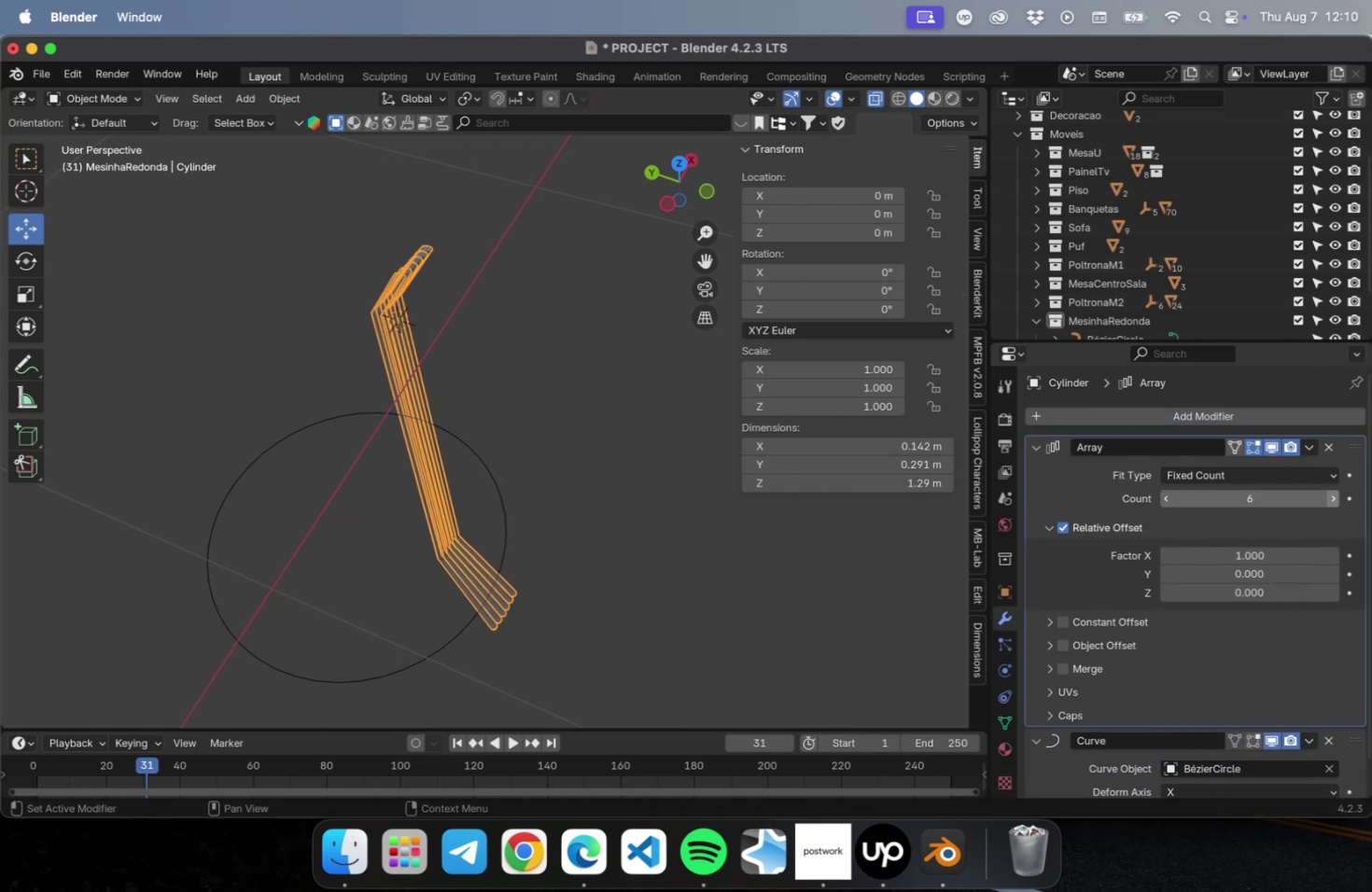 
triple_click([1331, 497])
 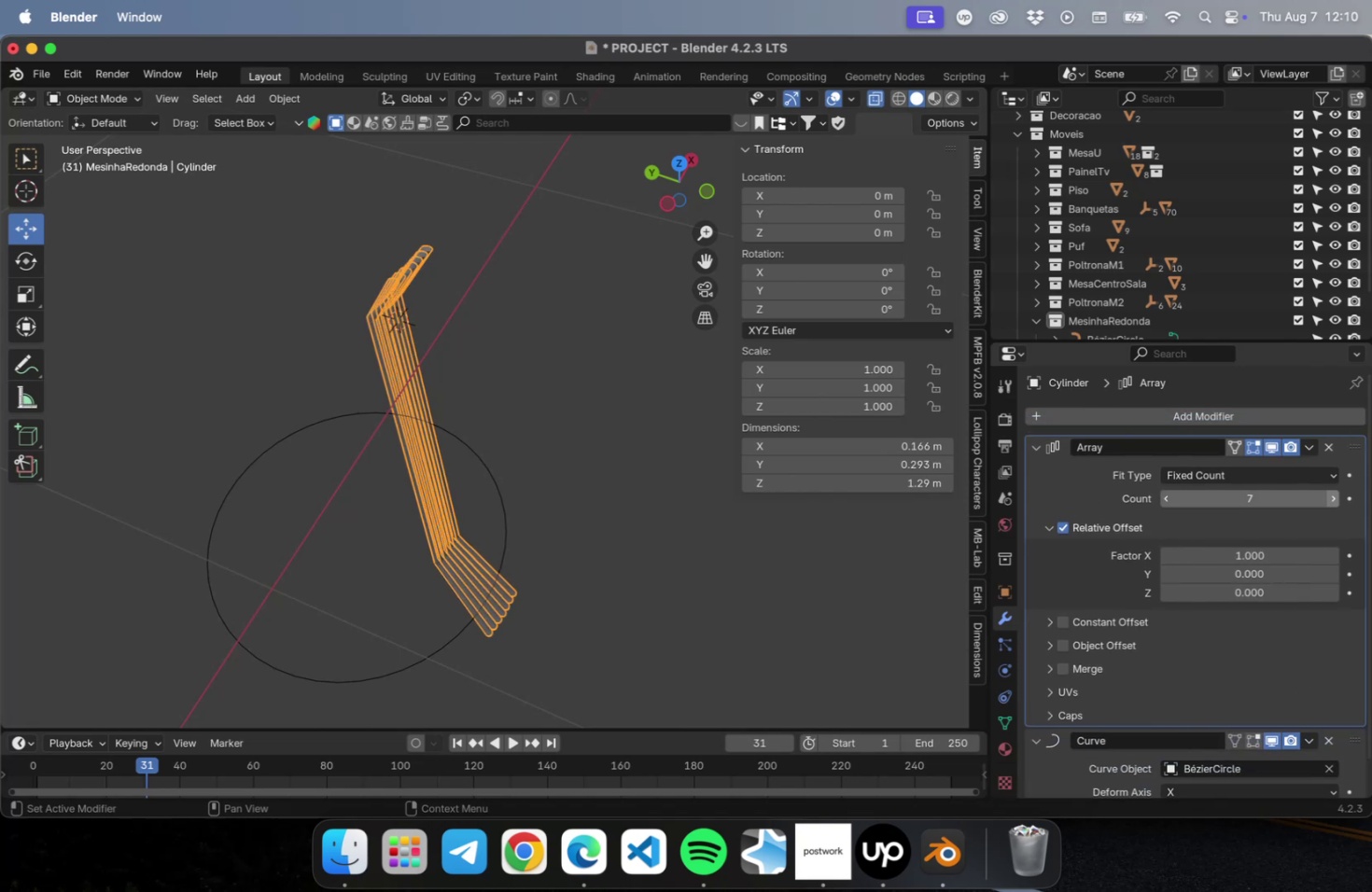 
triple_click([1331, 497])
 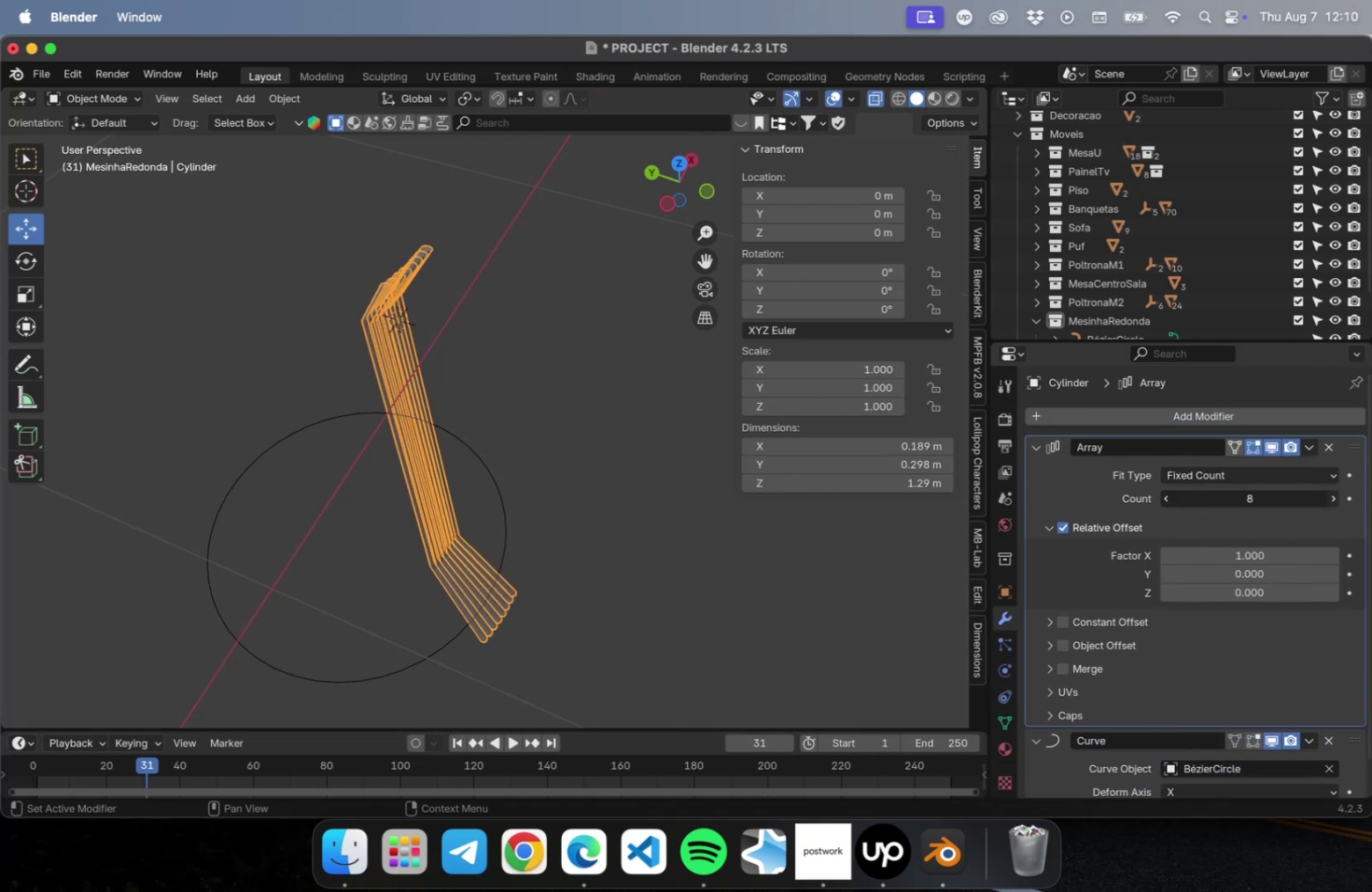 
triple_click([1331, 497])
 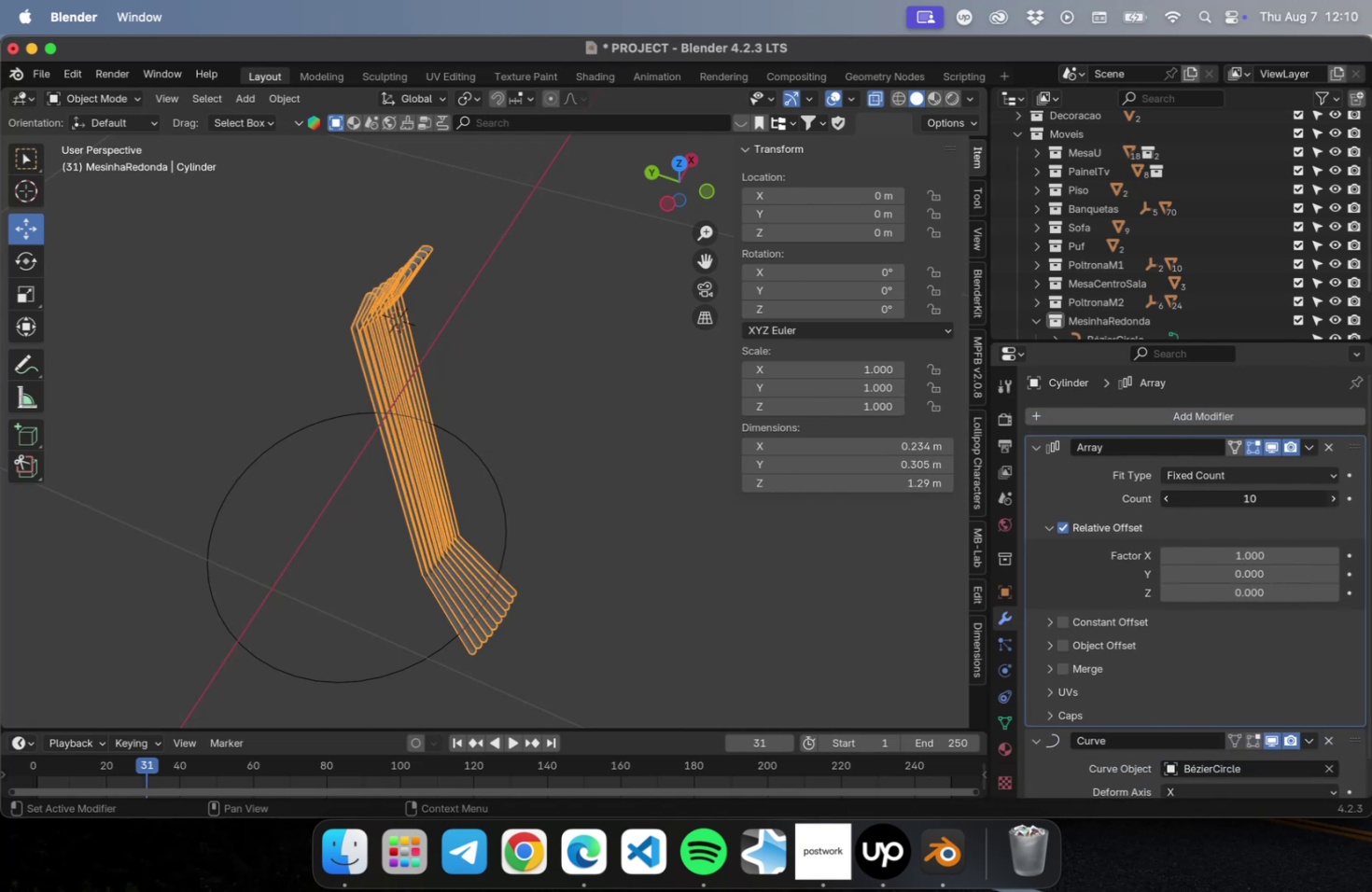 
triple_click([1331, 497])
 